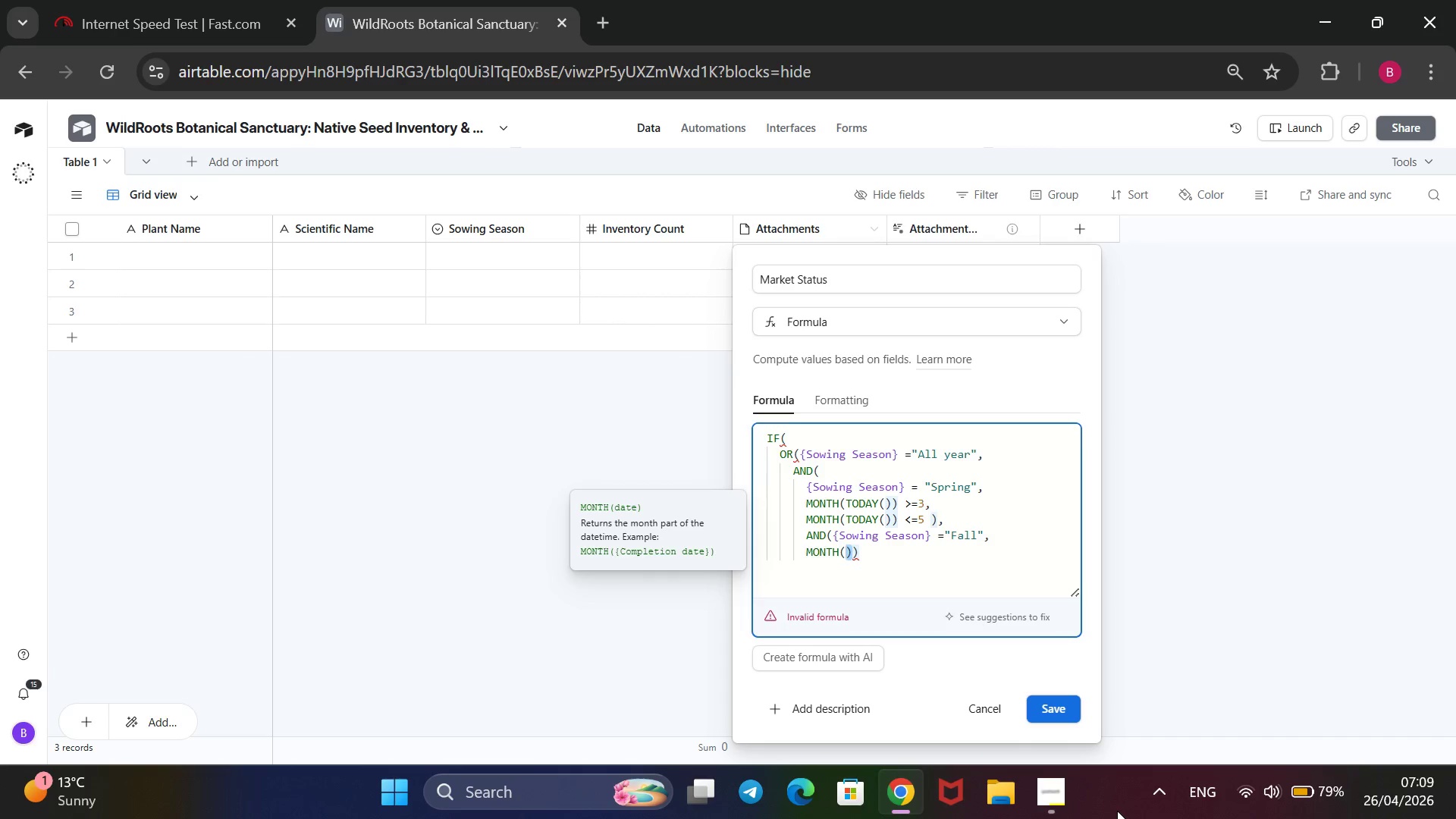 
key(Shift+ArrowLeft)
 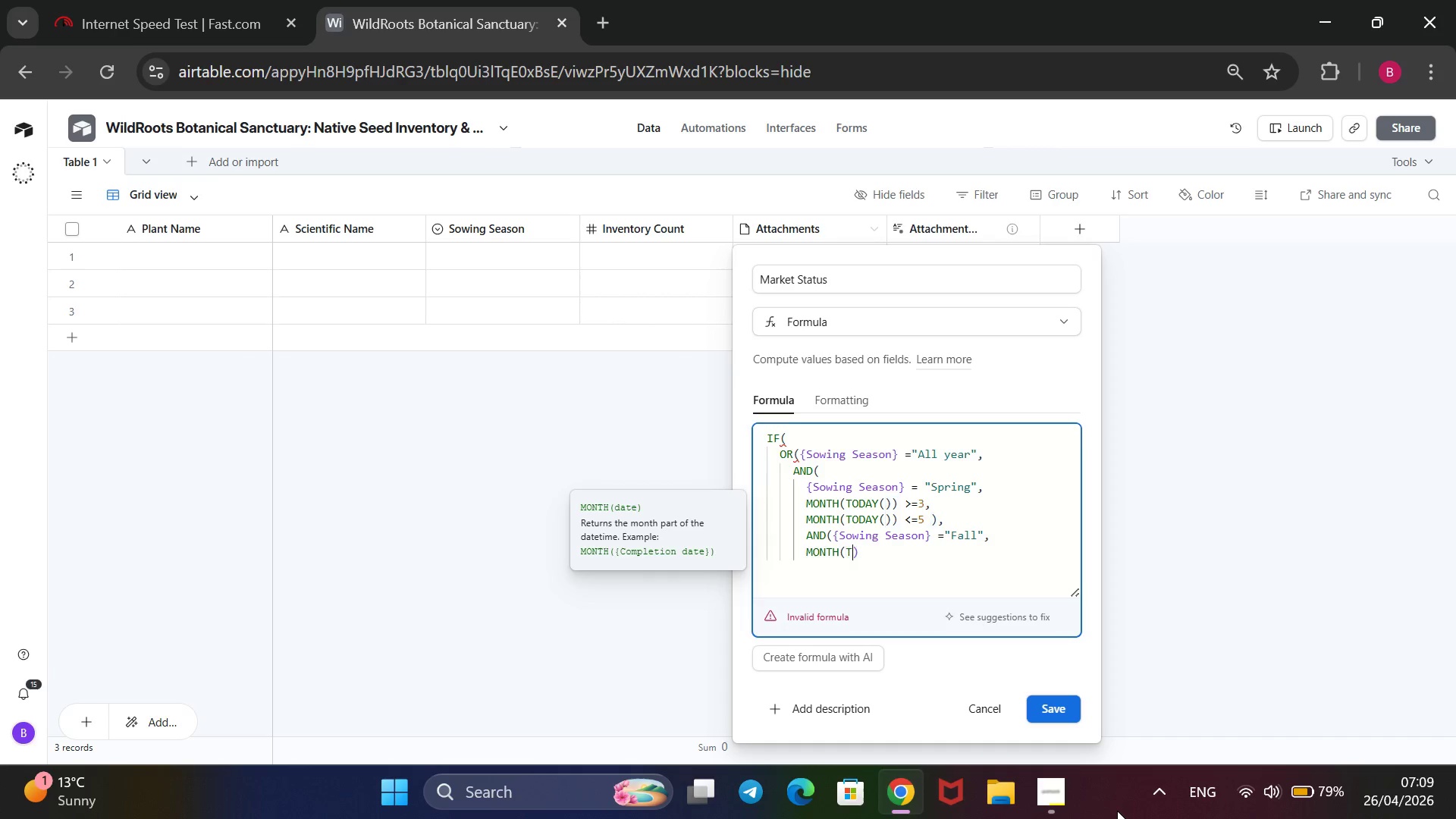 
type(TODAY())
 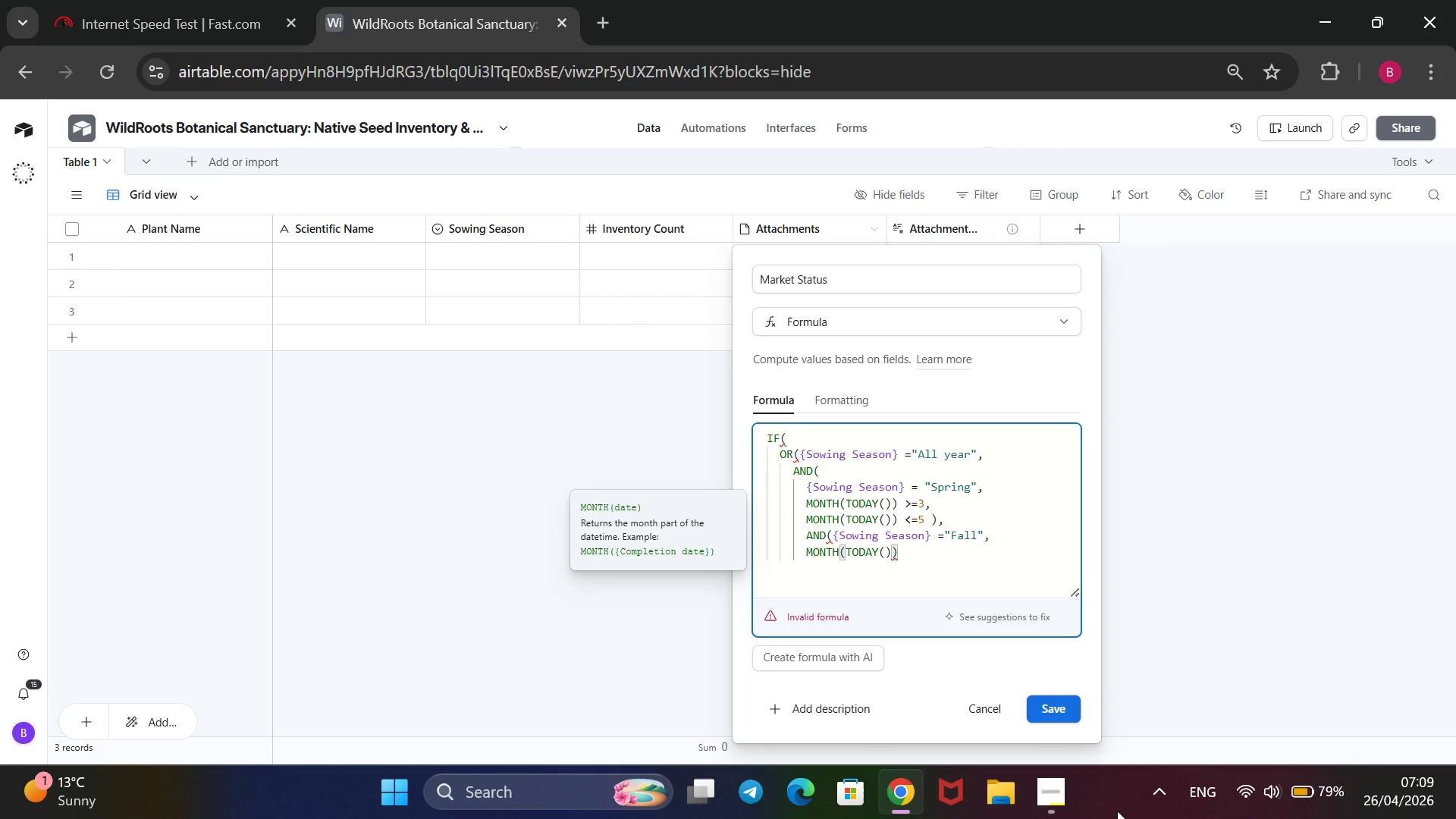 
key(ArrowRight)
 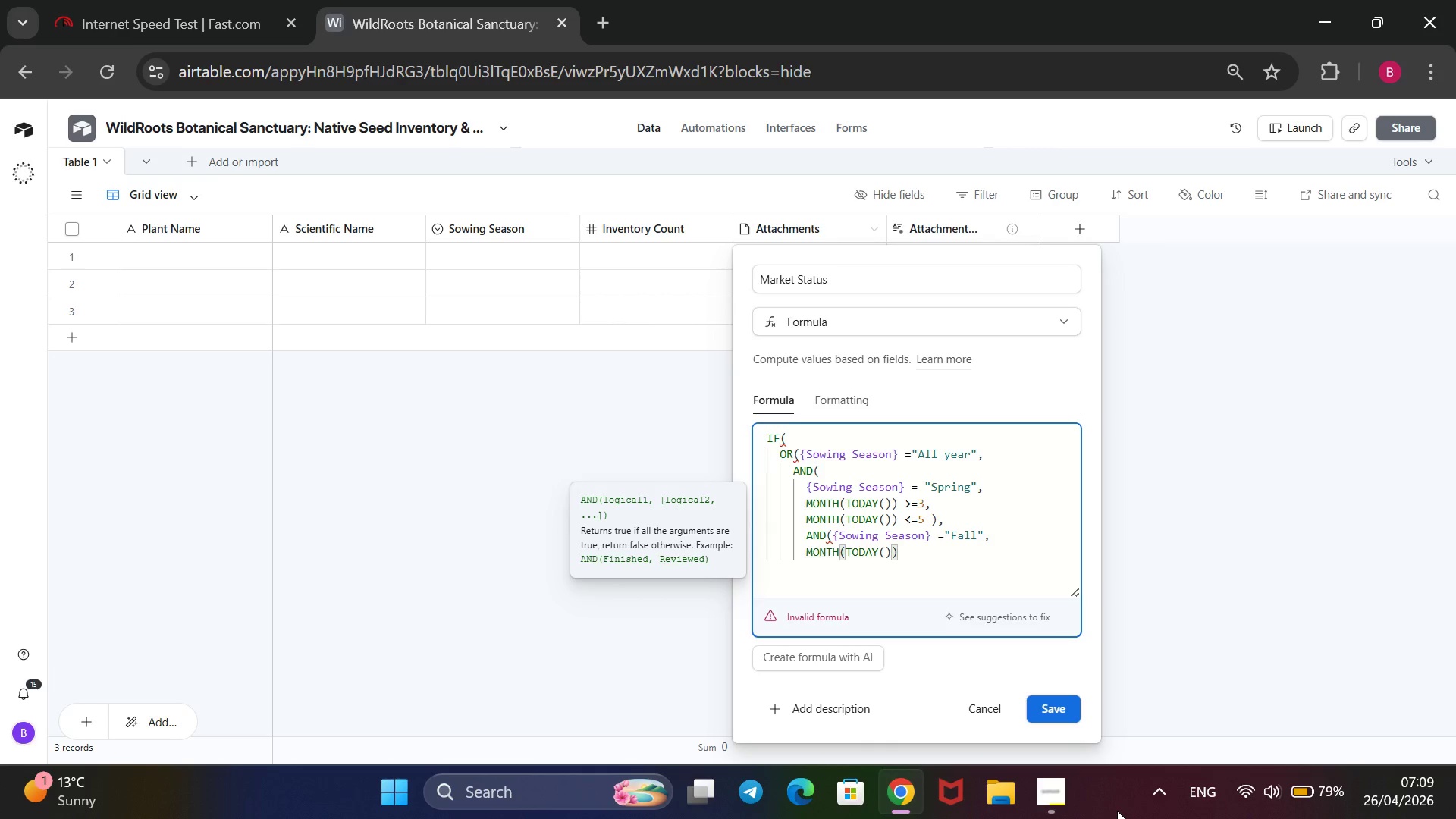 
type( >=9,MONTH())
 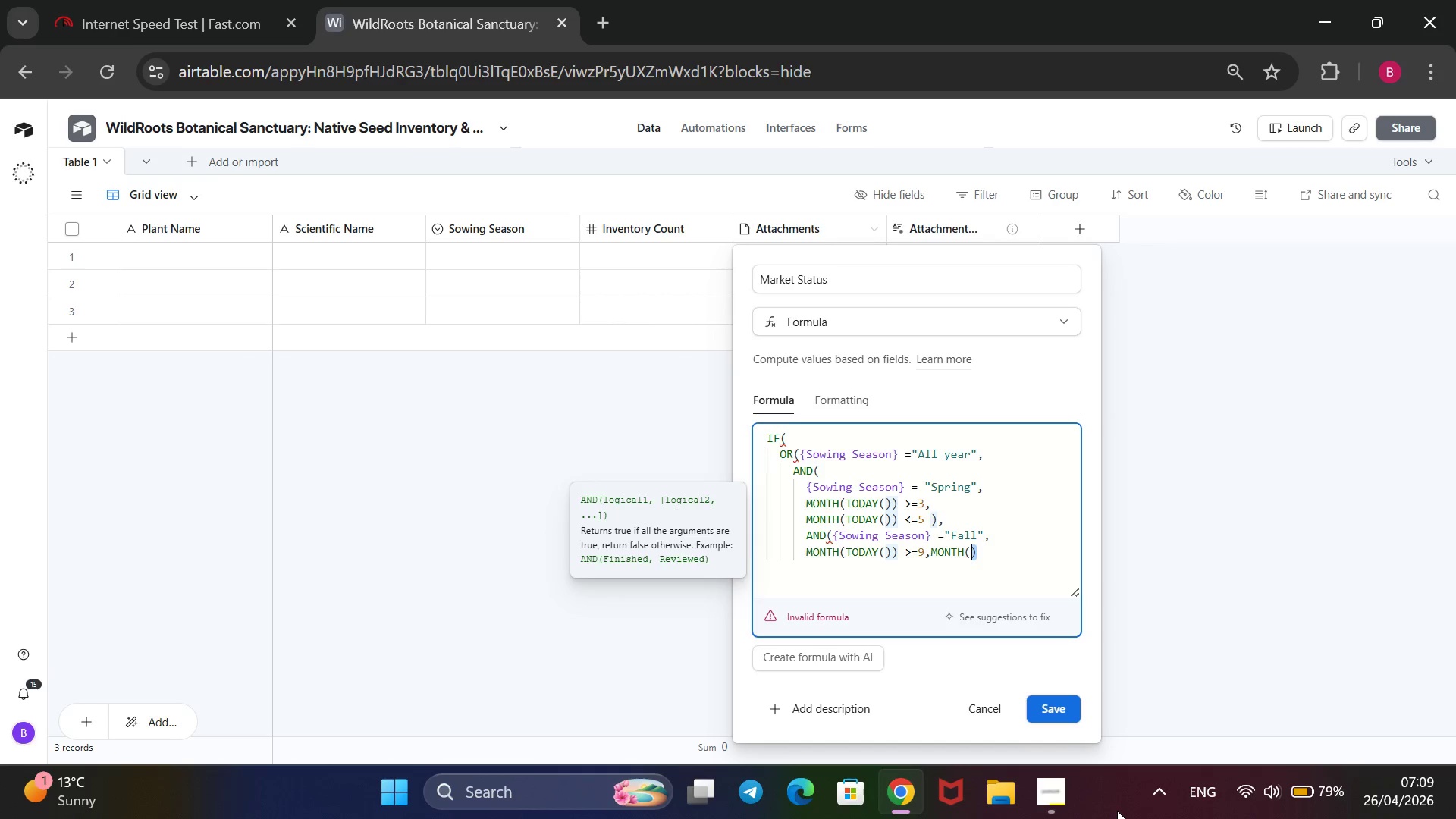 
key(Shift+ArrowLeft)
 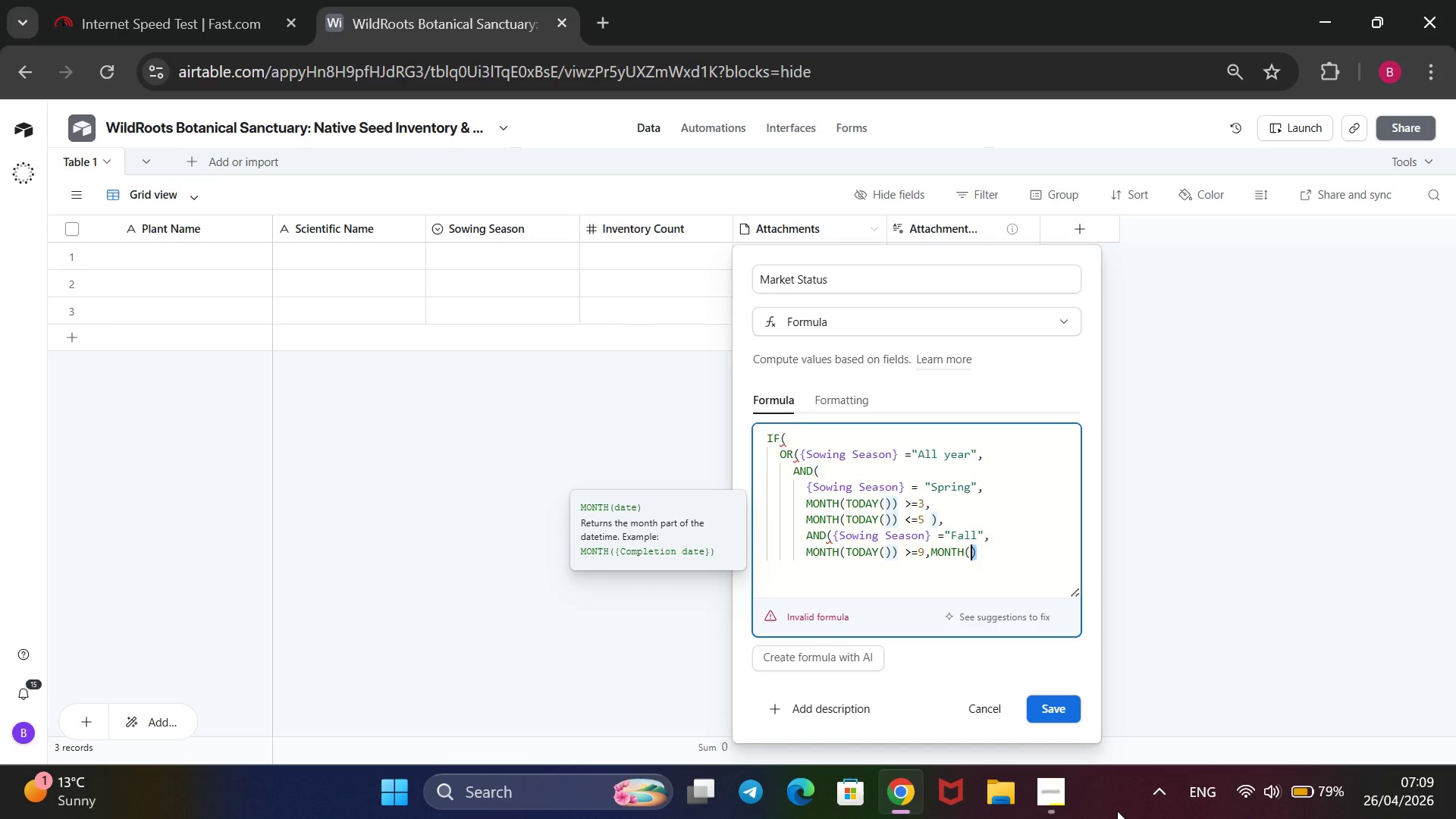 
type(TODAY())
 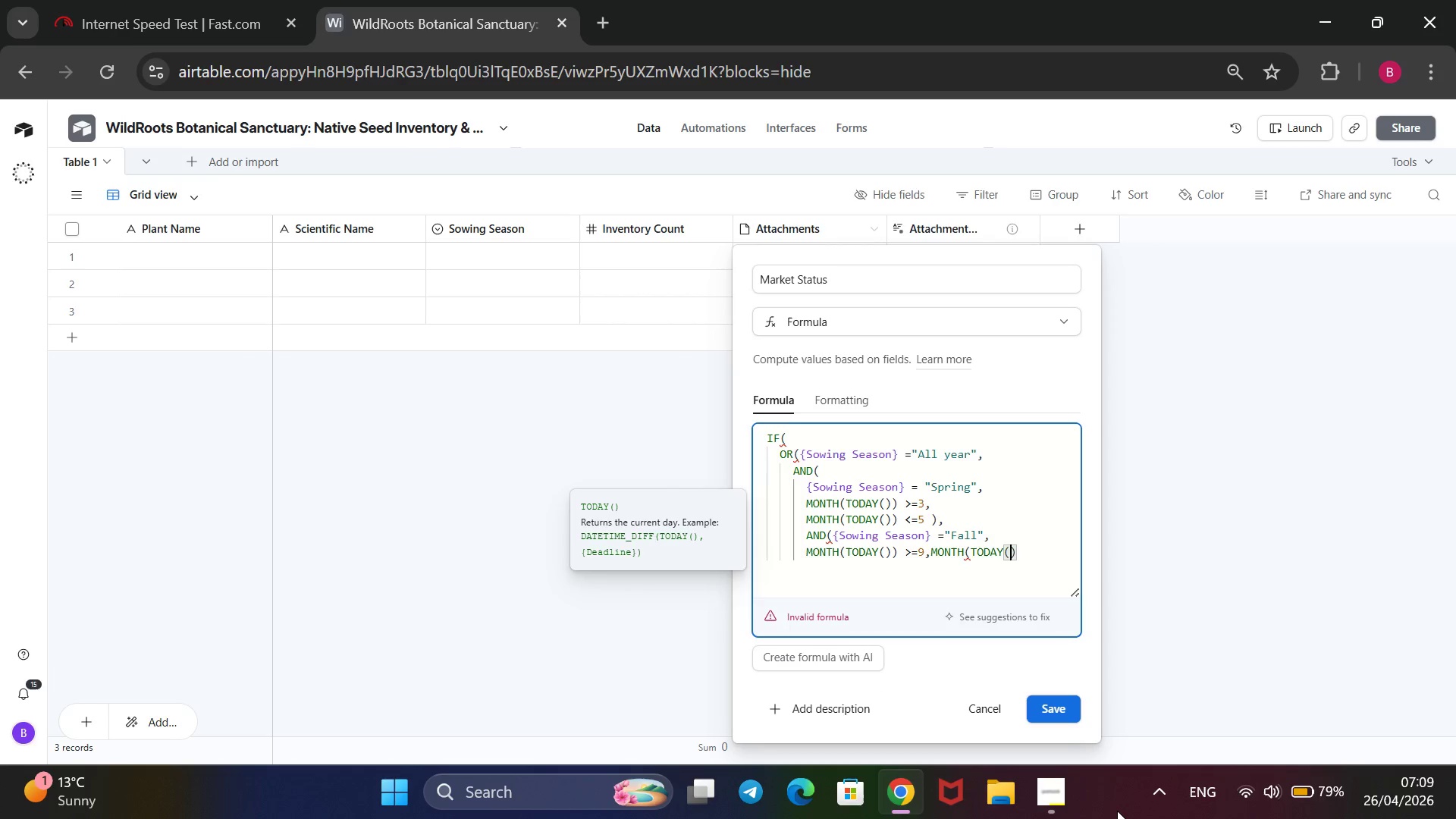 
 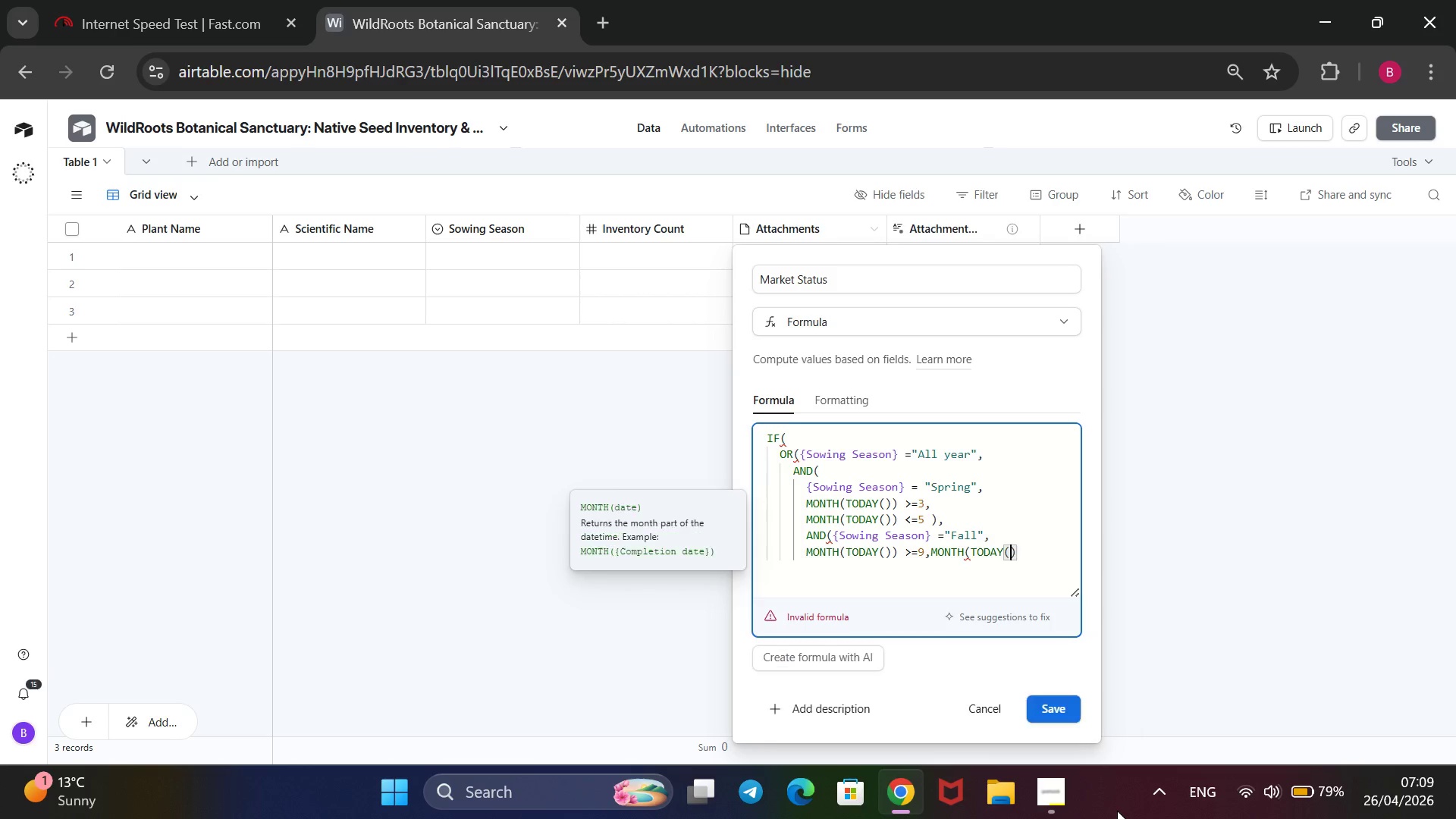 
key(ArrowLeft)
 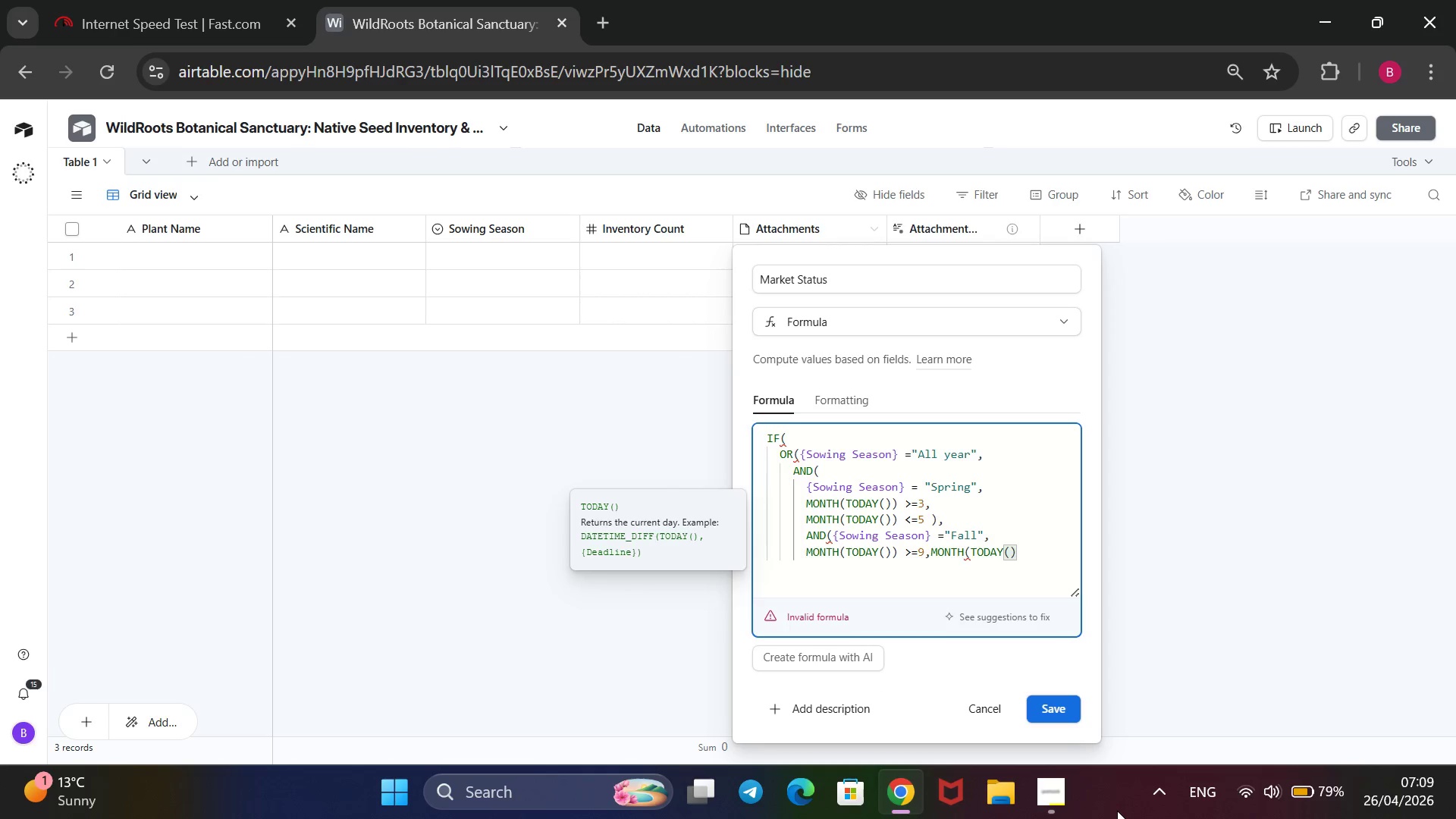 
key(ArrowRight)
 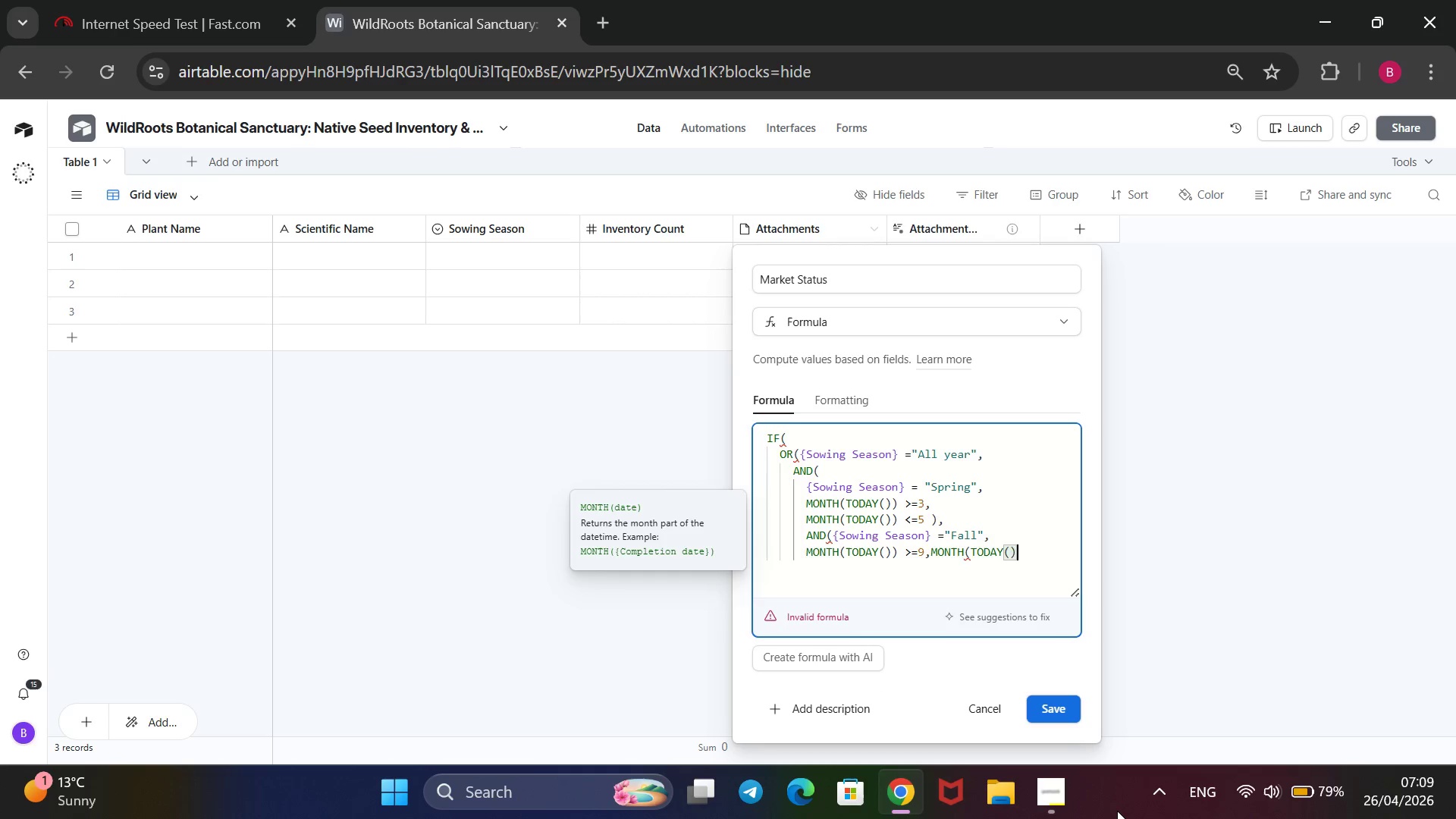 
key(Shift+0)
 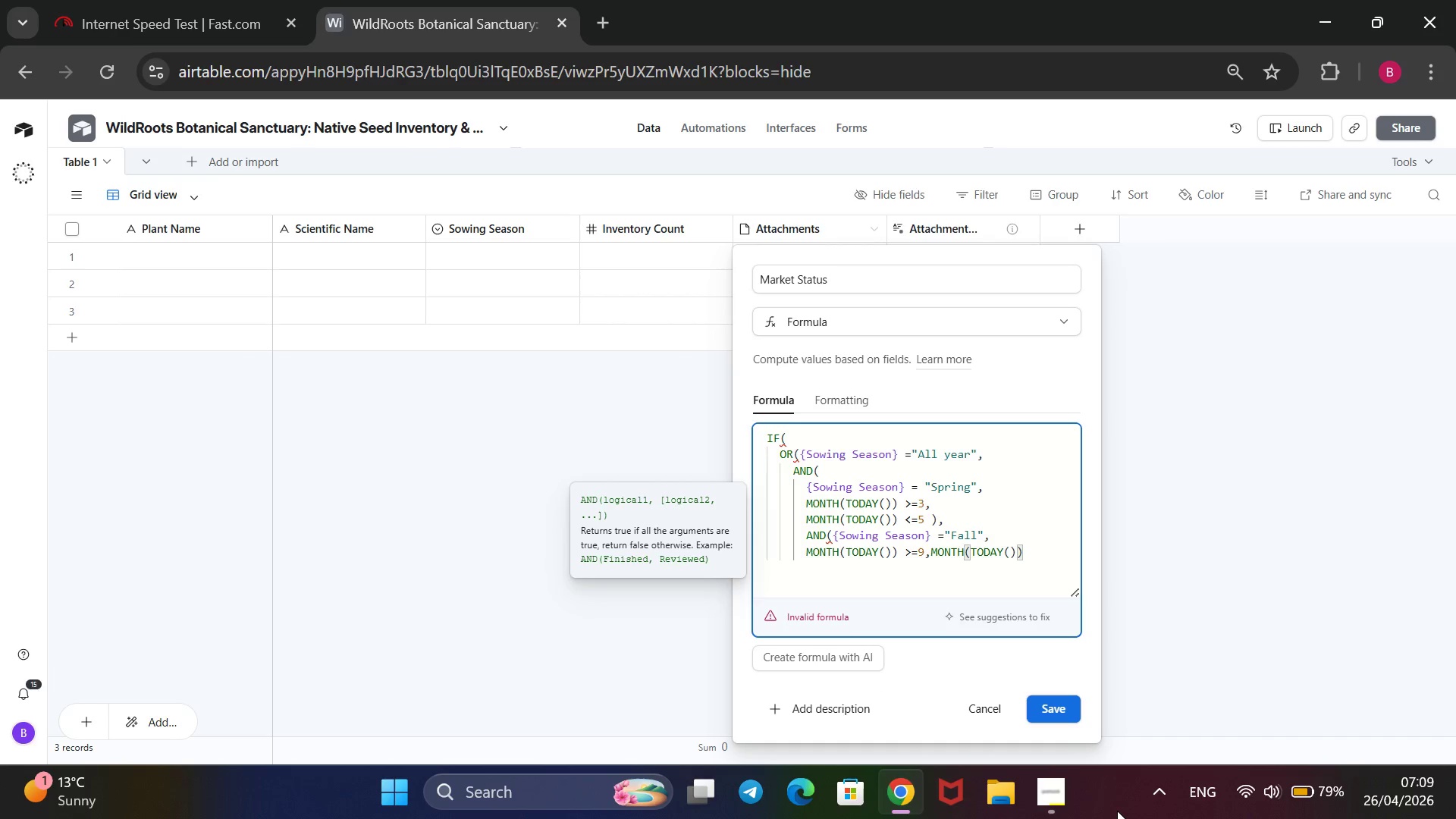 
key(Shift+Comma)
 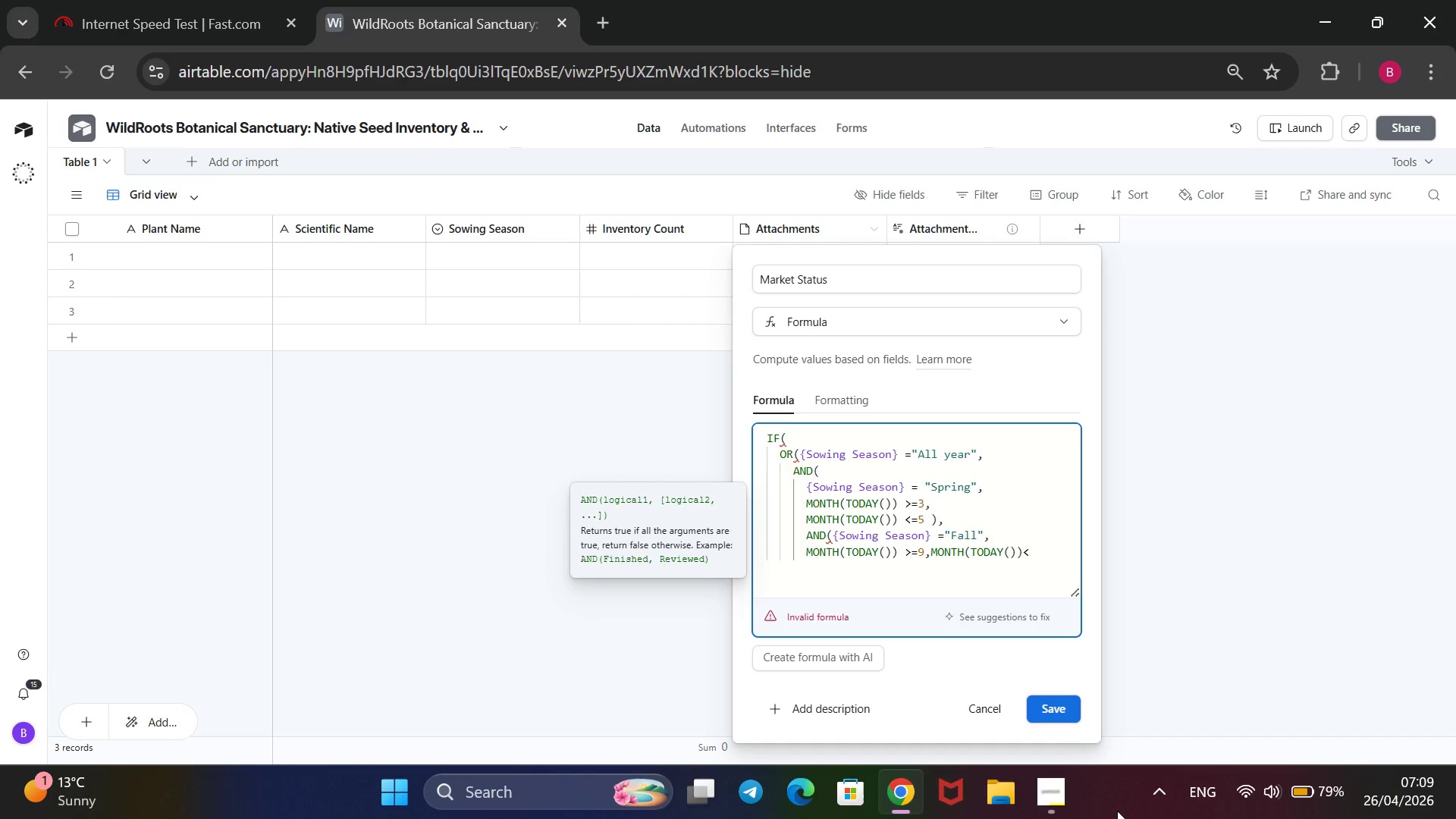 
key(Equal)
 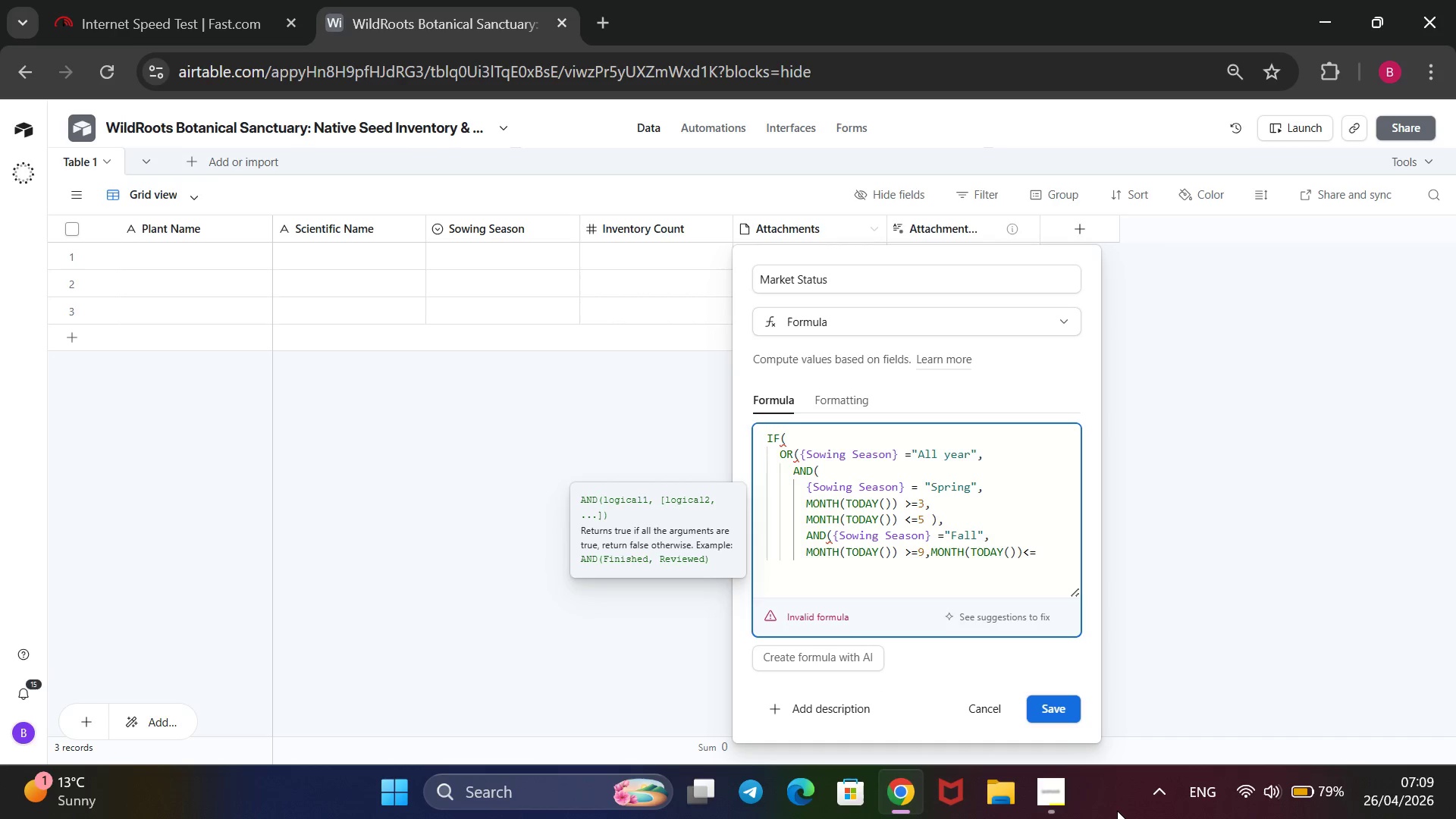 
key(ArrowLeft)
 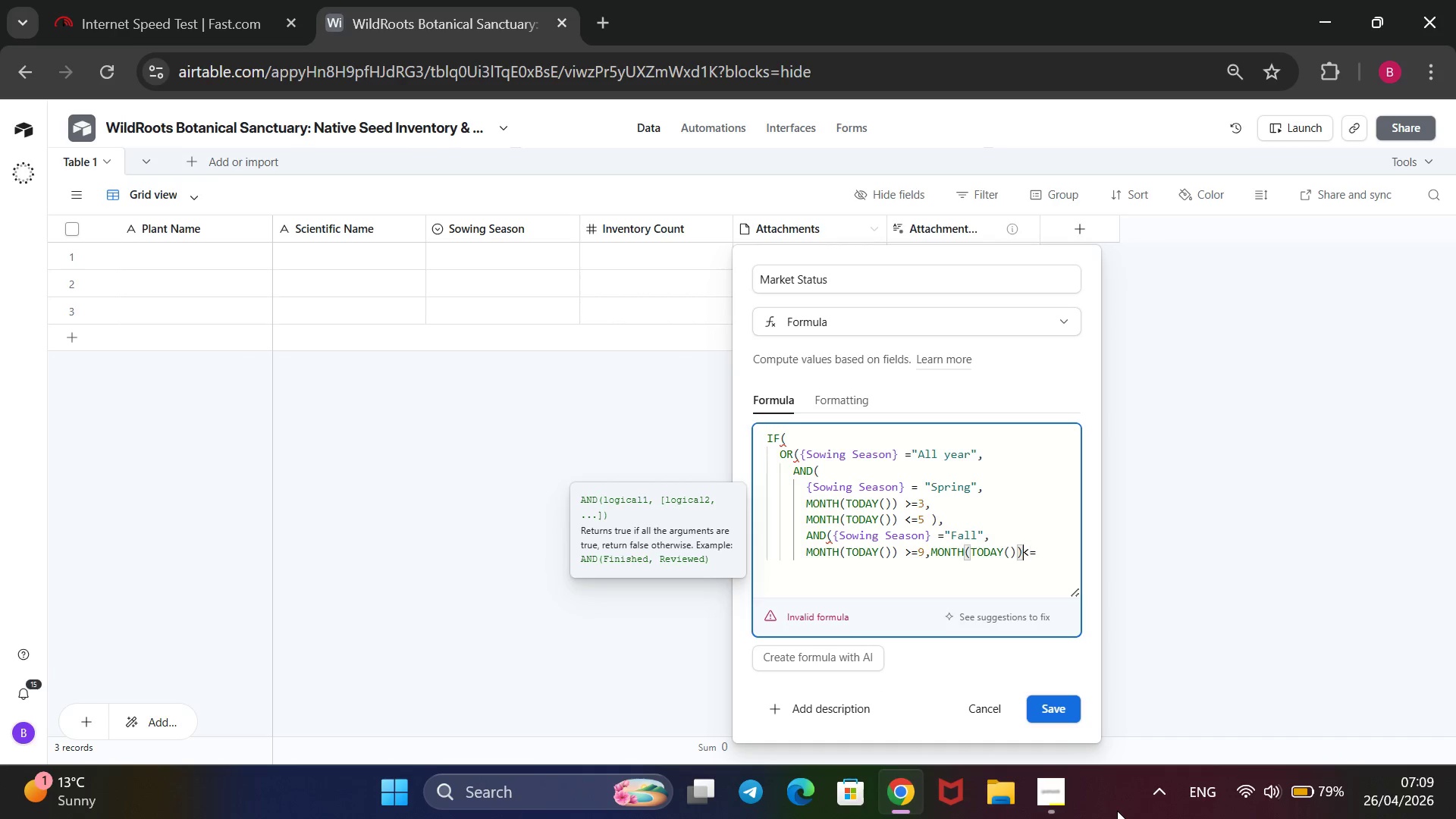 
key(ArrowLeft)
 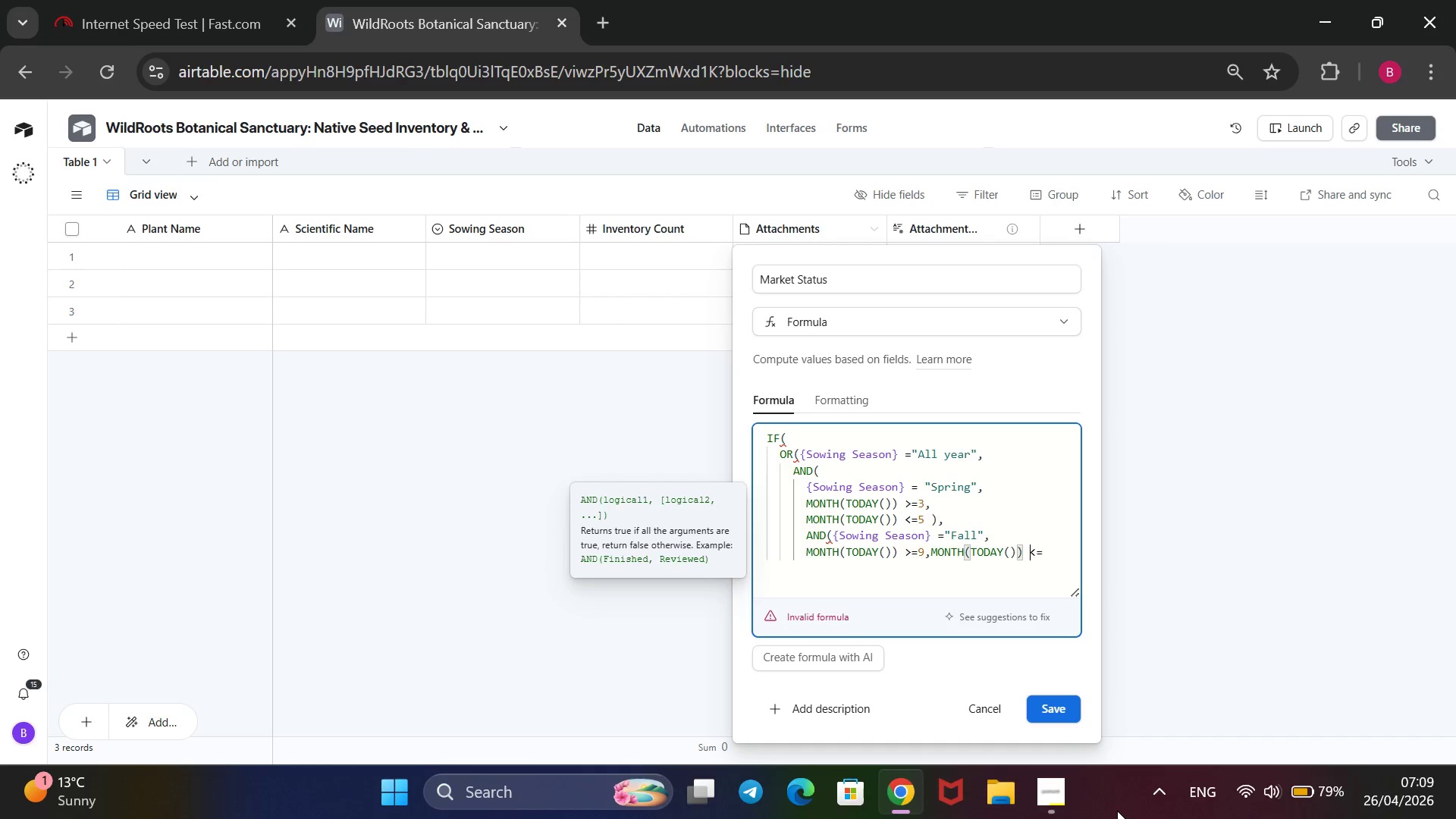 
key(Space)
 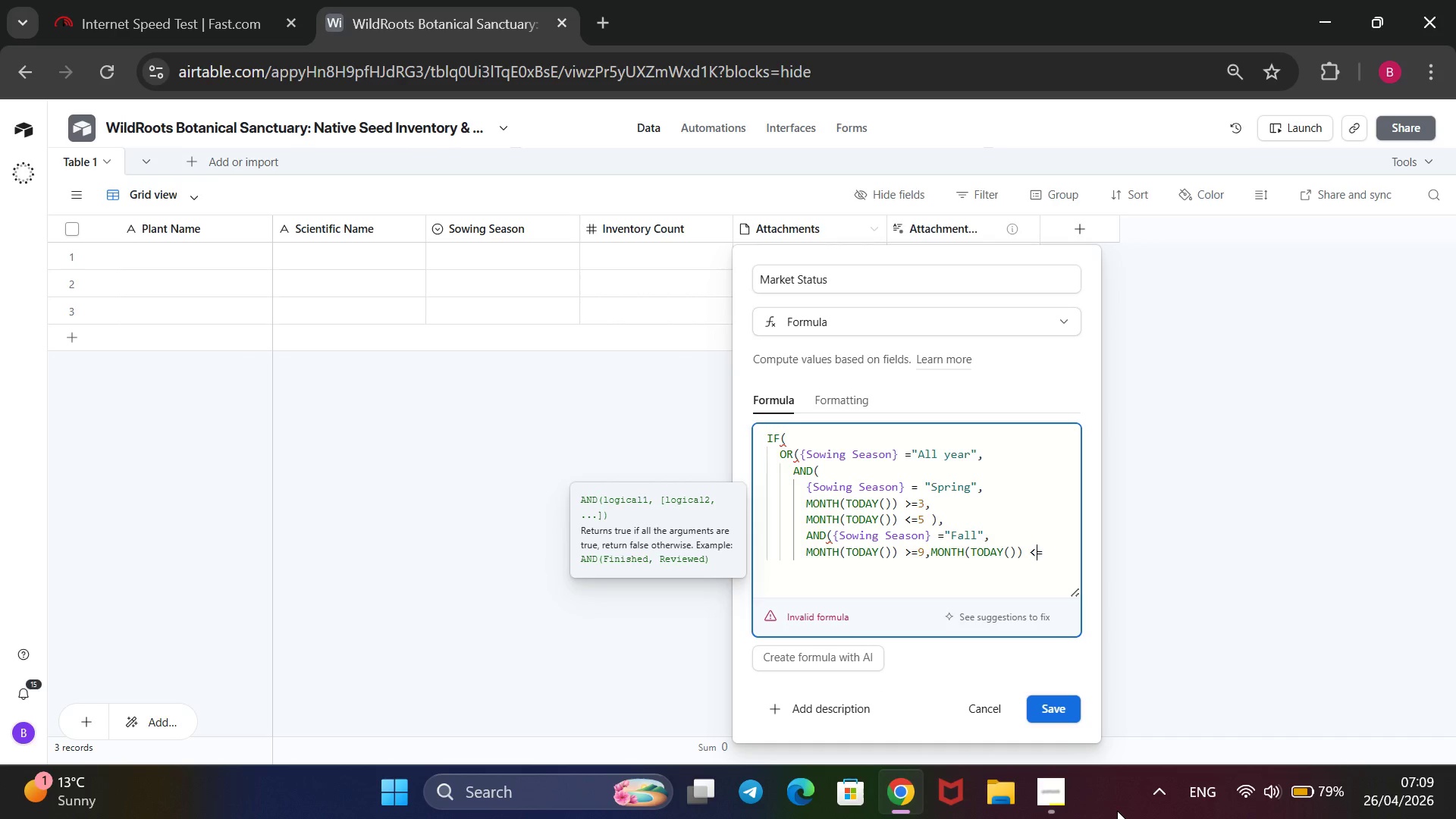 
key(ArrowRight)
 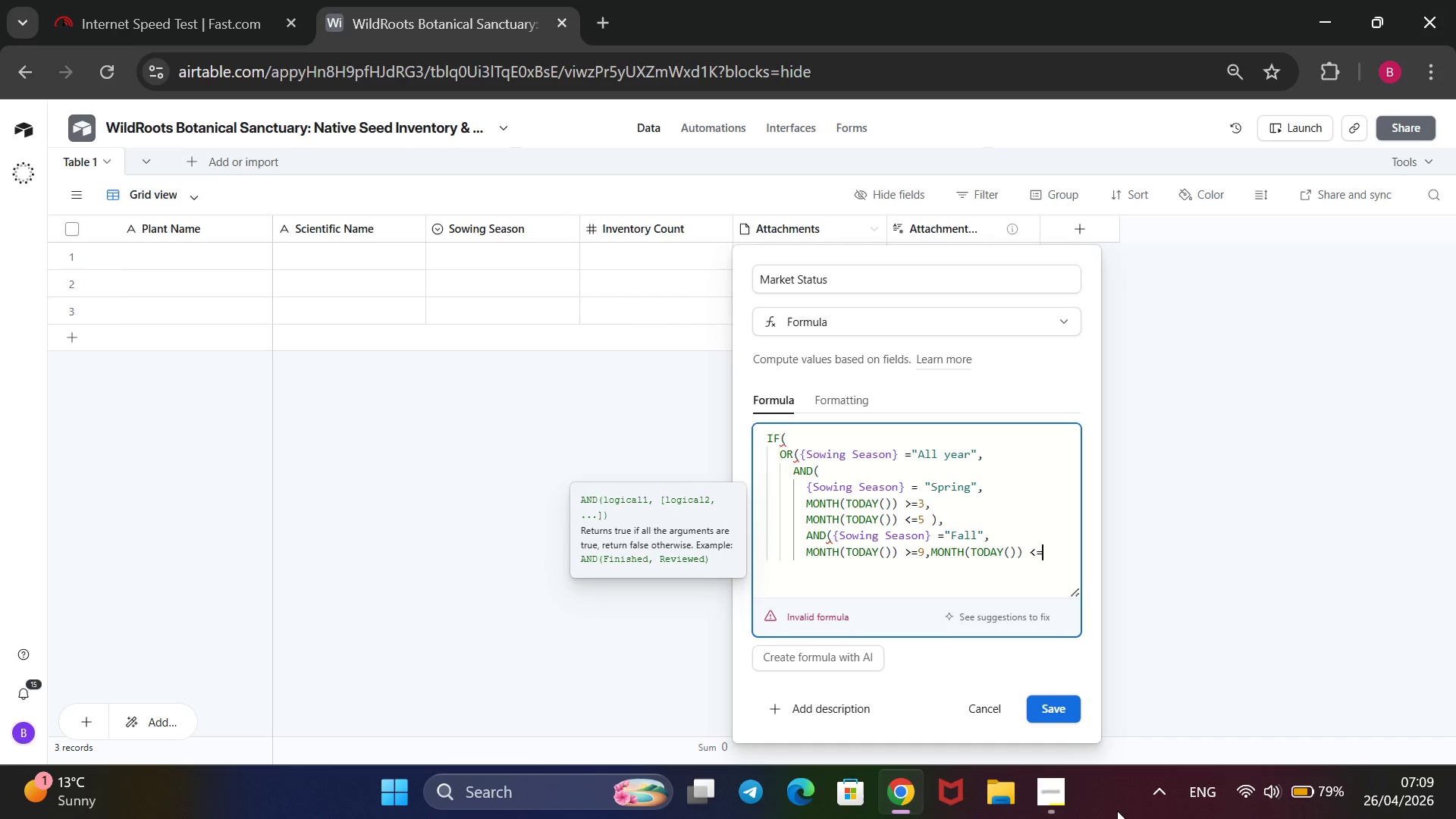 
key(ArrowRight)
 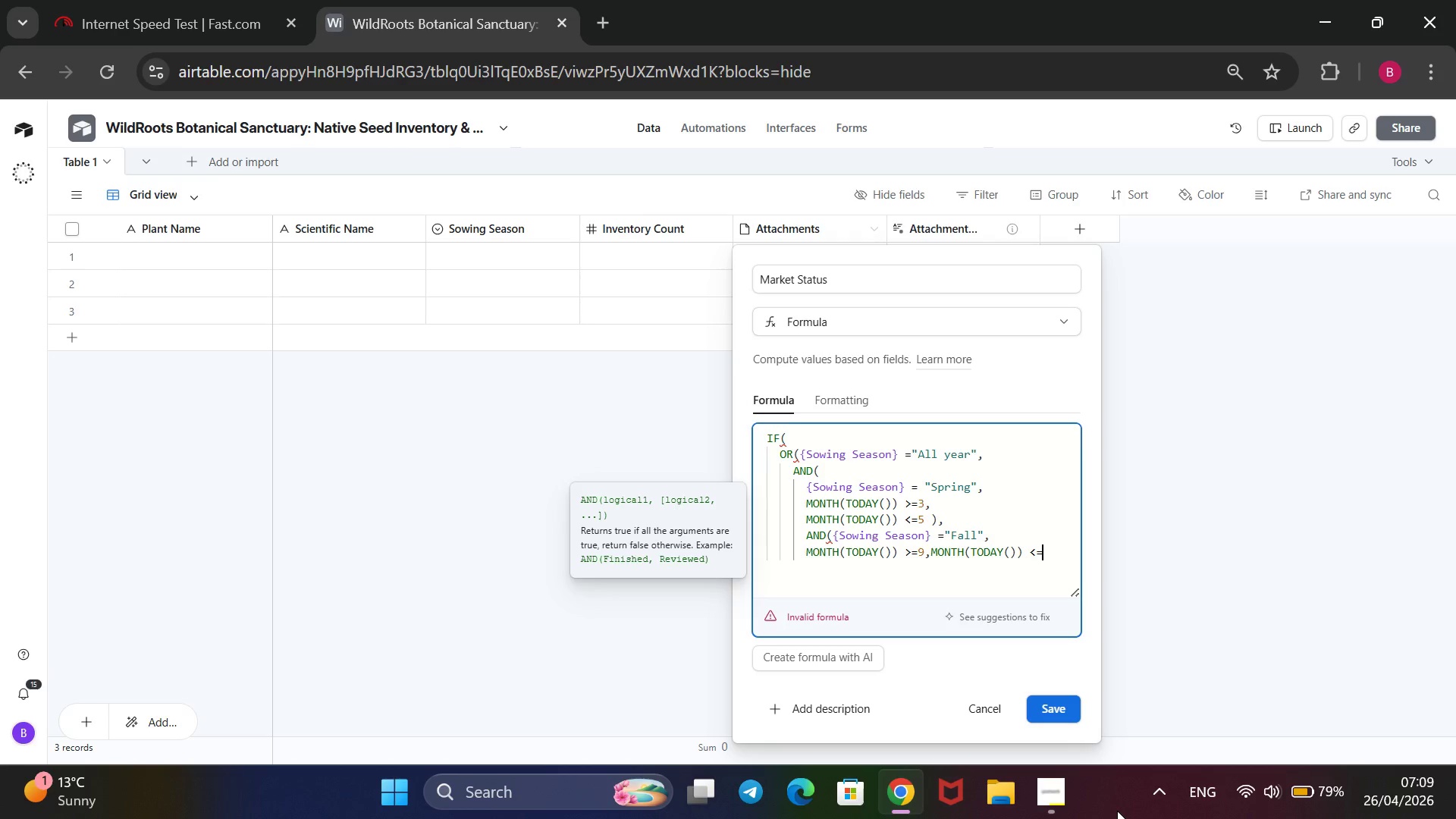 
type(11),)
 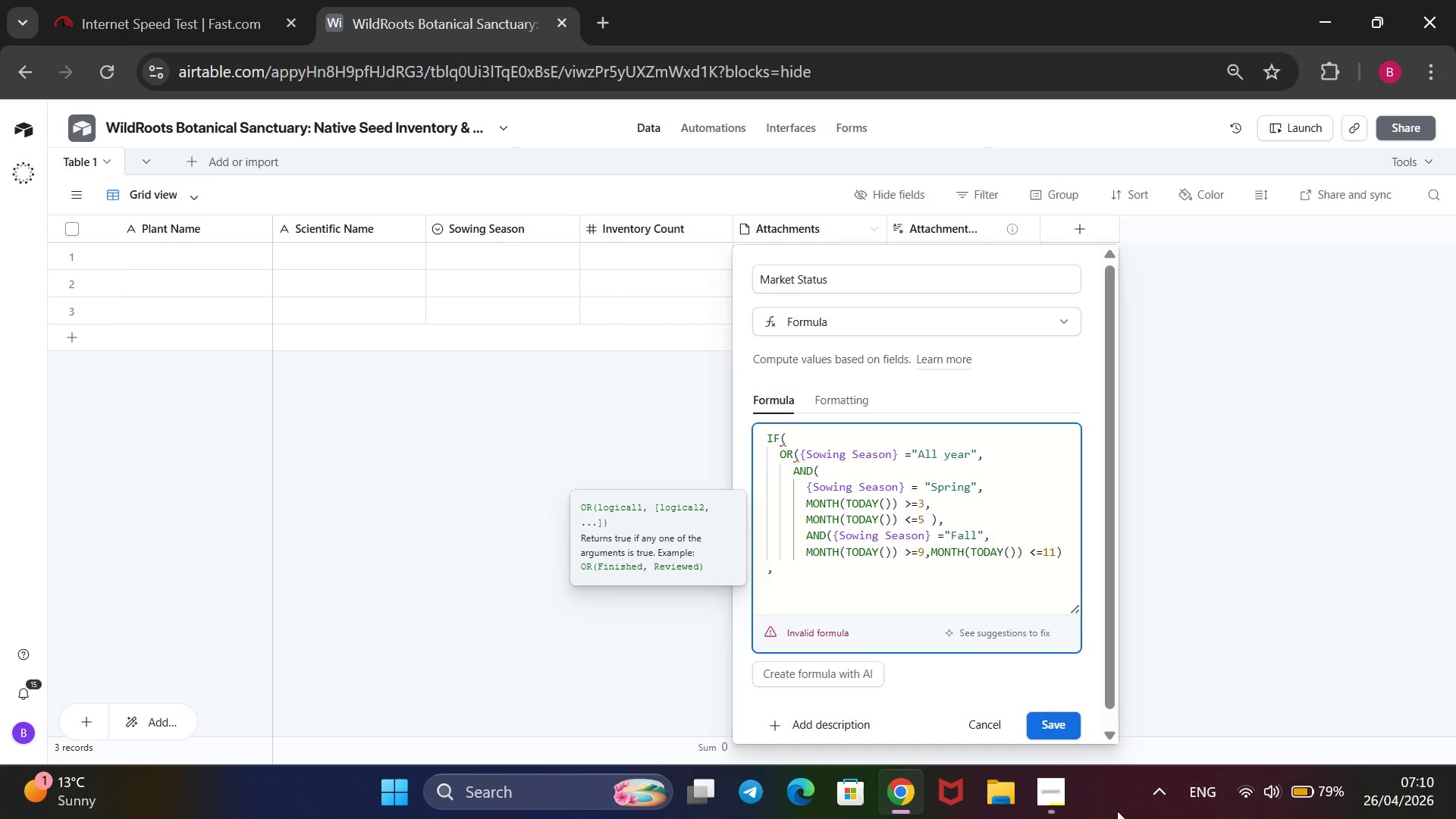 
wait(22.52)
 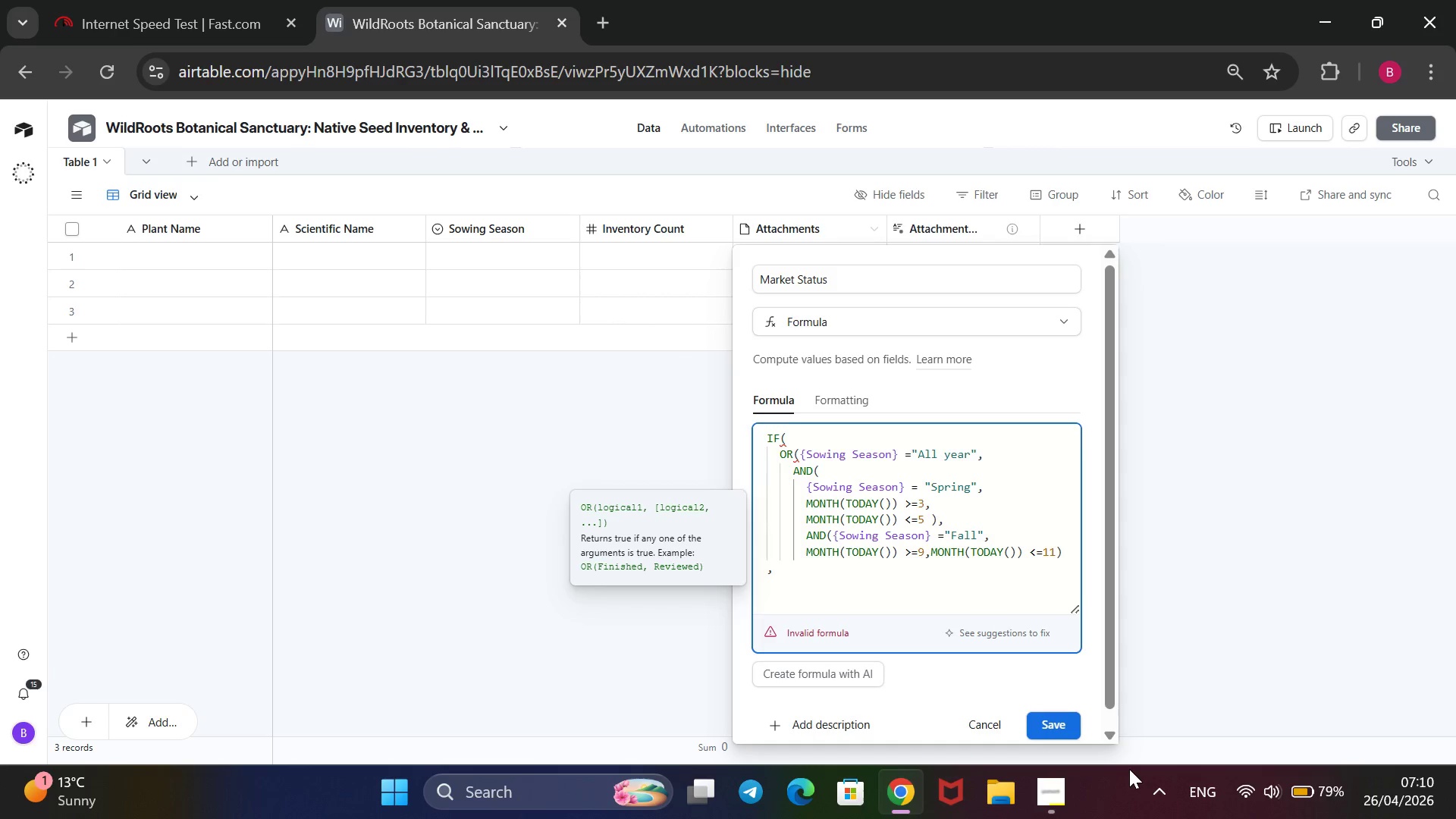 
key(Backspace)
type(), @Ready)
 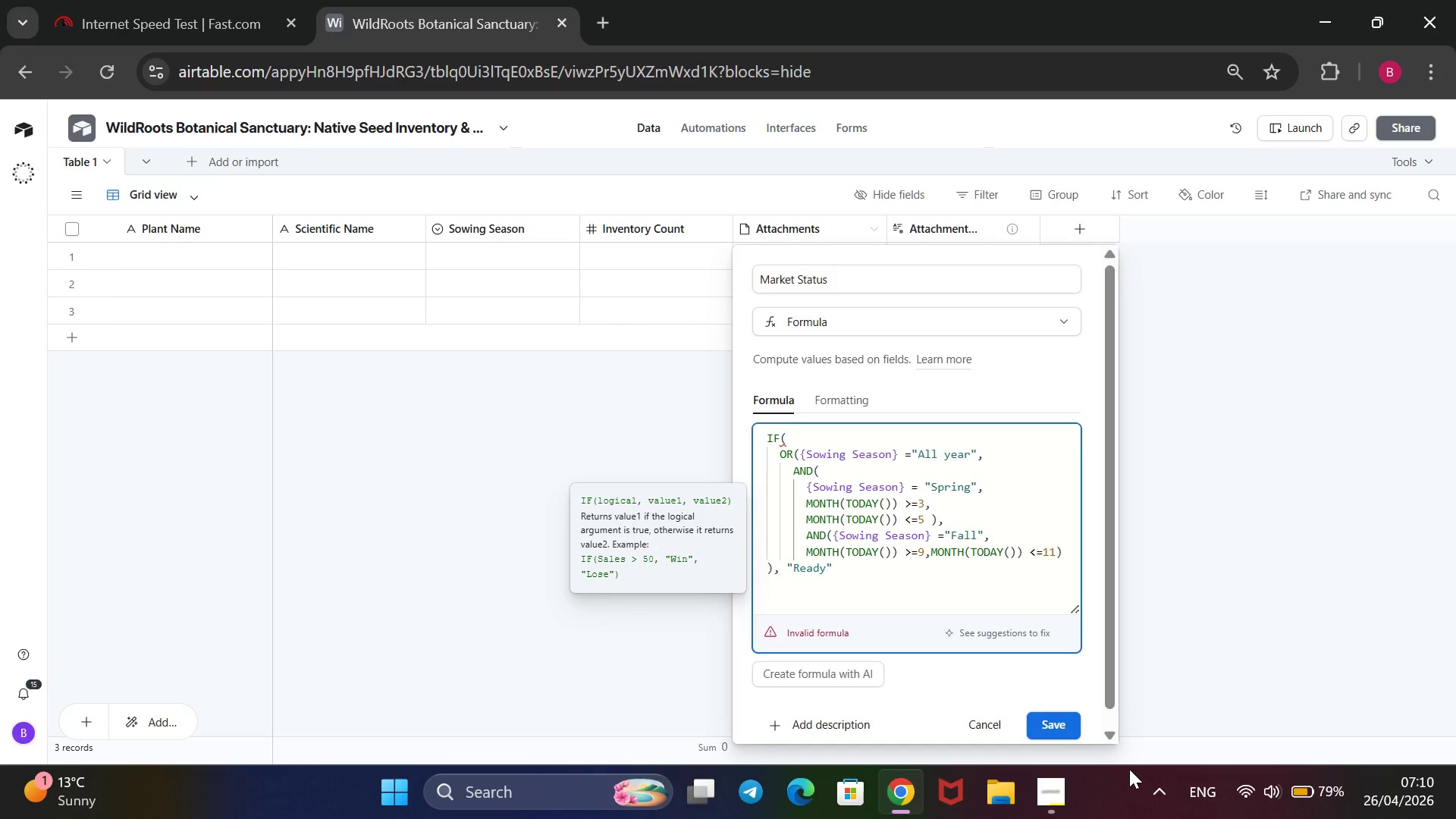 
key(ArrowRight)
 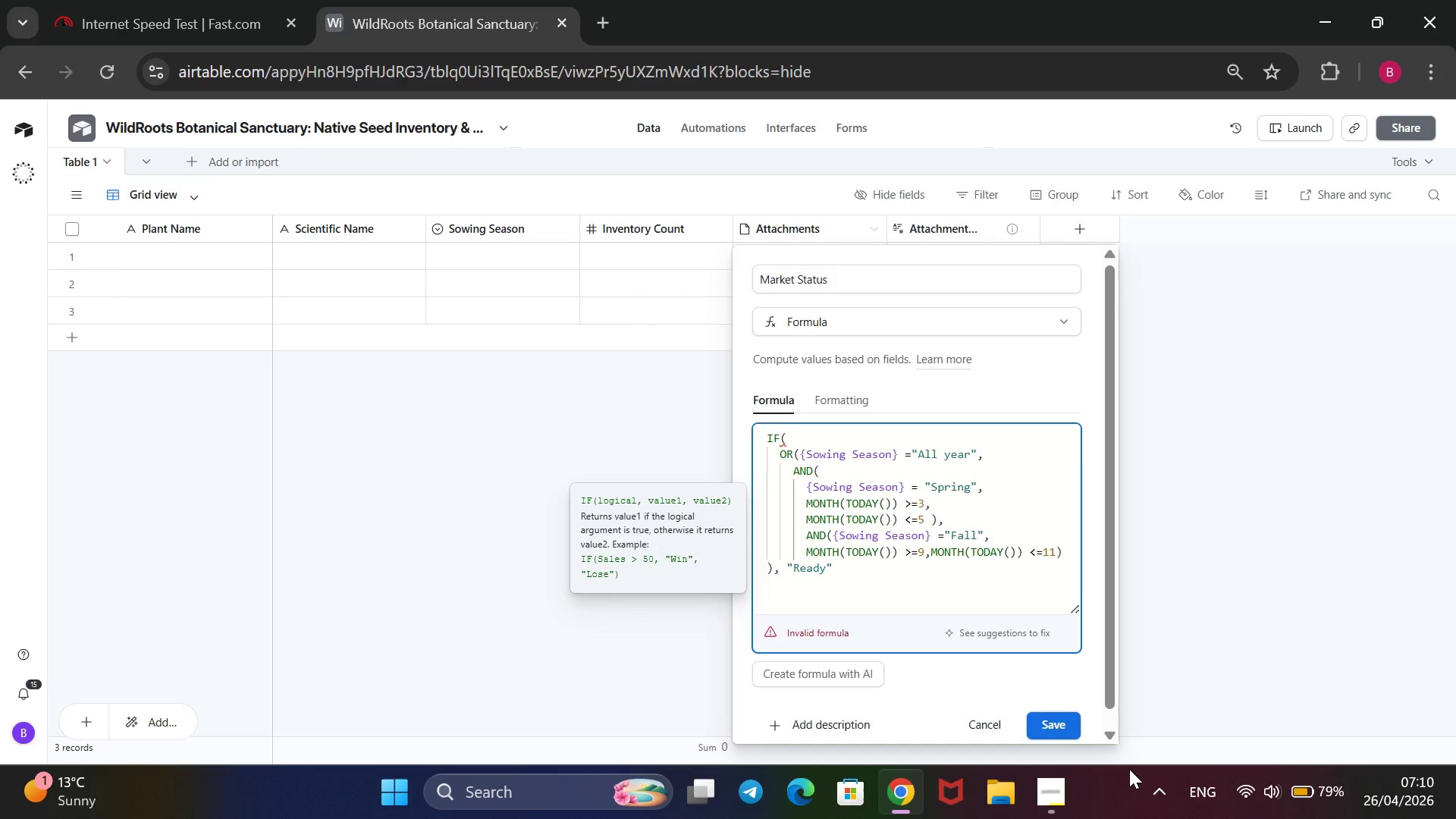 
type(, @wait)
 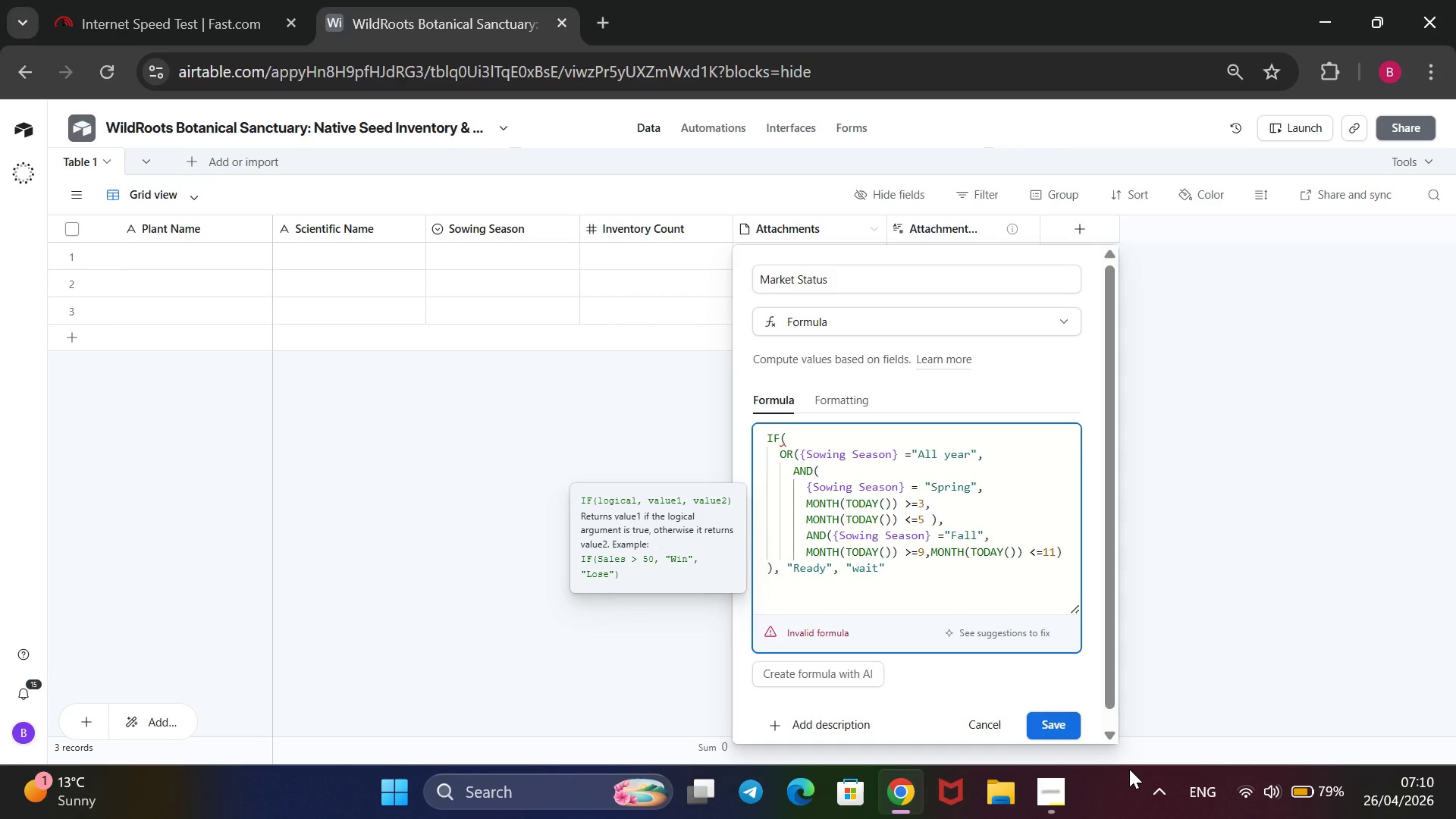 
wait(31.97)
 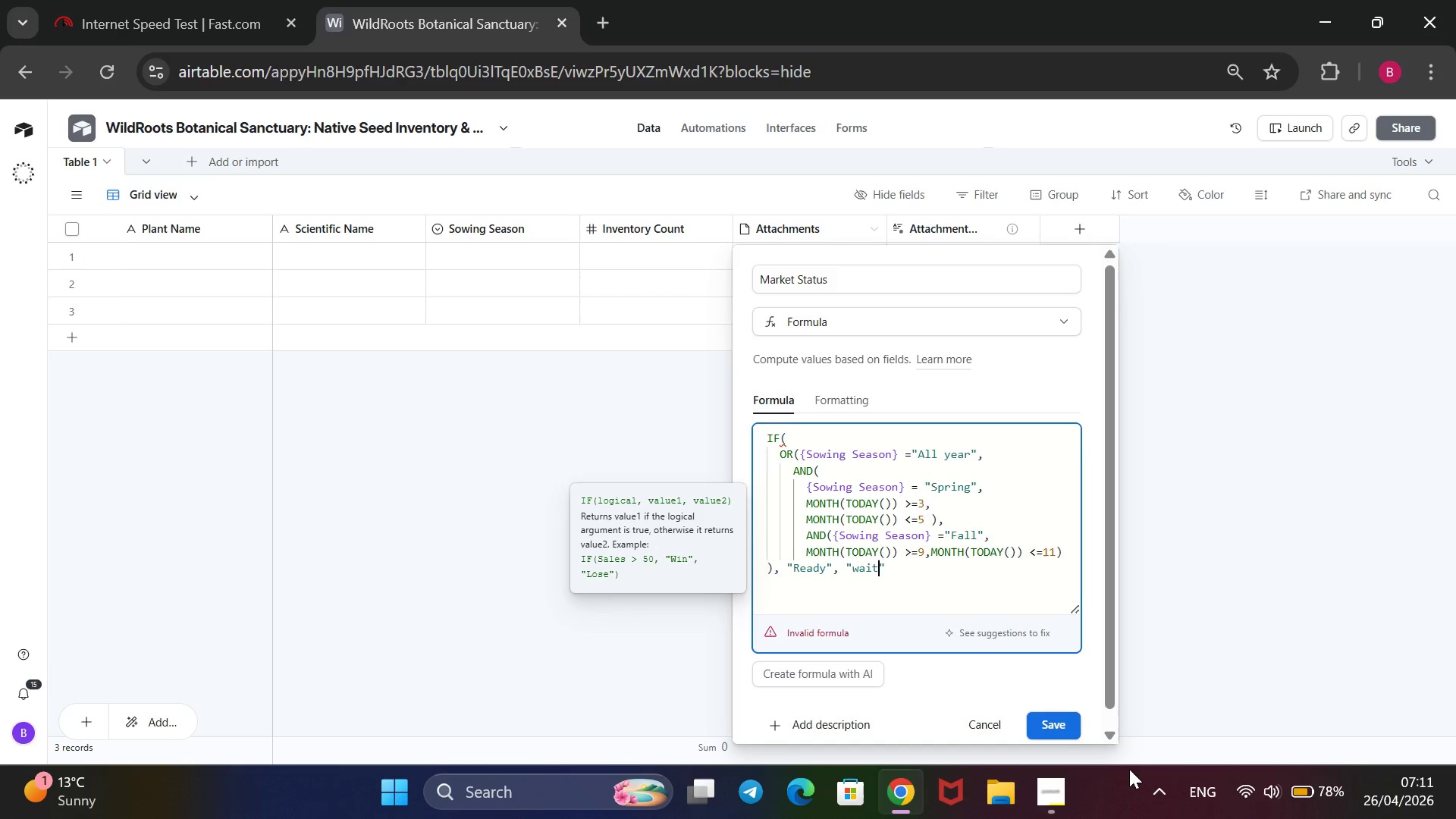 
key(Backspace)
key(Backspace)
key(Backspace)
key(Backspace)
type(Hold)
 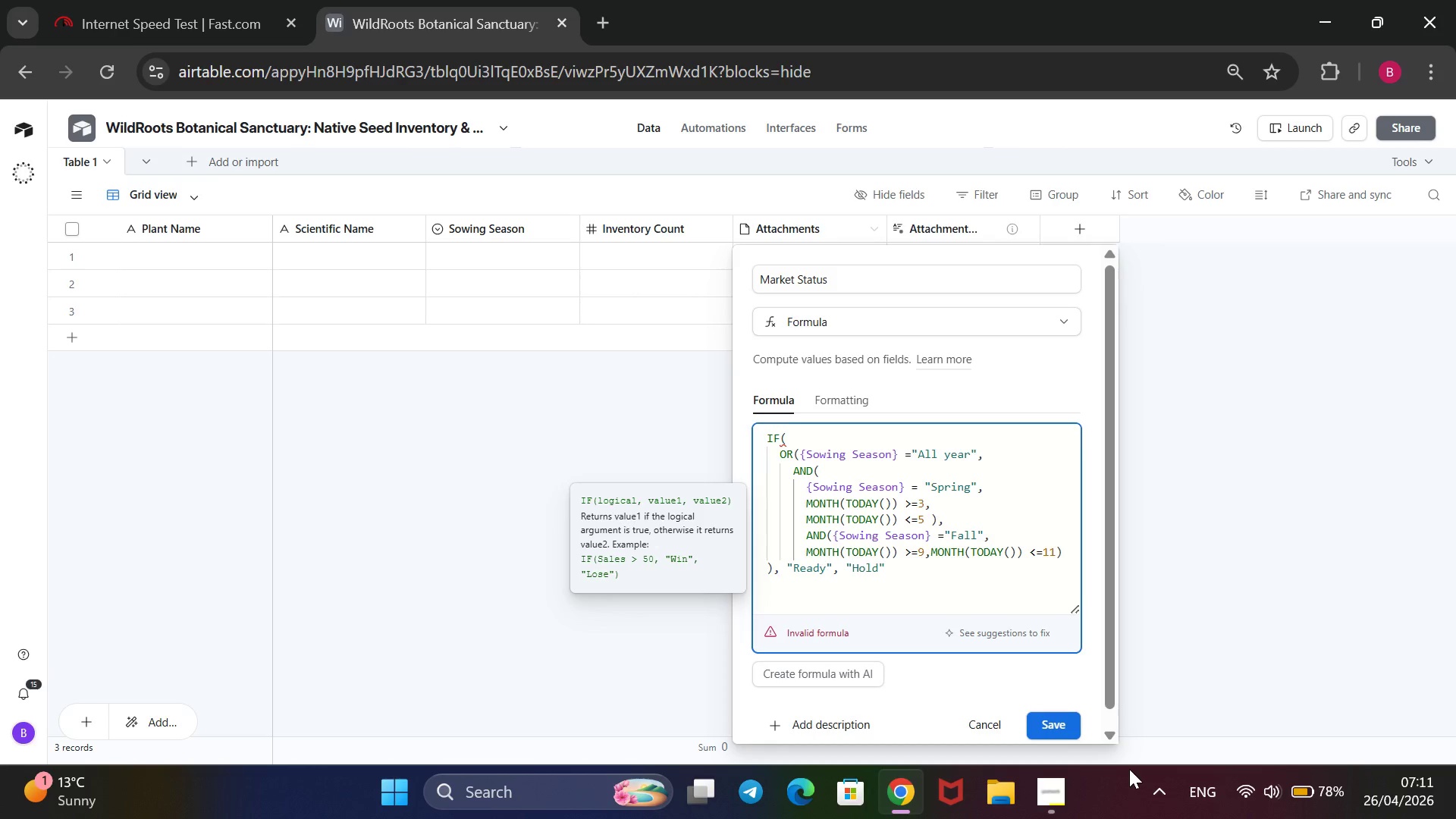 
wait(9.73)
 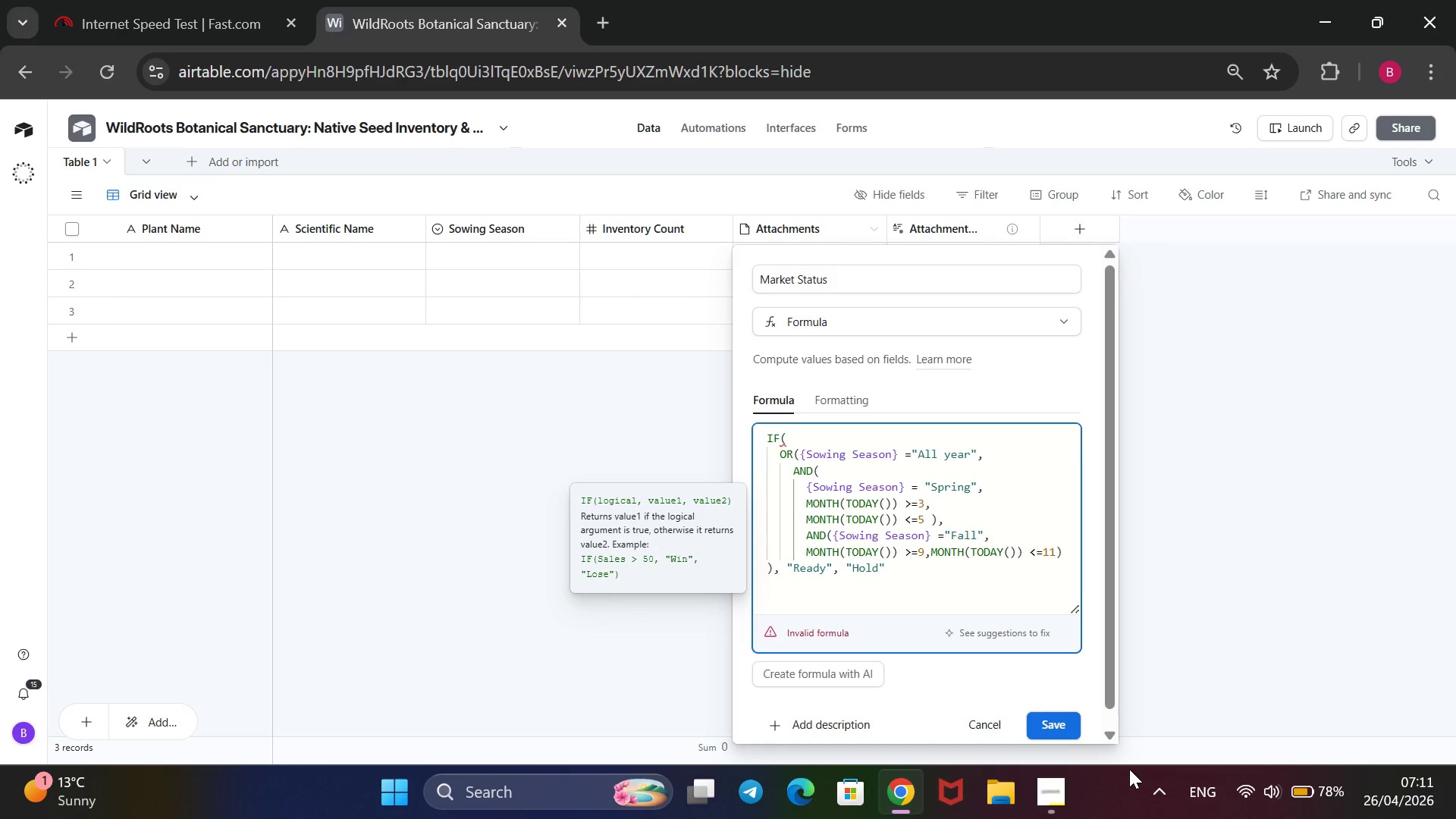 
key(ArrowRight)
 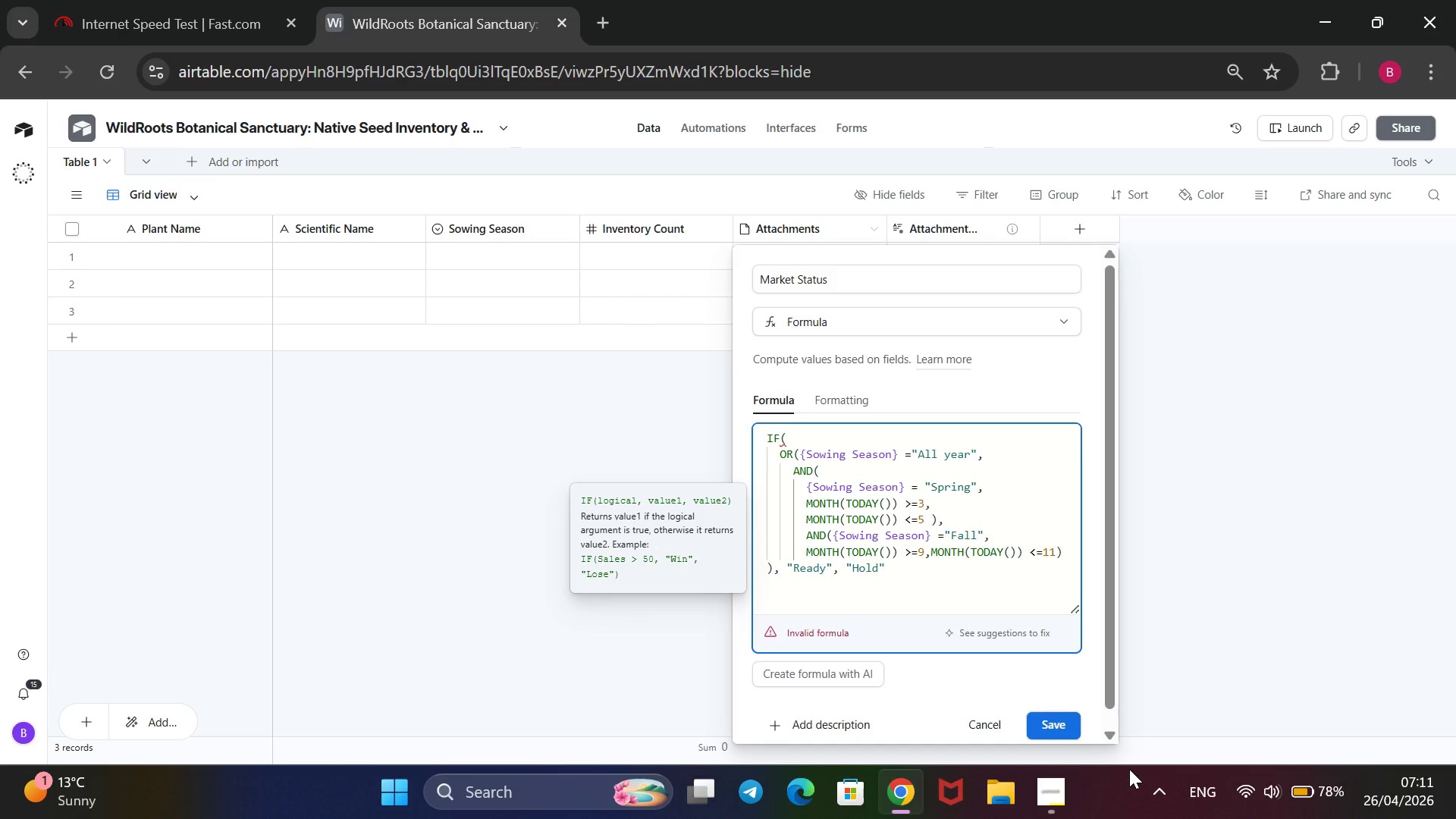 
key(Shift+0)
 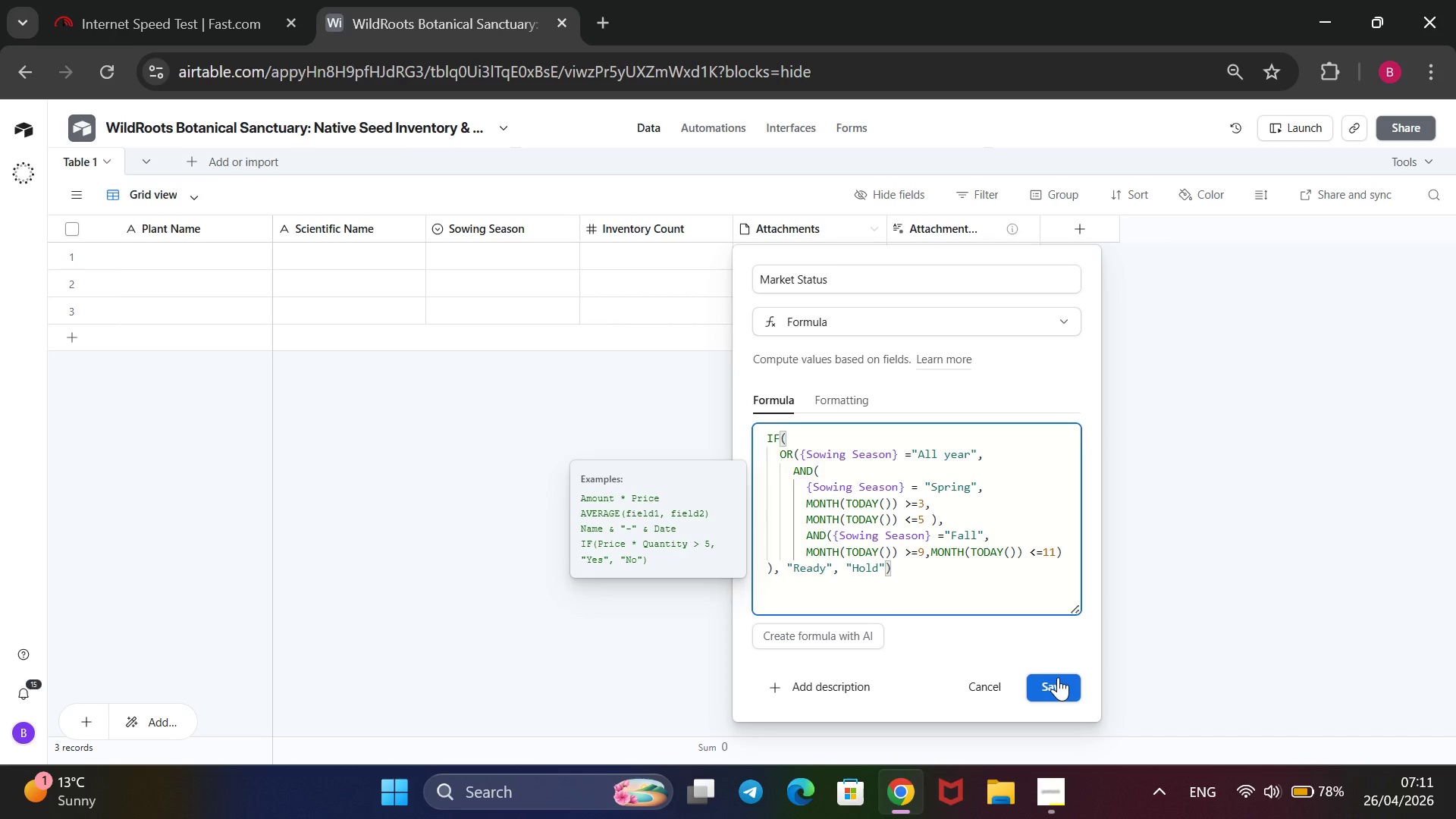 
wait(14.72)
 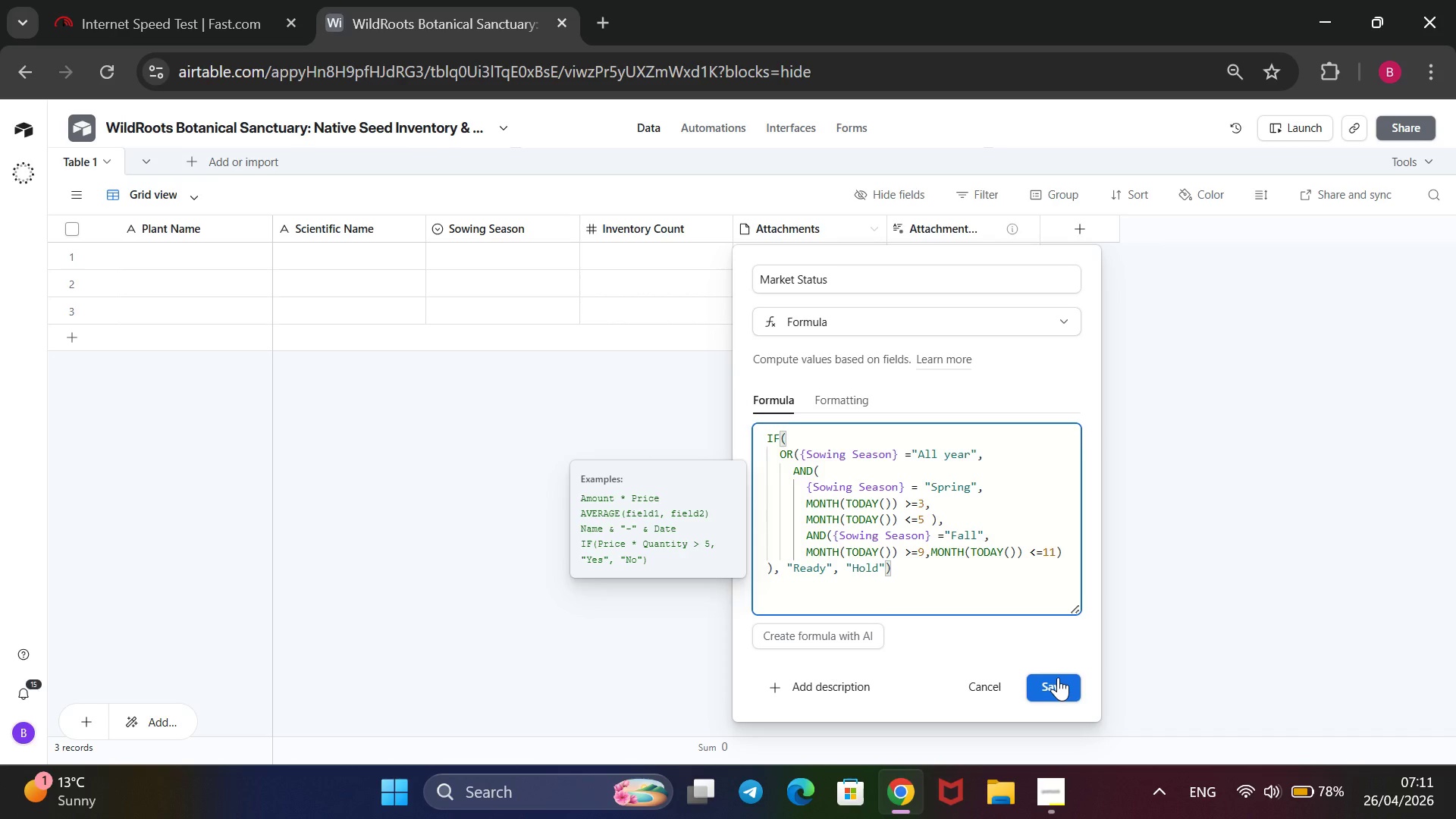 
left_click([1058, 677])
 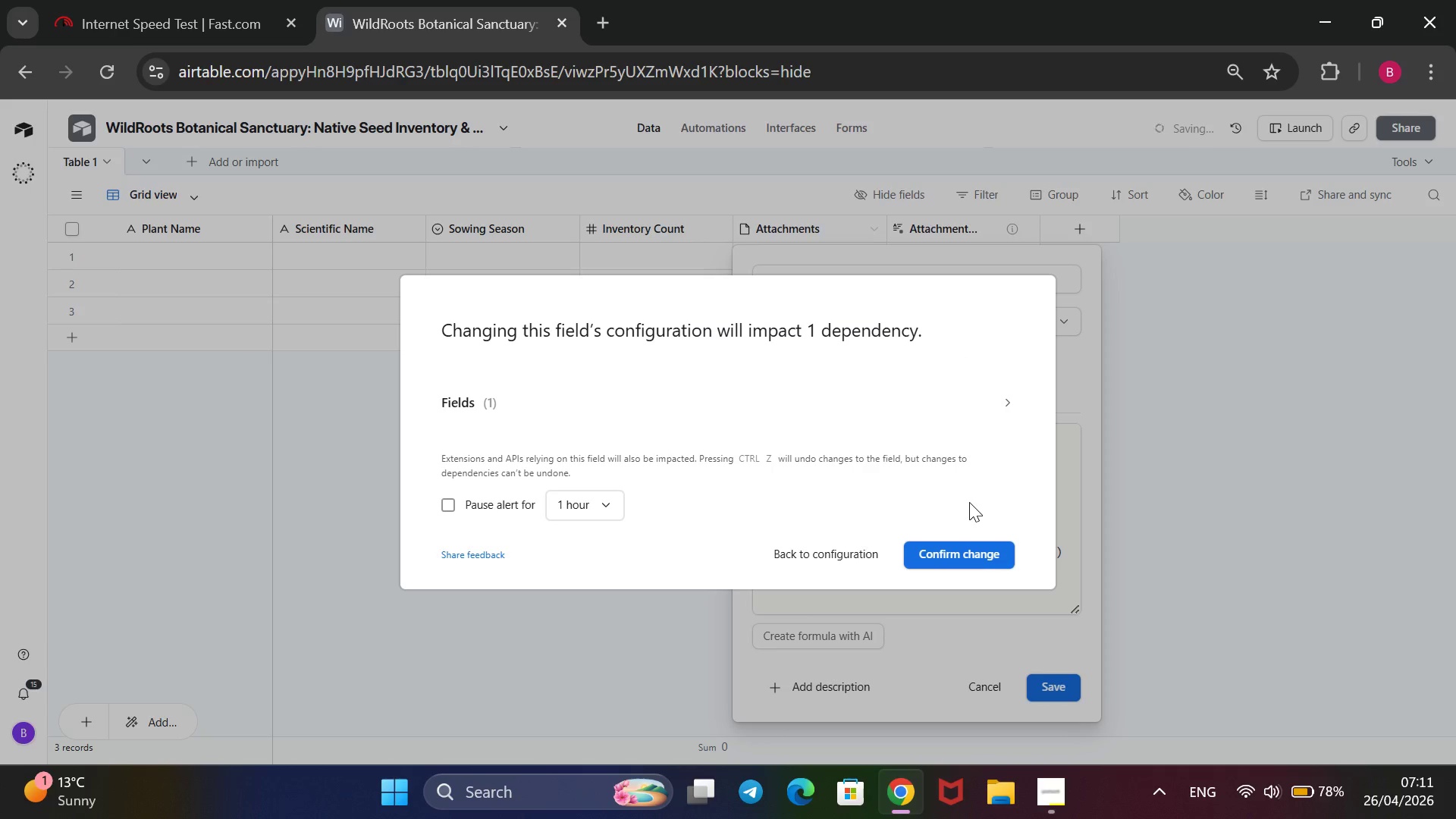 
left_click([941, 542])
 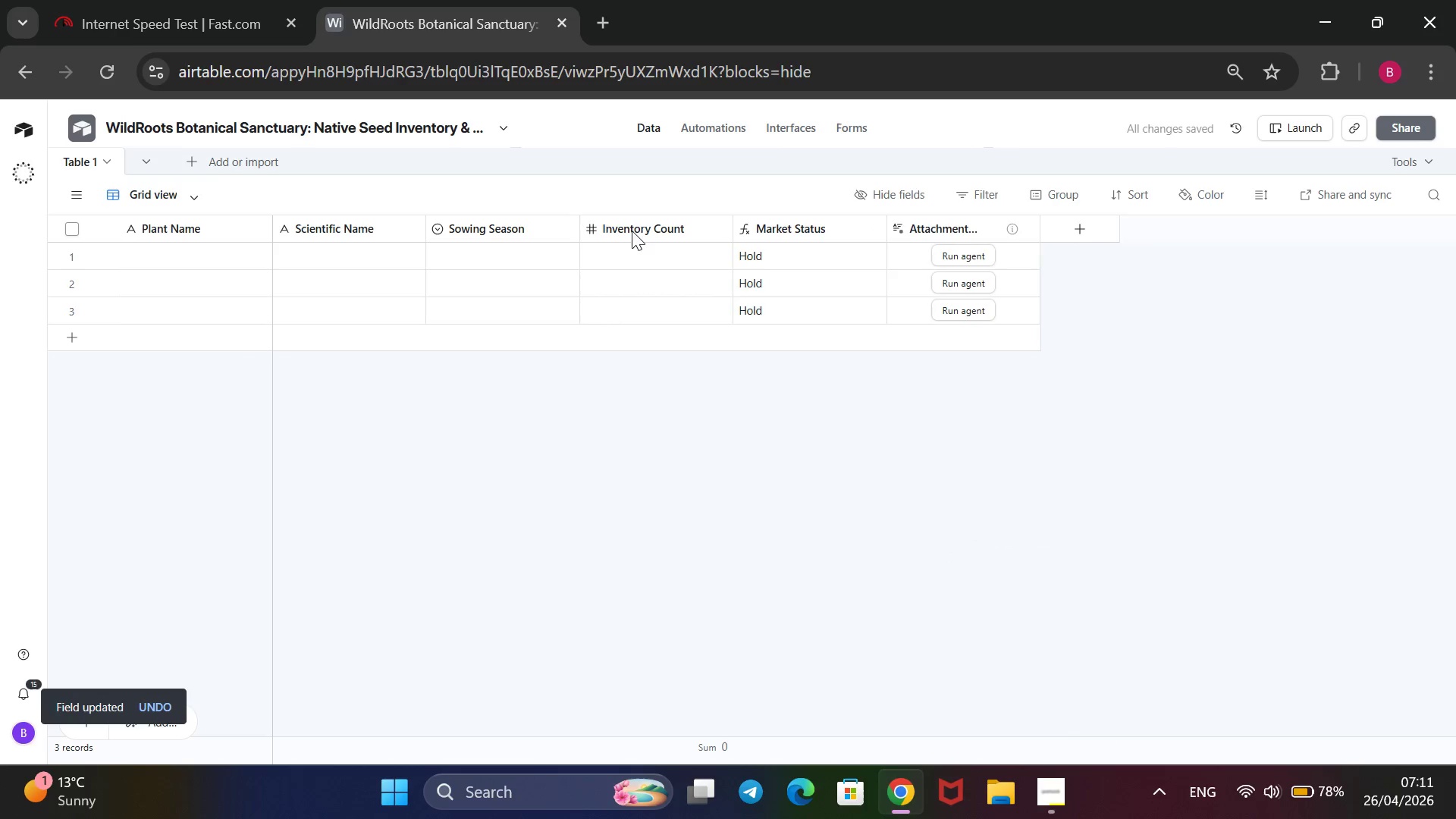 
mouse_move([459, 220])
 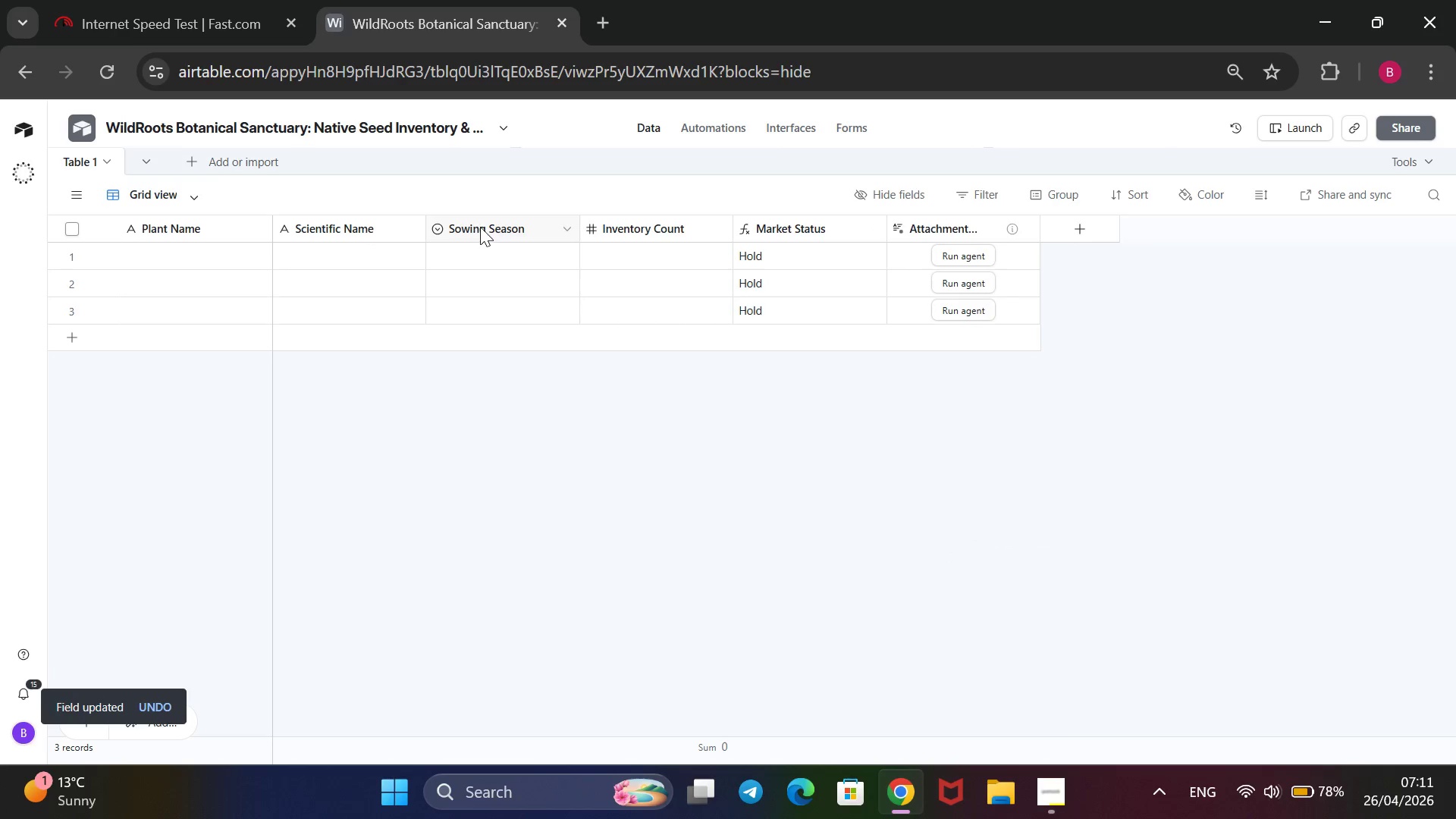 
right_click([482, 226])
 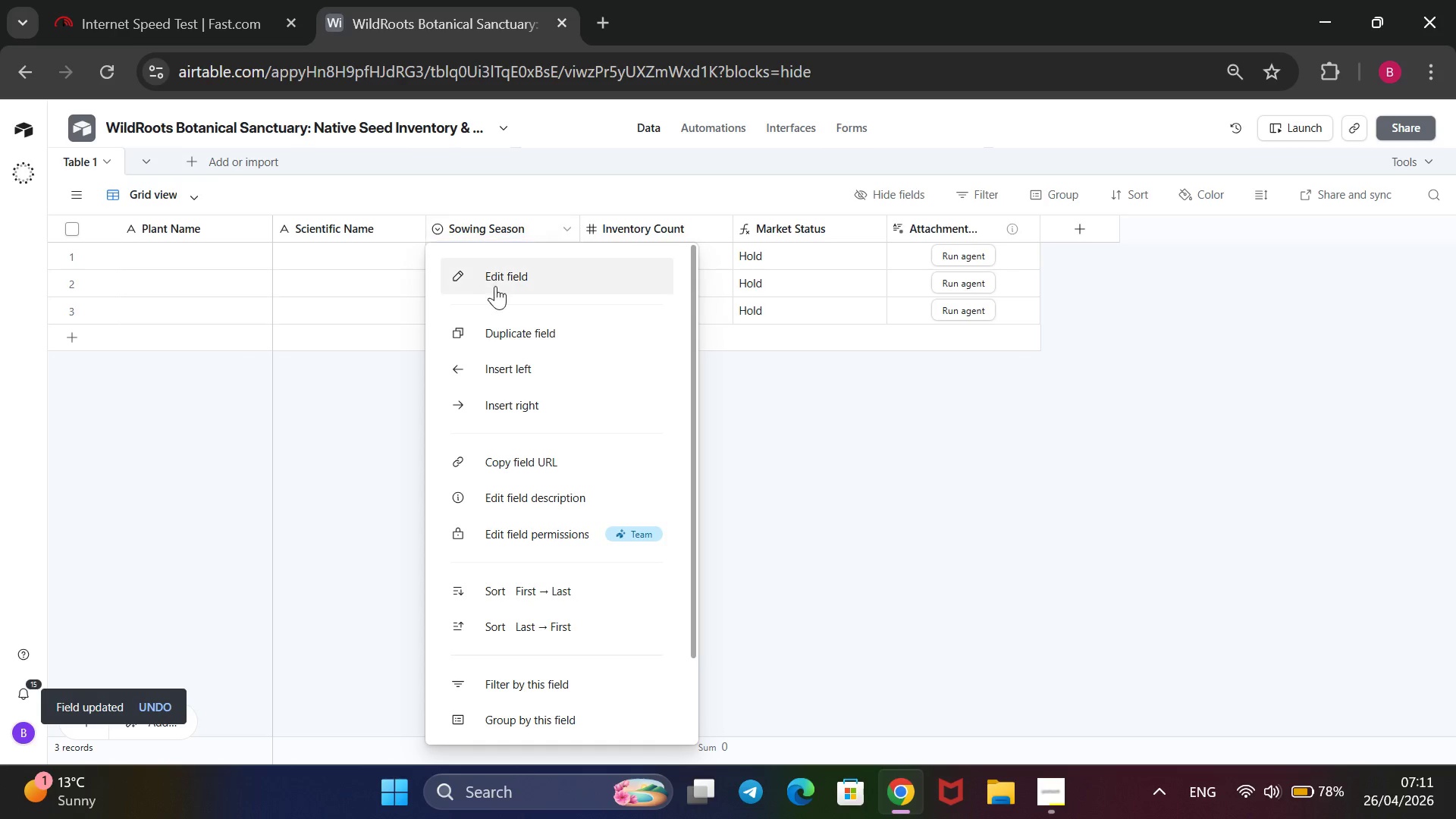 
left_click([510, 290])
 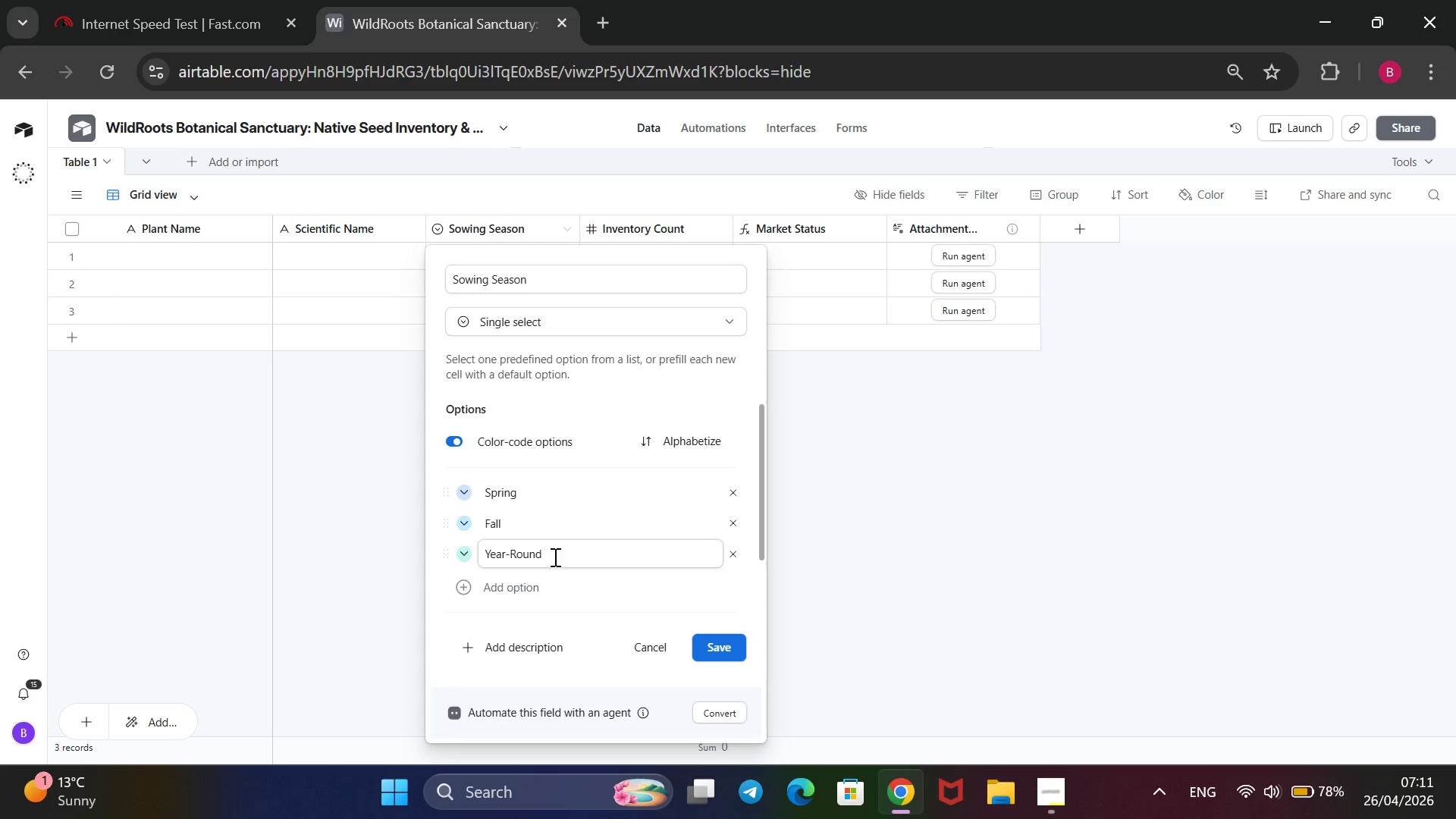 
left_click([820, 431])
 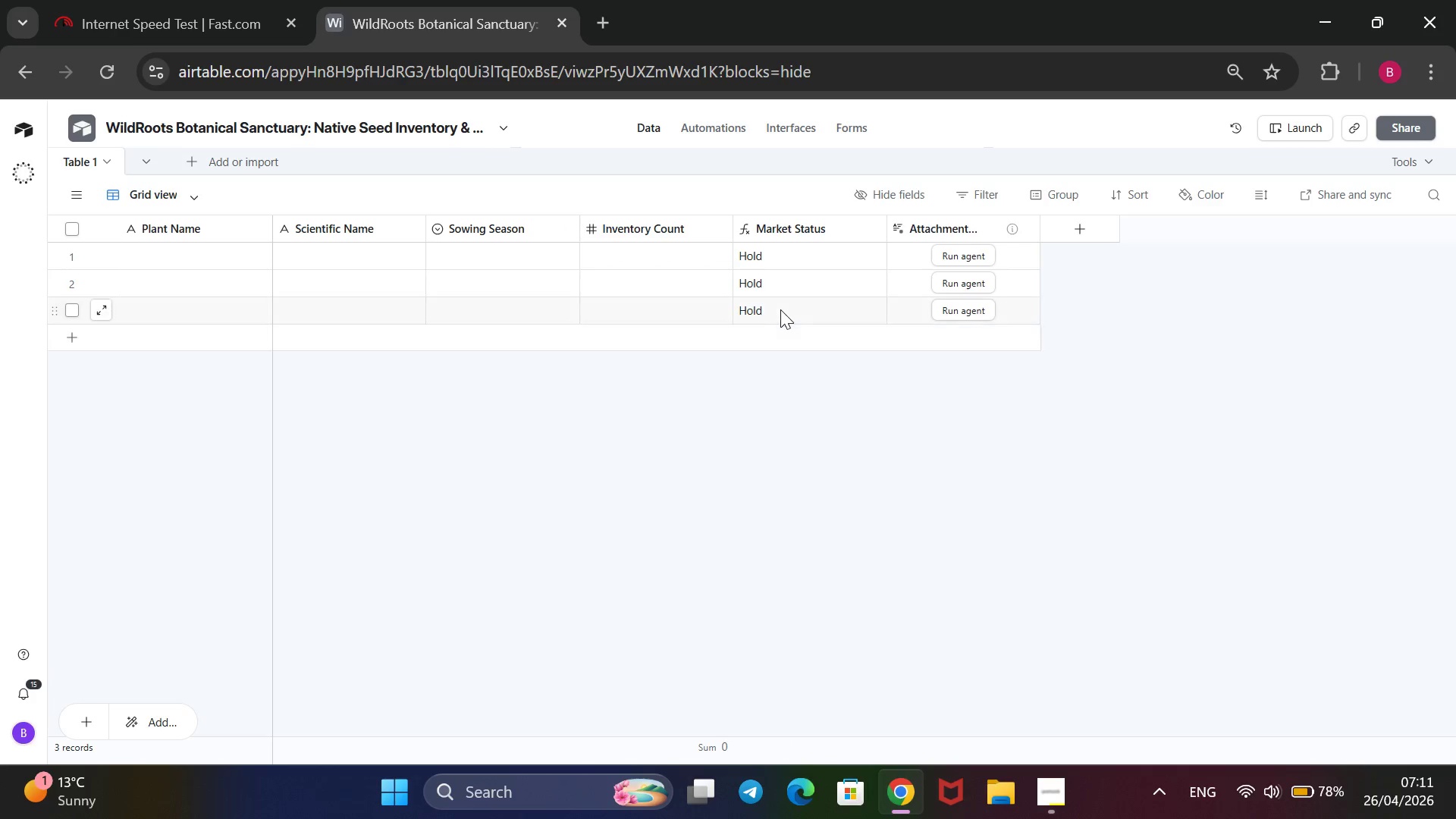 
mouse_move([795, 222])
 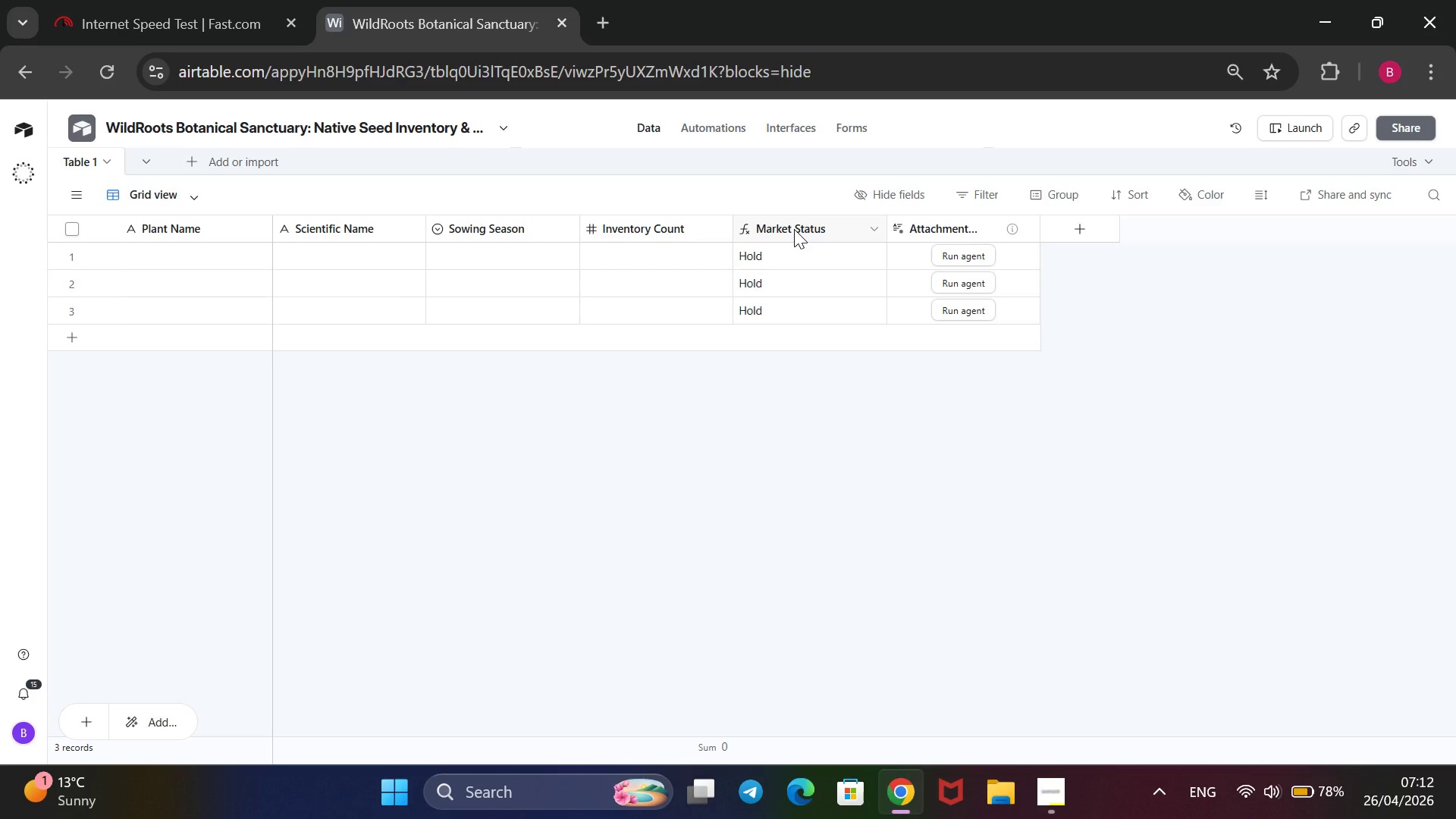 
right_click([794, 229])
 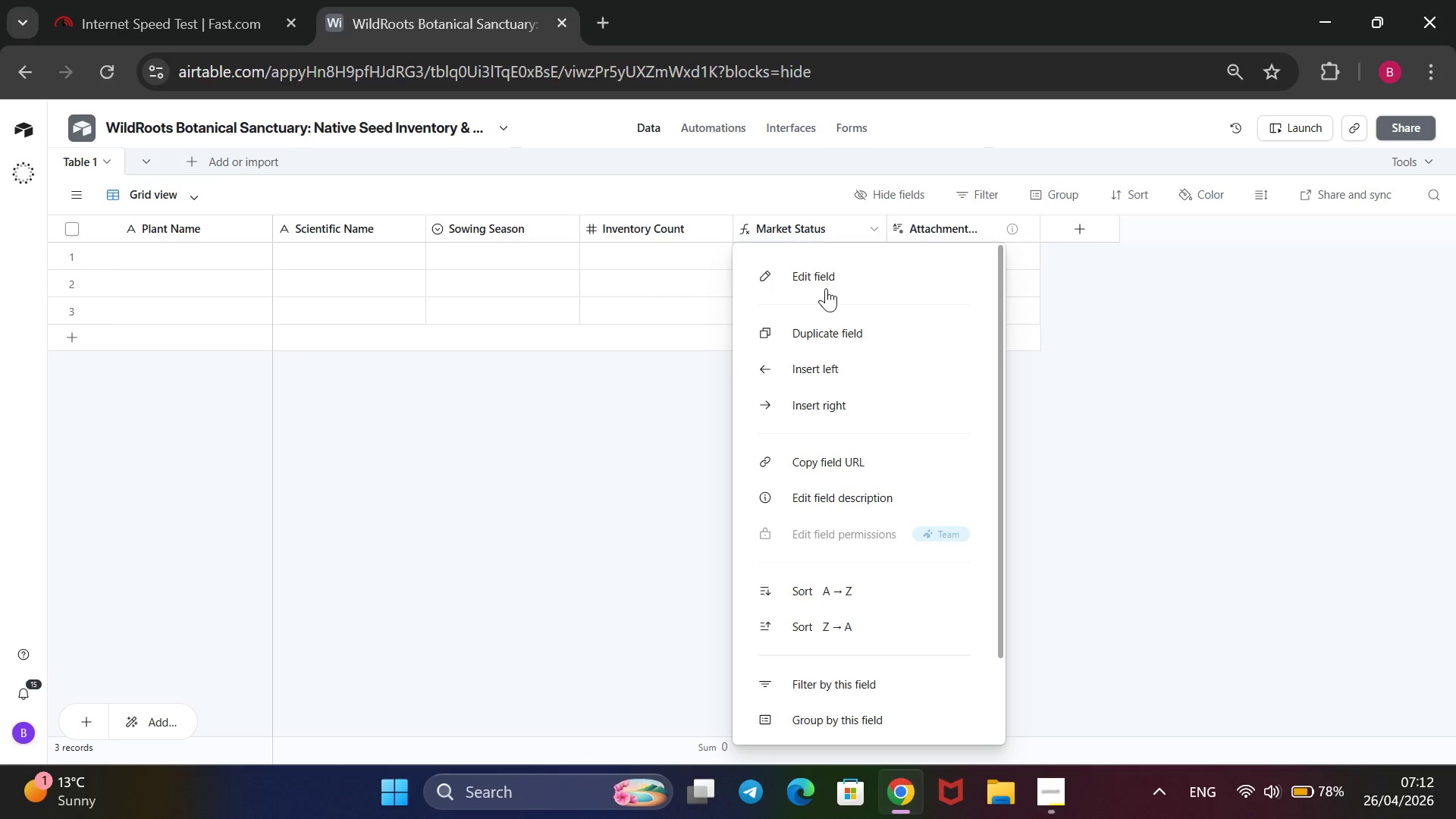 
left_click([828, 286])
 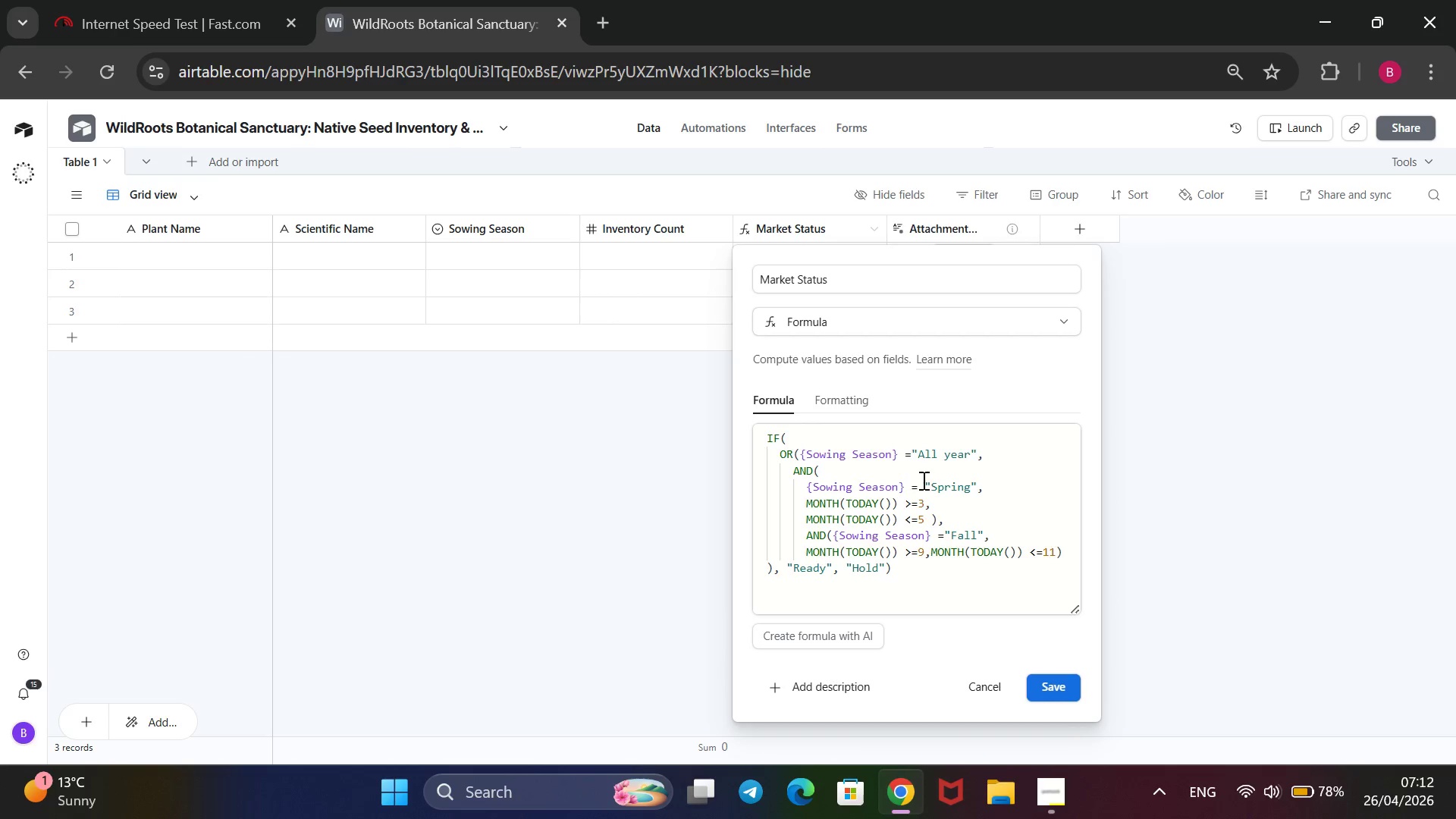 
left_click([944, 452])
 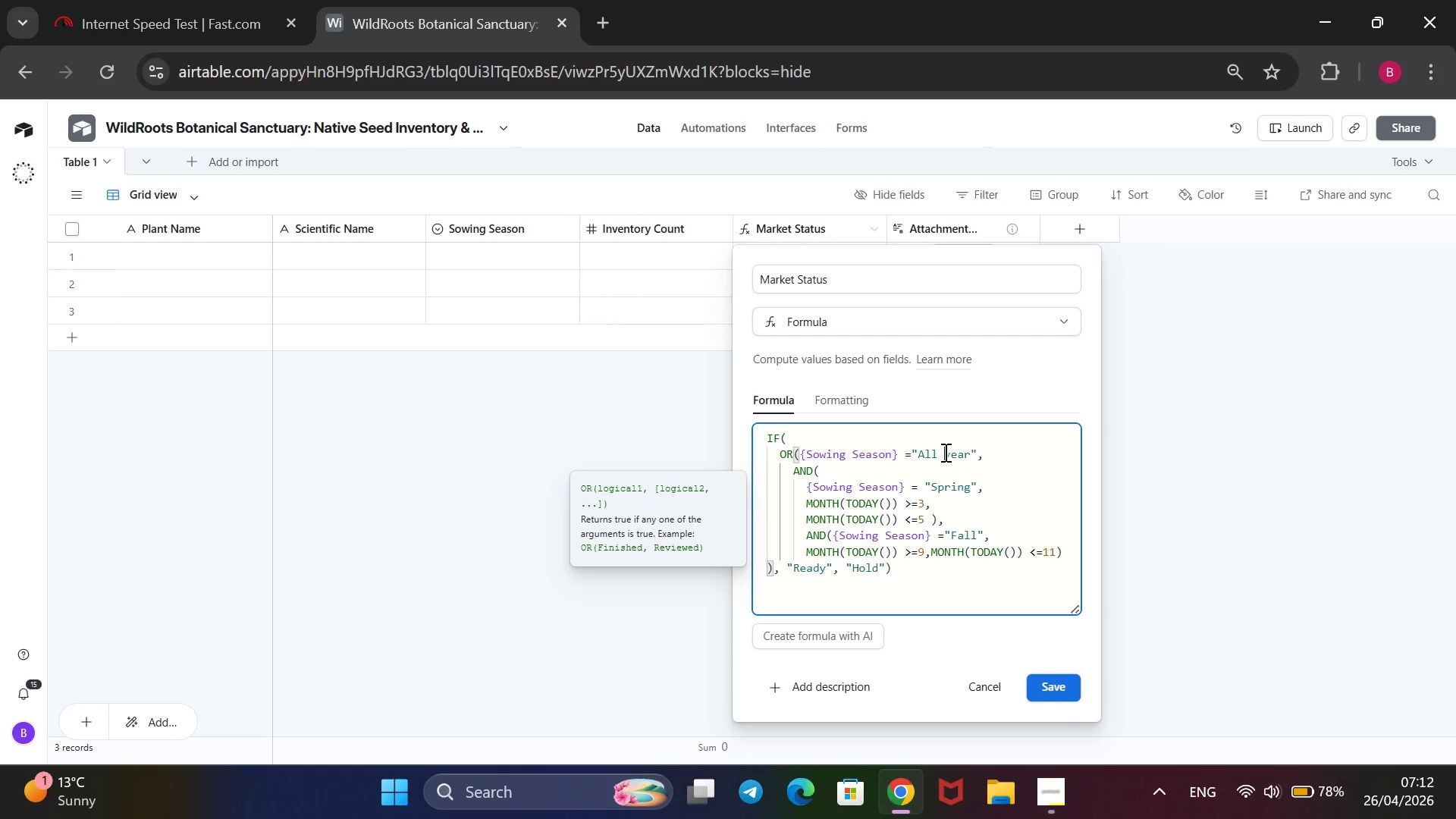 
key(ArrowRight)
 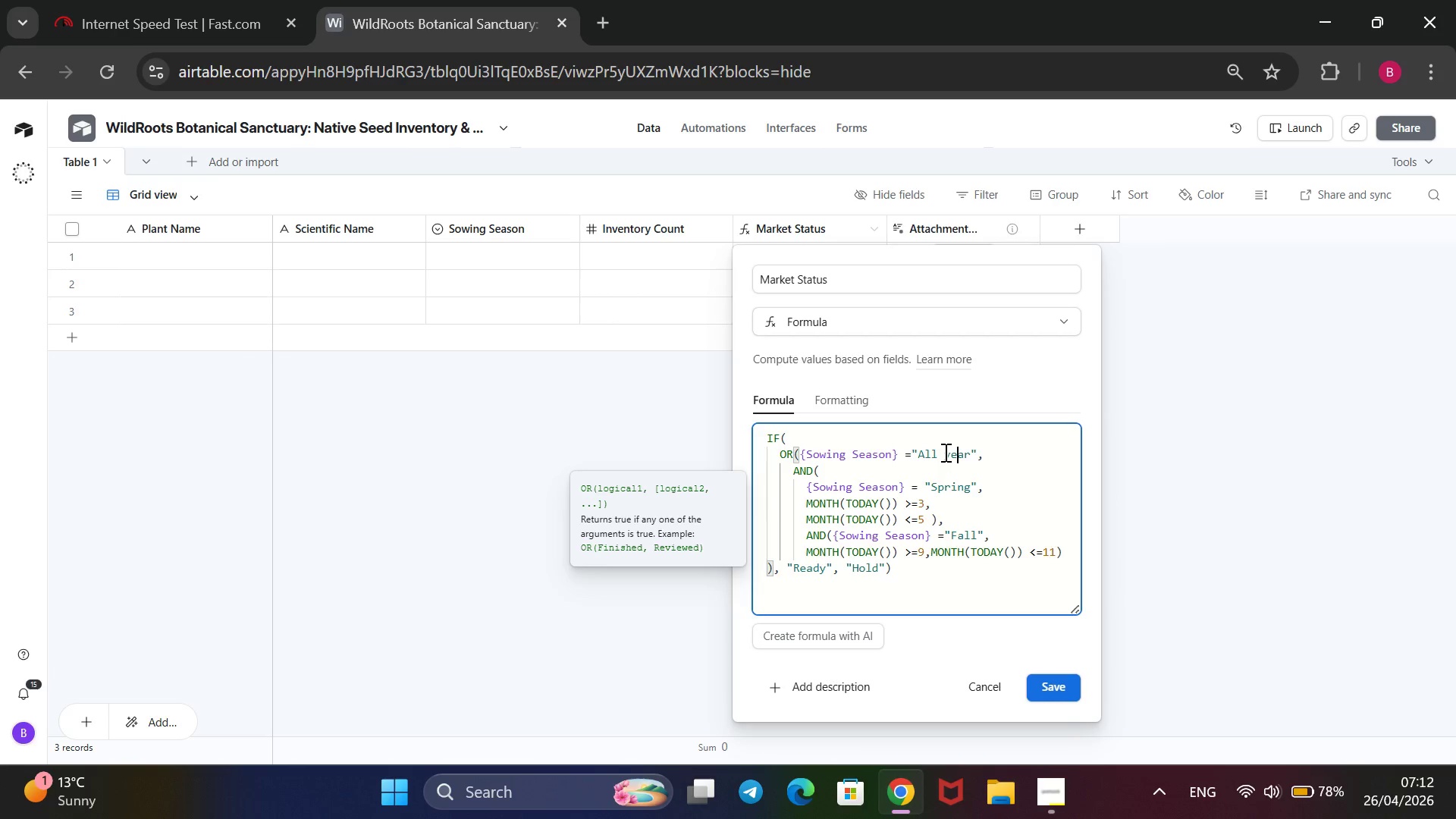 
key(ArrowRight)
 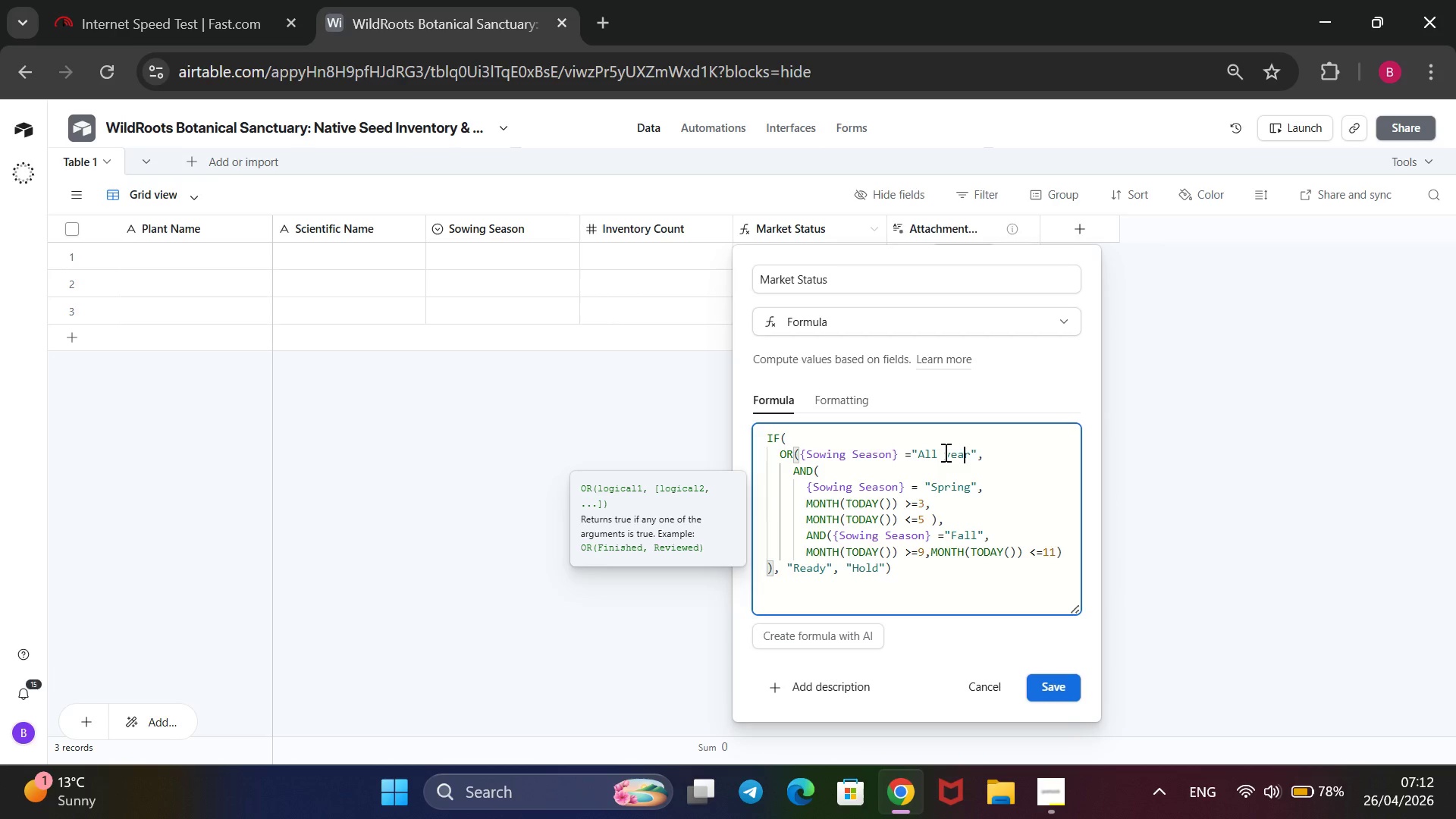 
key(ArrowRight)
 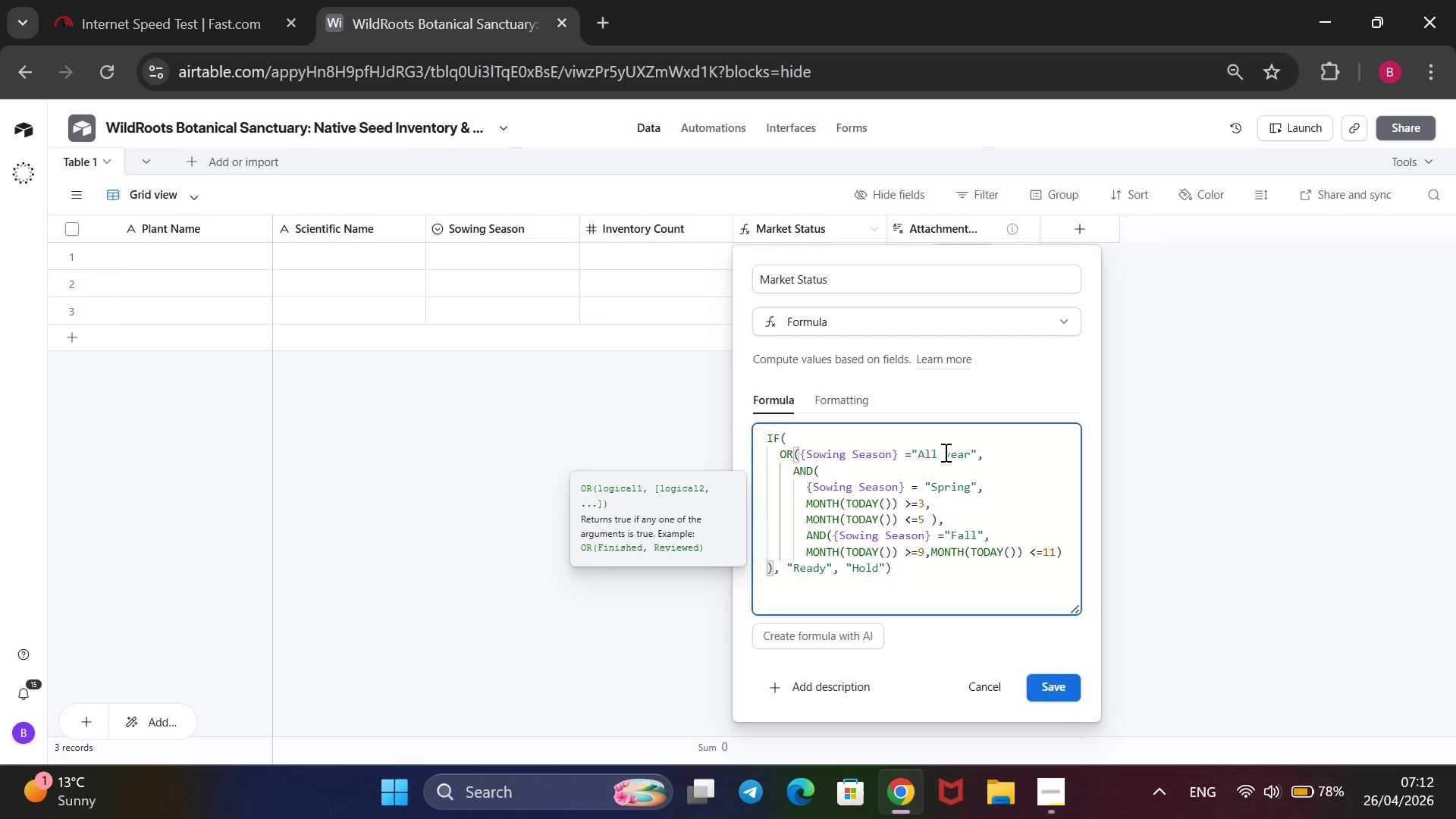 
key(ArrowRight)
 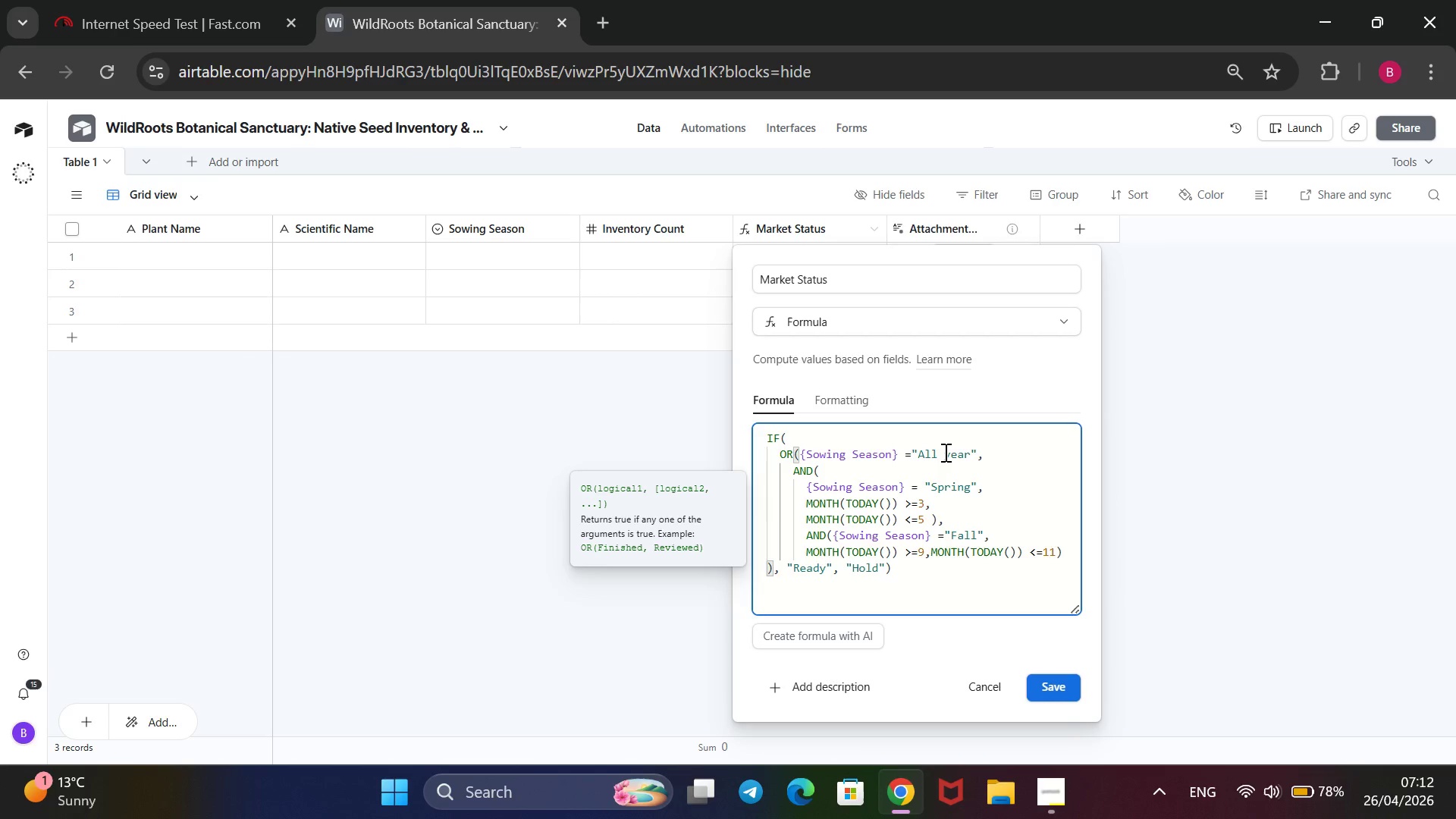 
key(Backspace)
 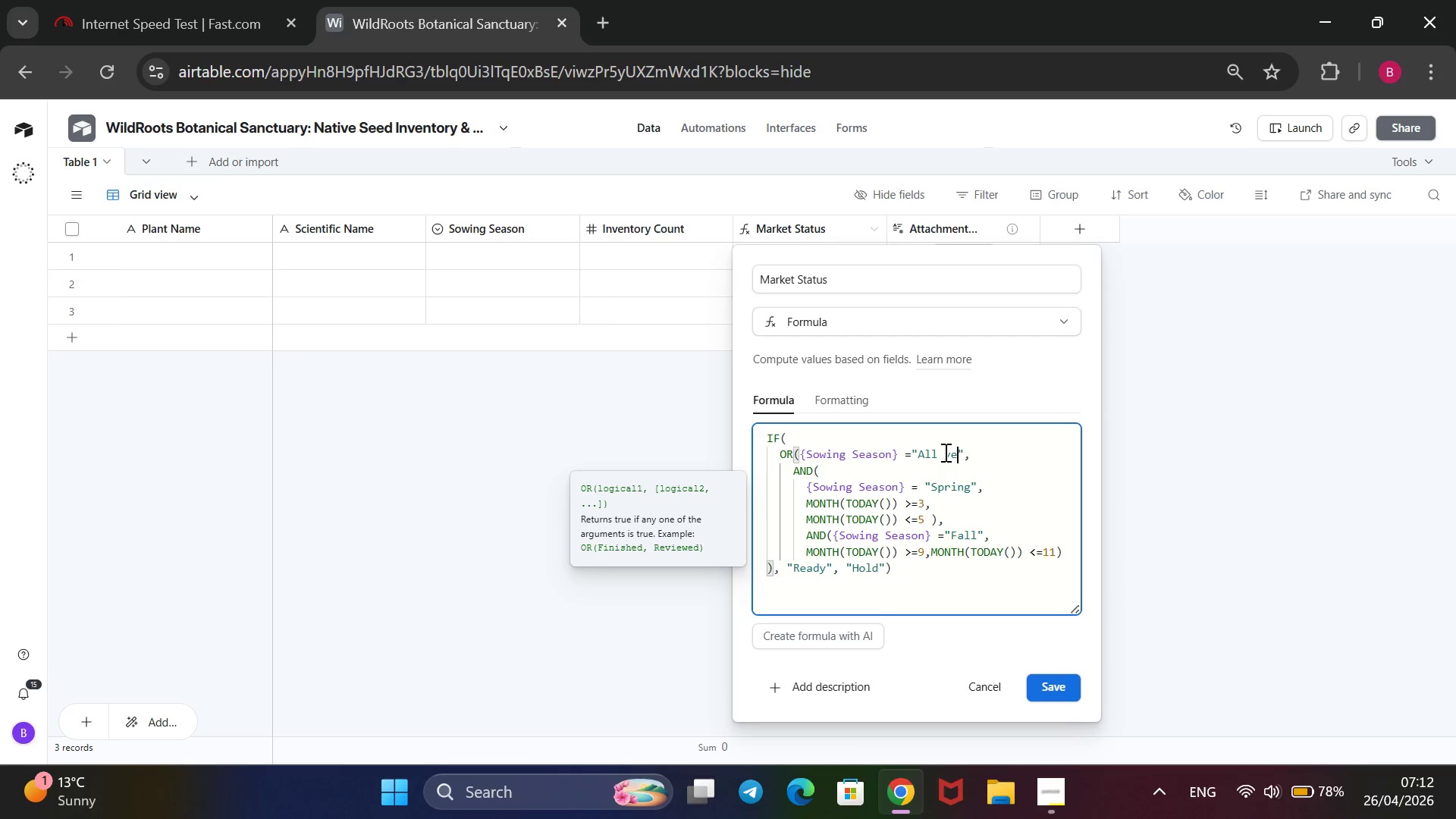 
key(Backspace)
 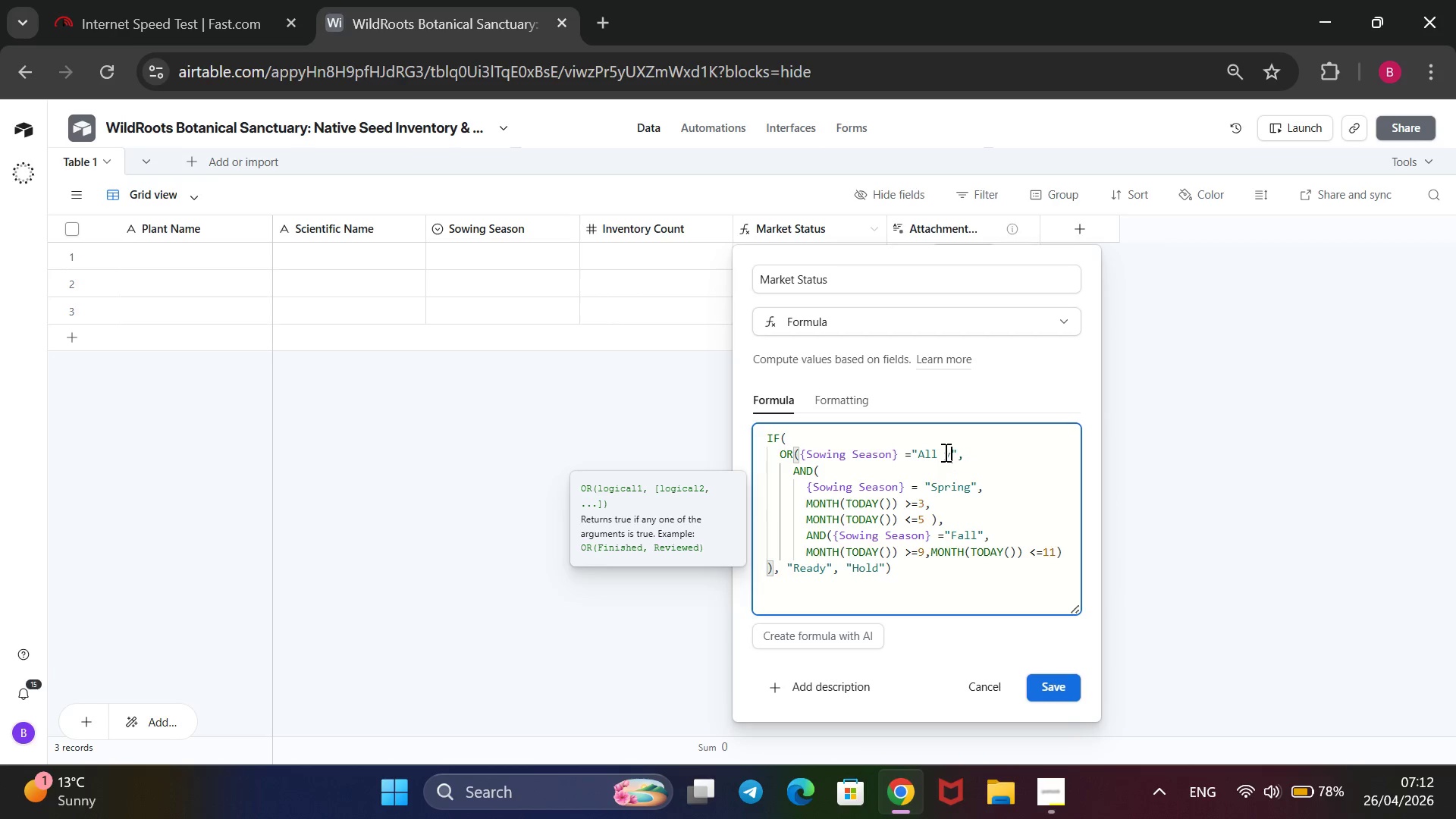 
key(Backspace)
 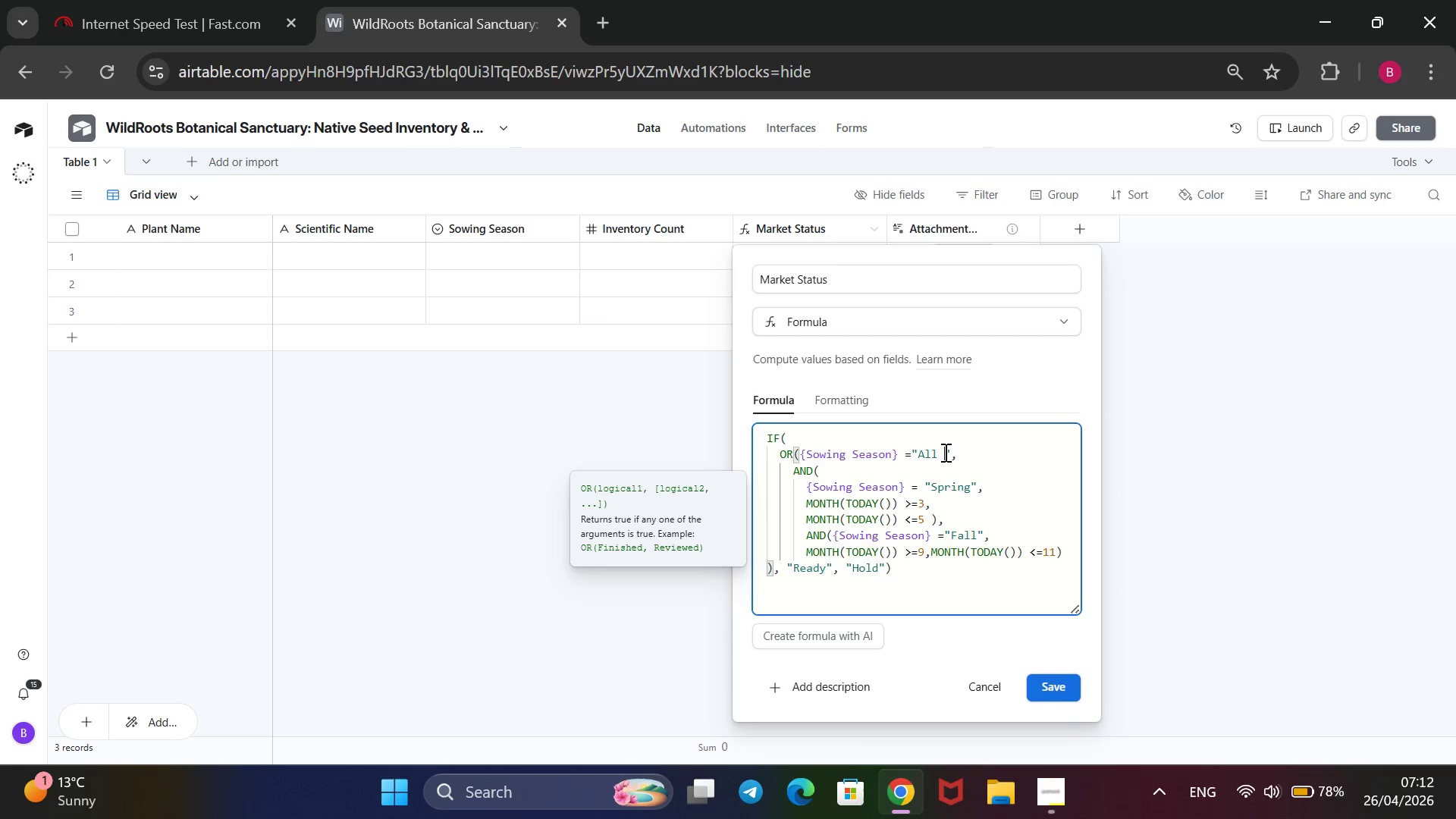 
key(Backspace)
 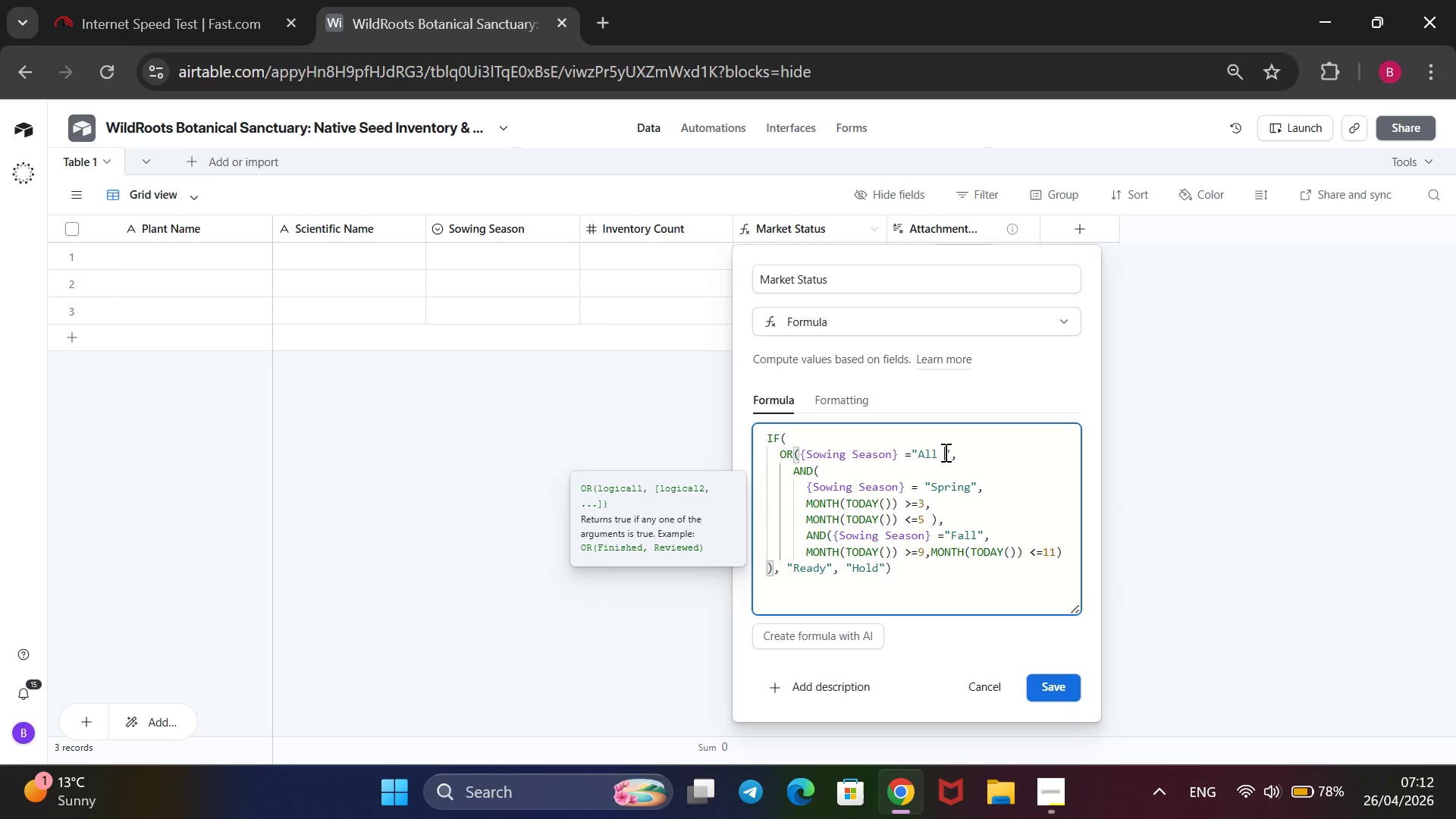 
key(Backspace)
 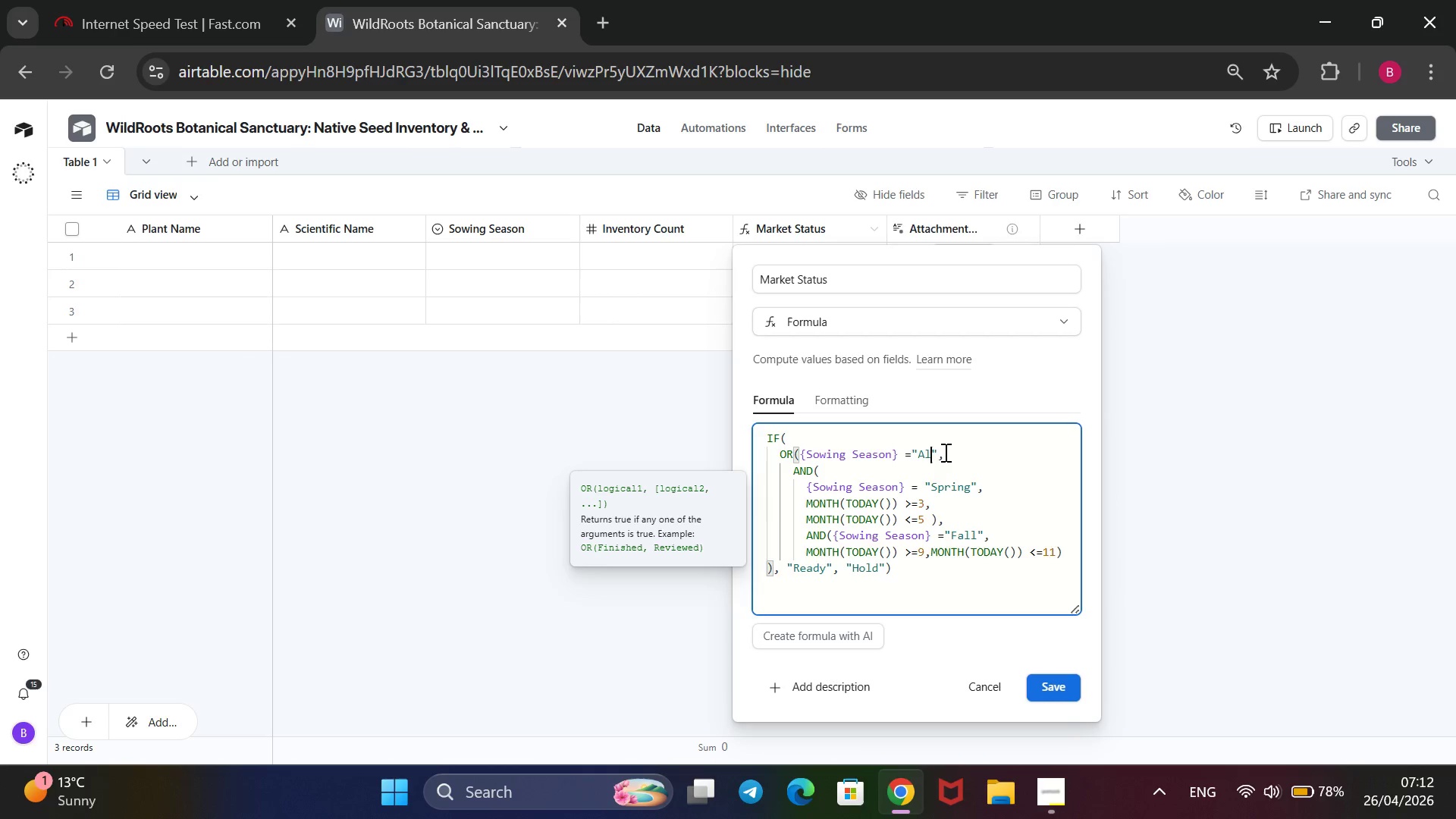 
key(Backspace)
 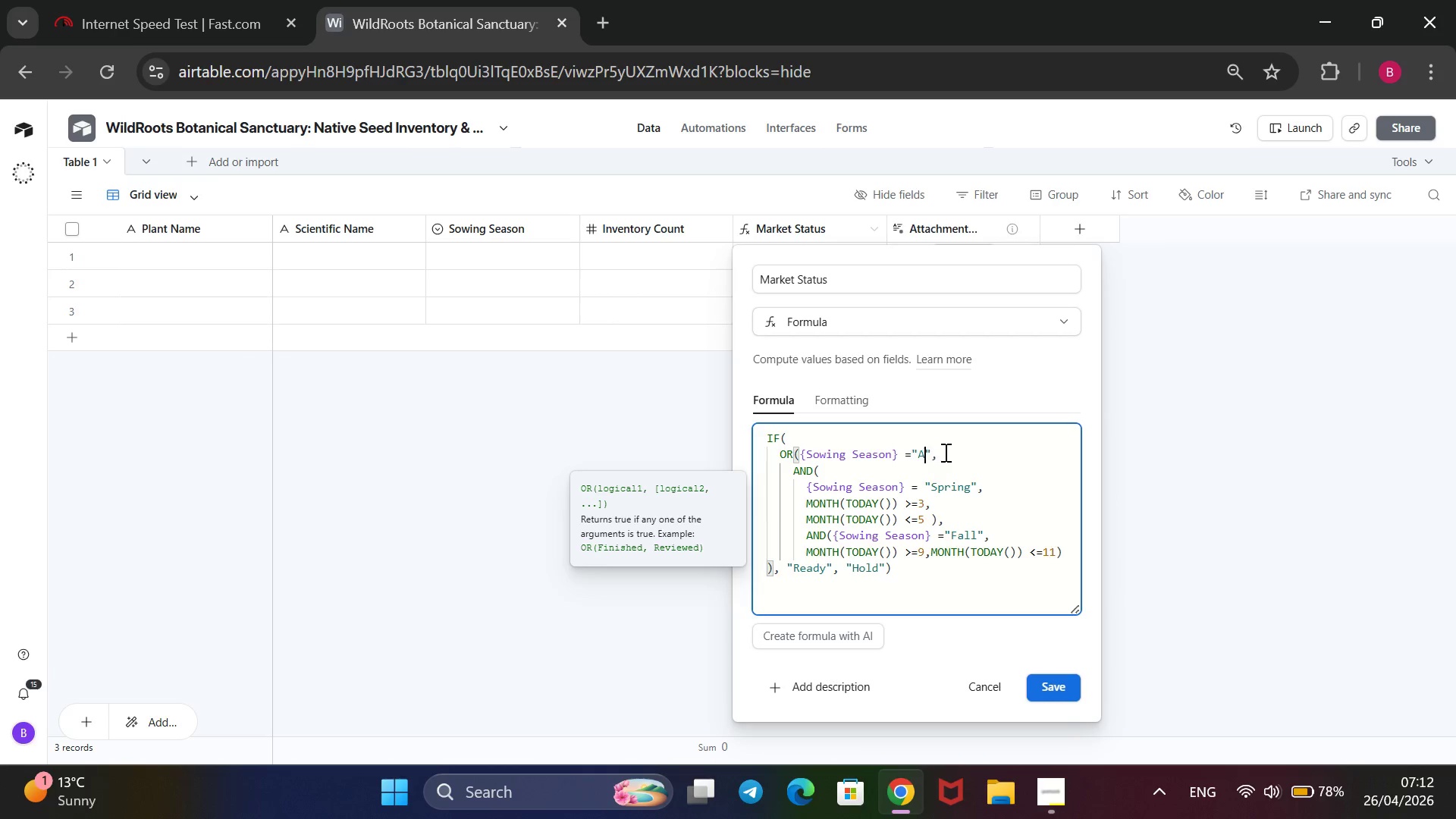 
key(Backspace)
 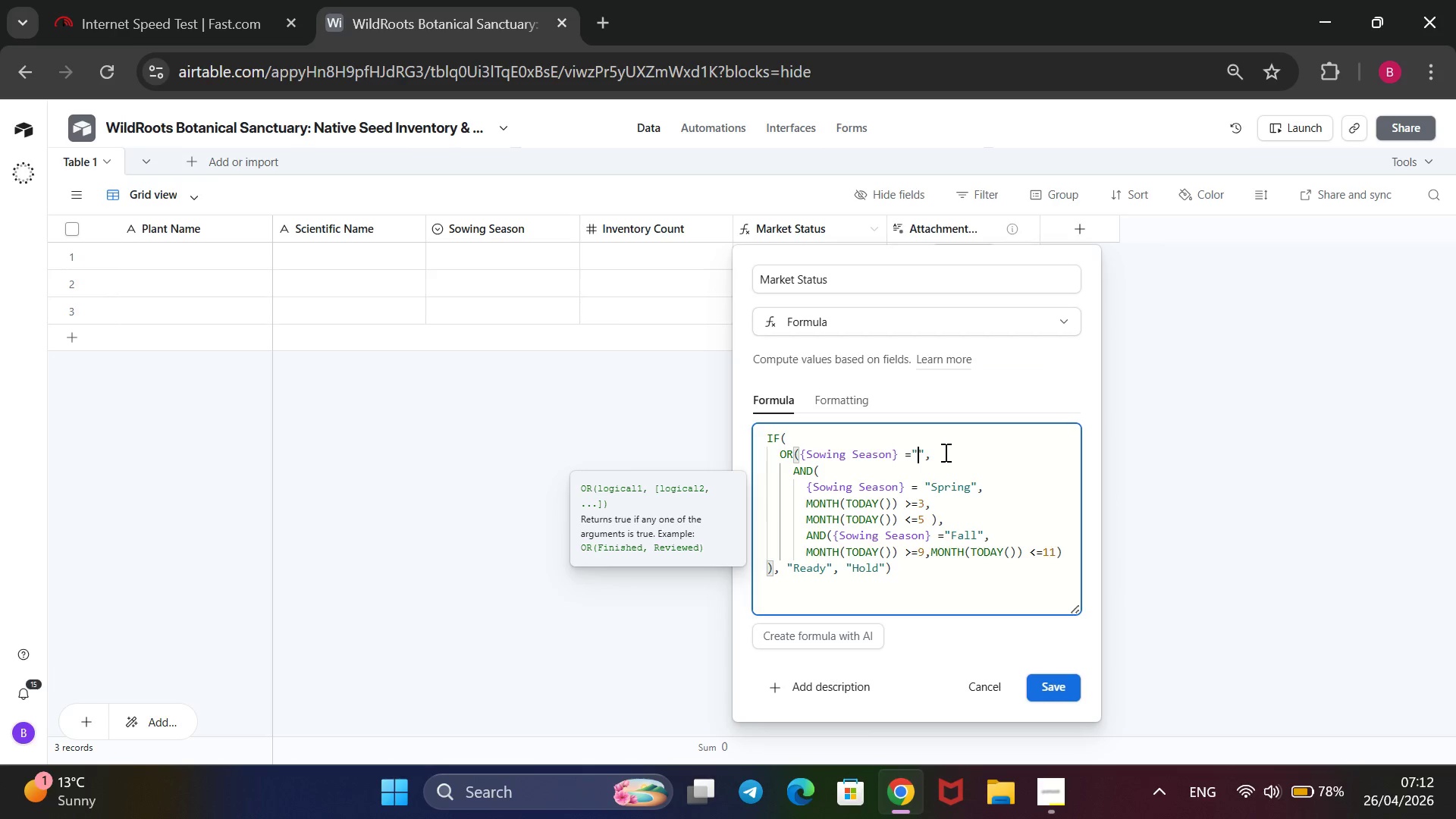 
key(Backspace)
 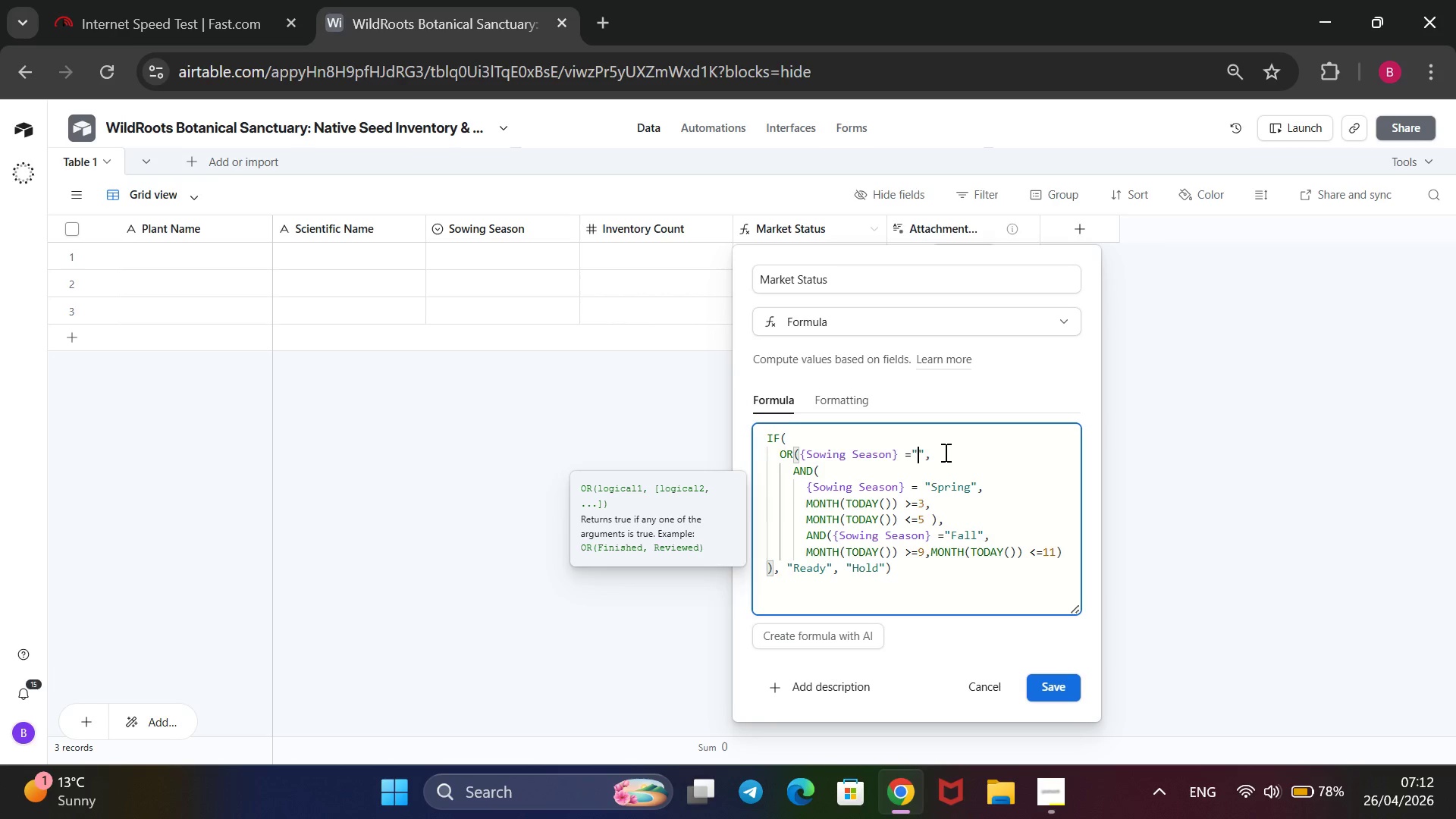 
wait(9.28)
 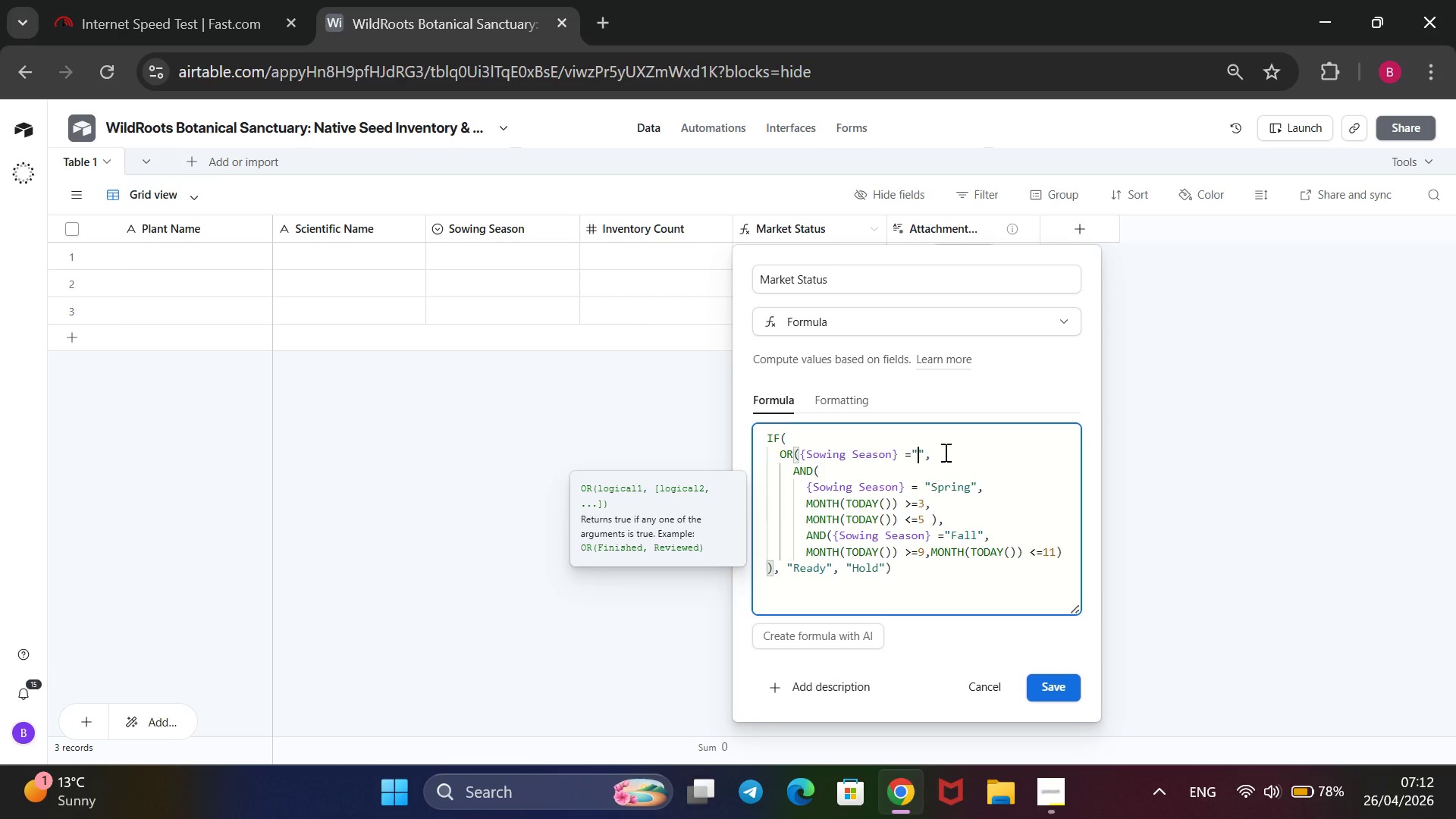 
type(Year-Round)
 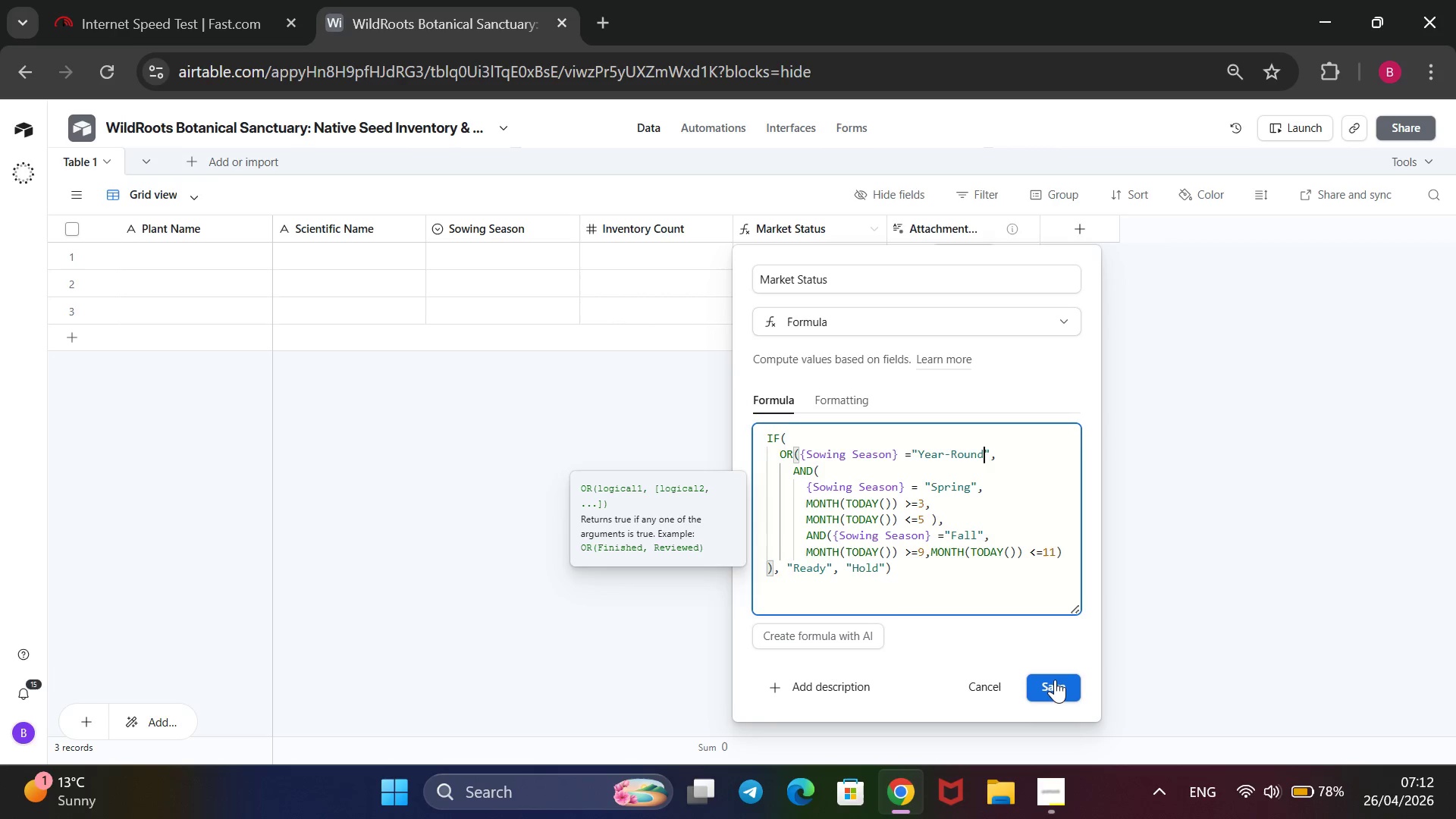 
left_click([1055, 679])
 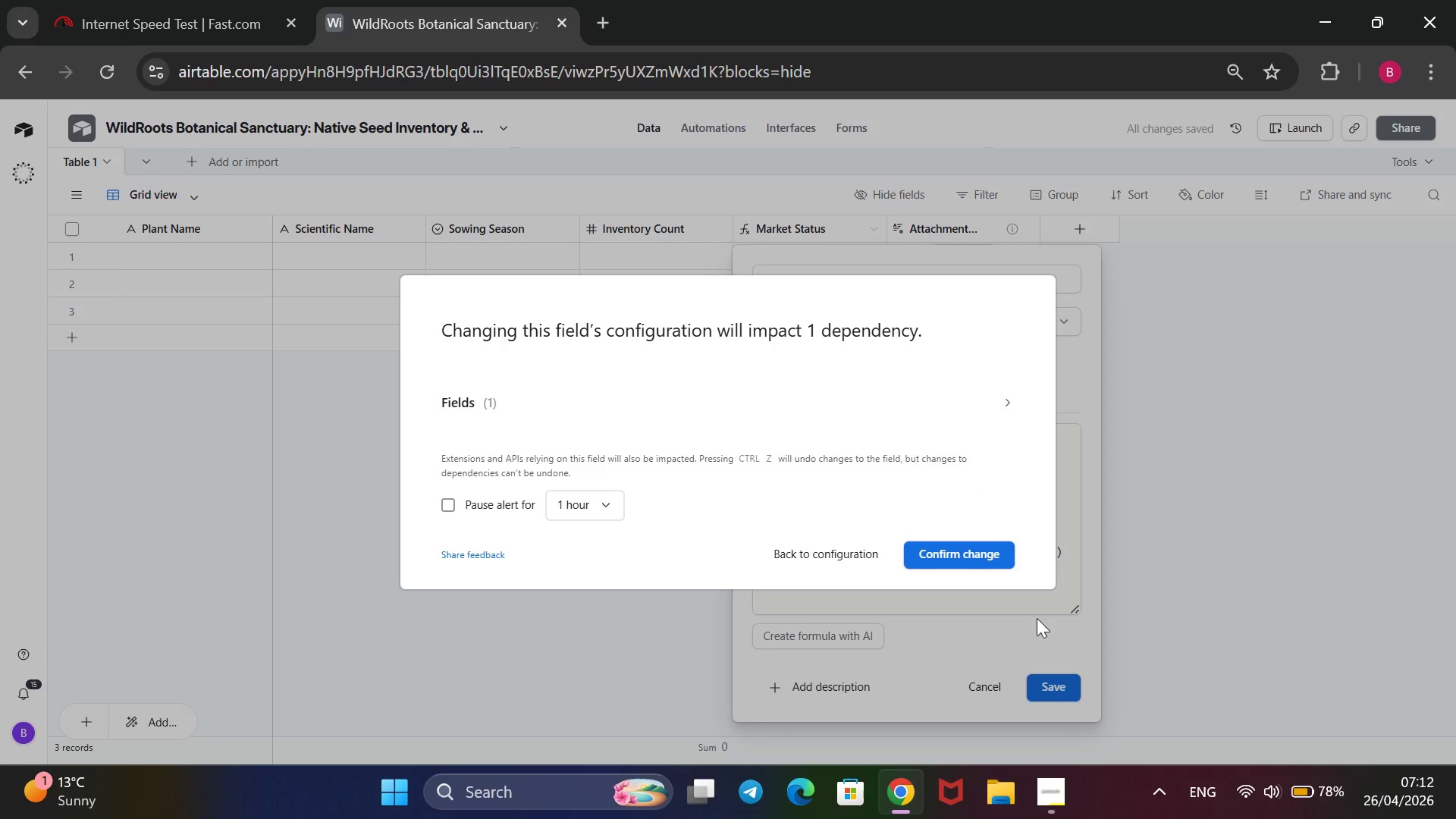 
left_click([970, 547])
 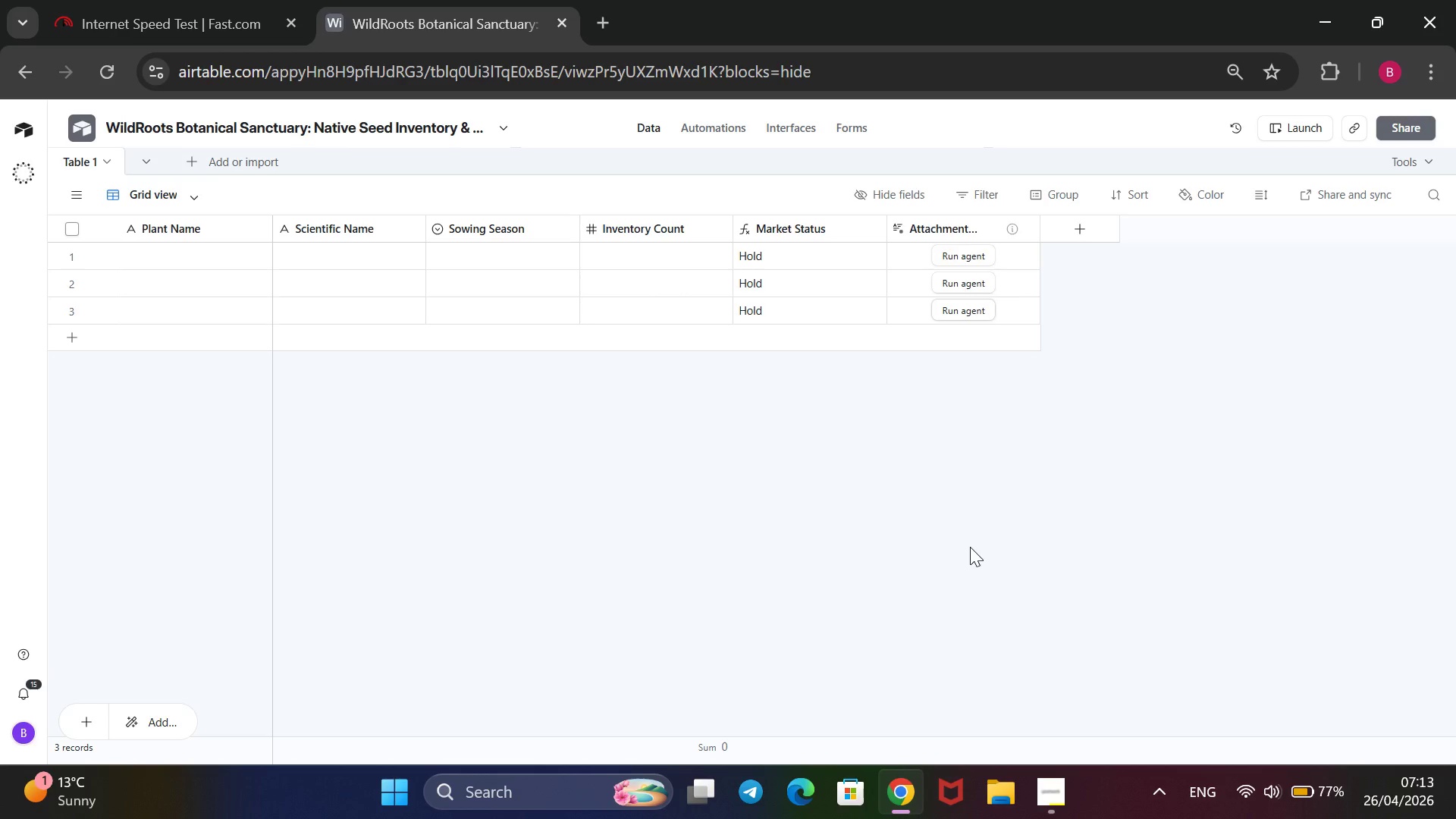 
wait(37.95)
 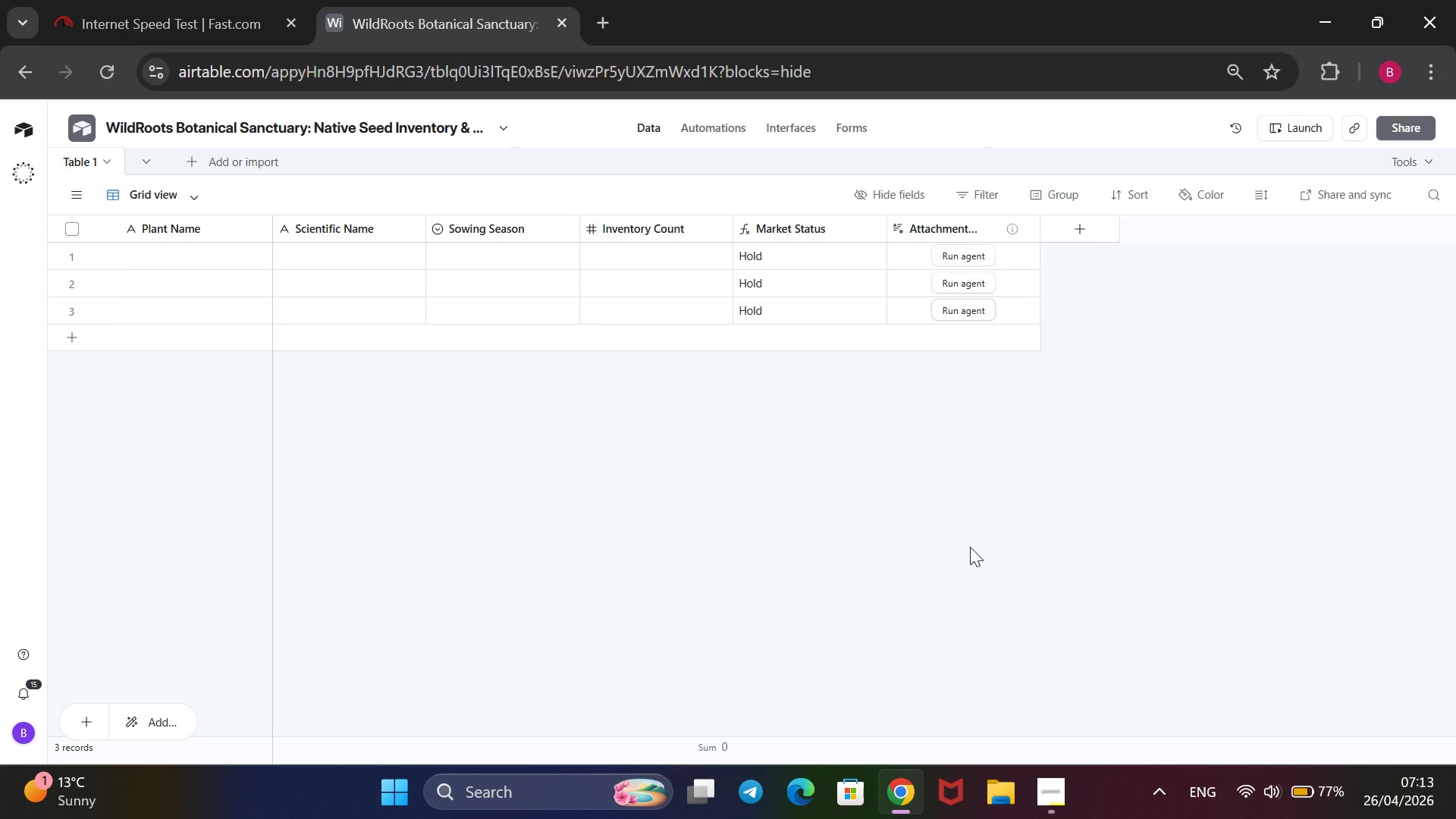 
right_click([996, 224])
 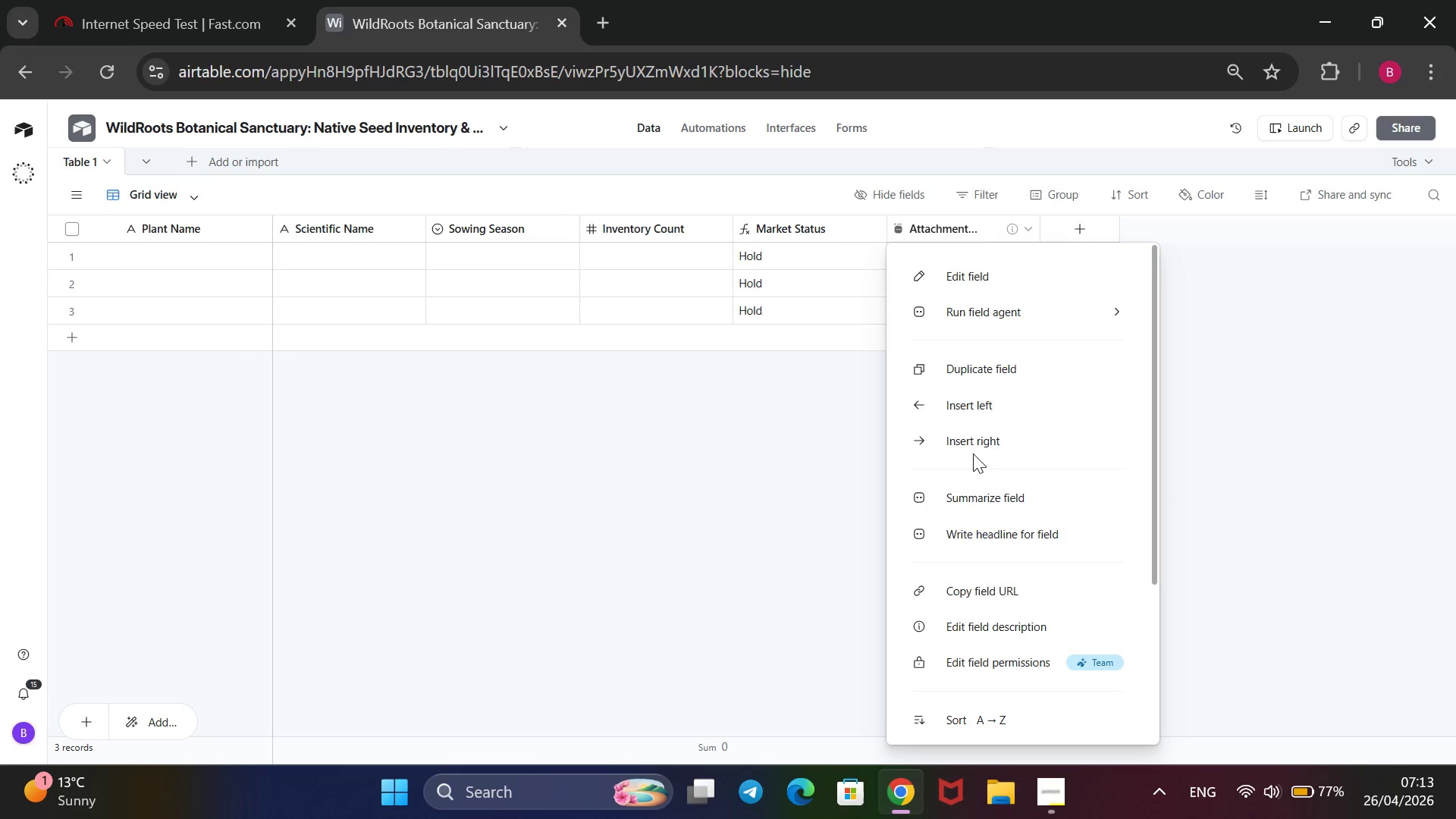 
scroll: coordinate [961, 499], scroll_direction: down, amount: 2.0
 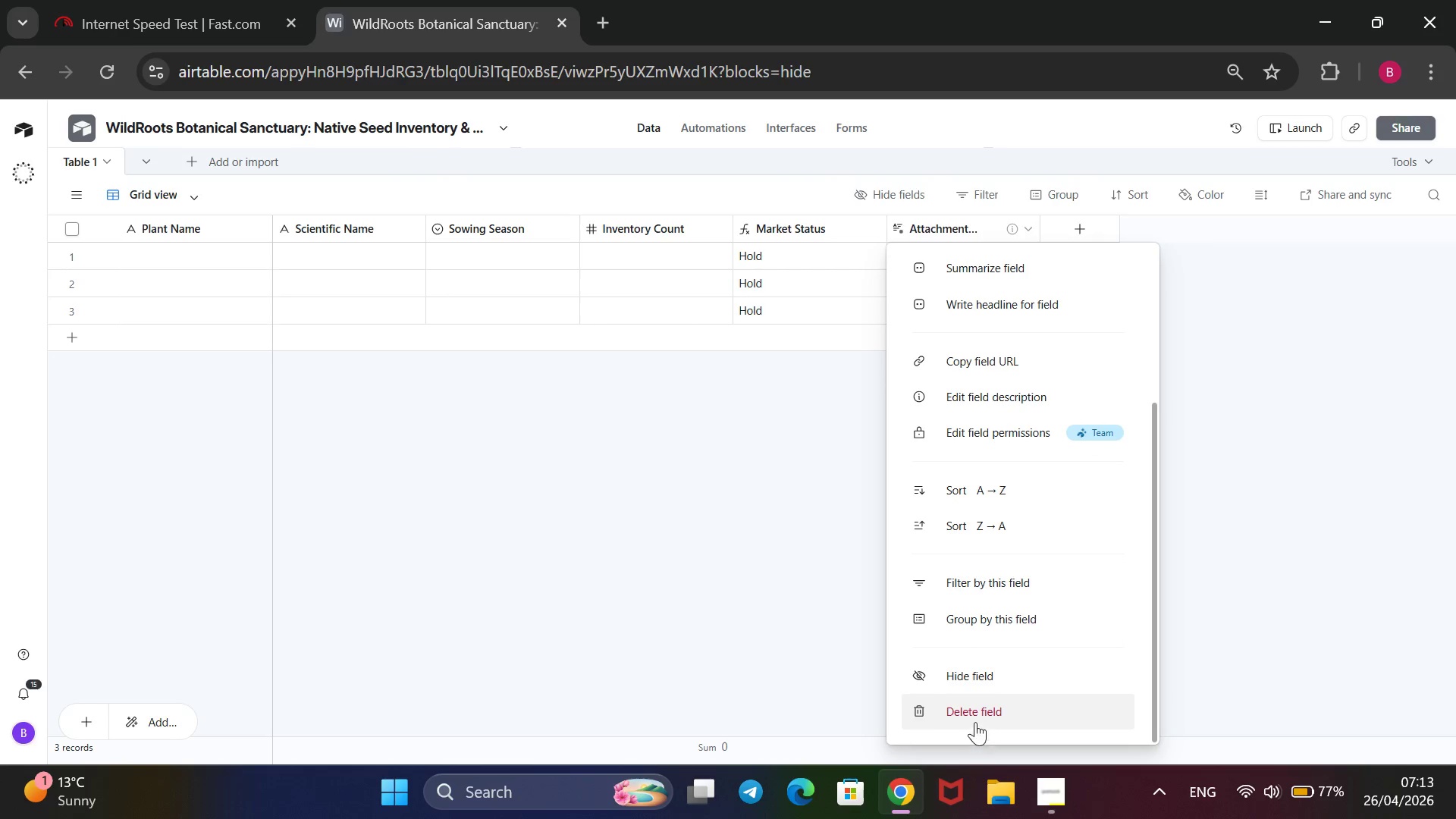 
left_click([979, 712])
 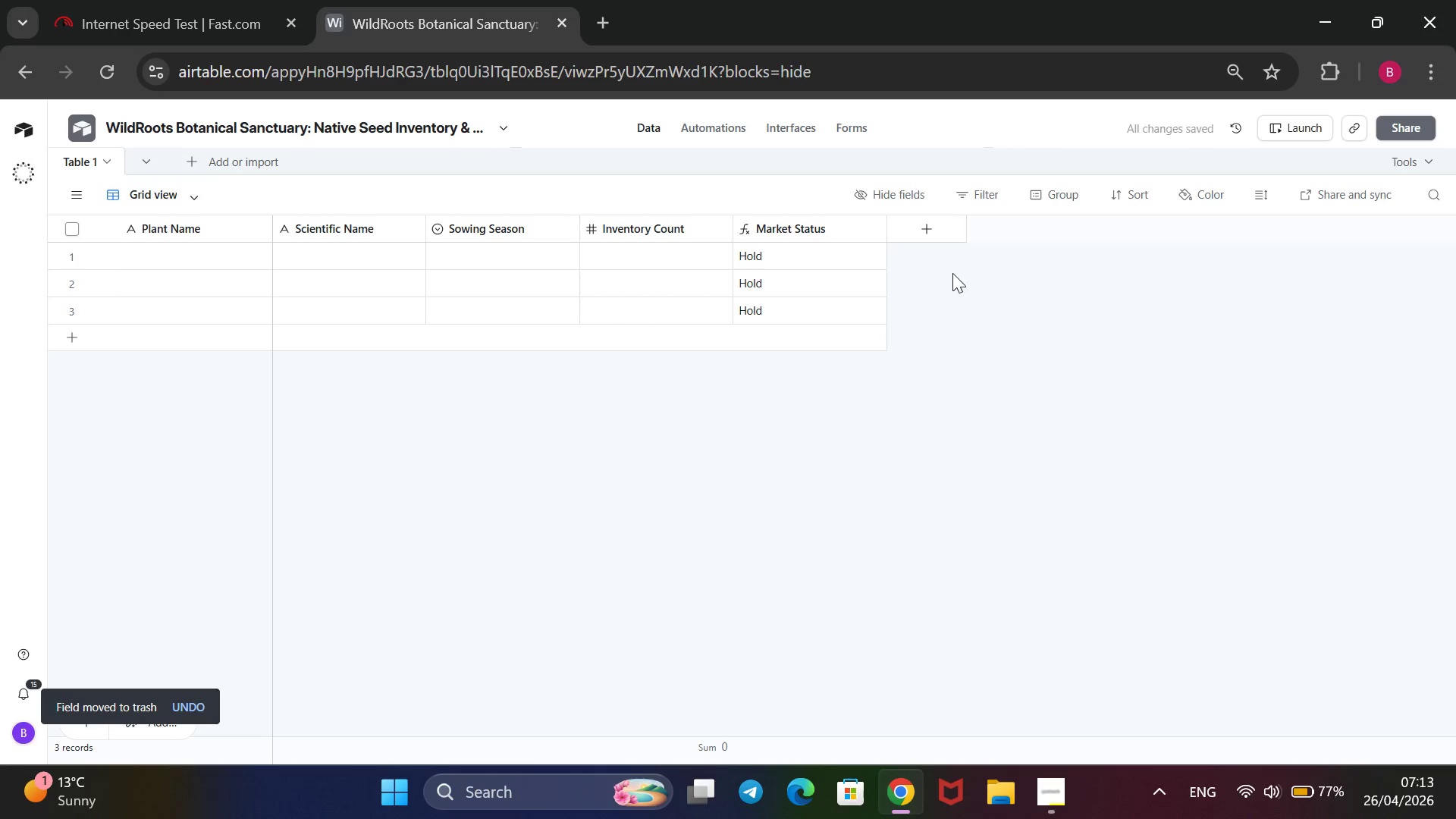 
left_click([952, 233])
 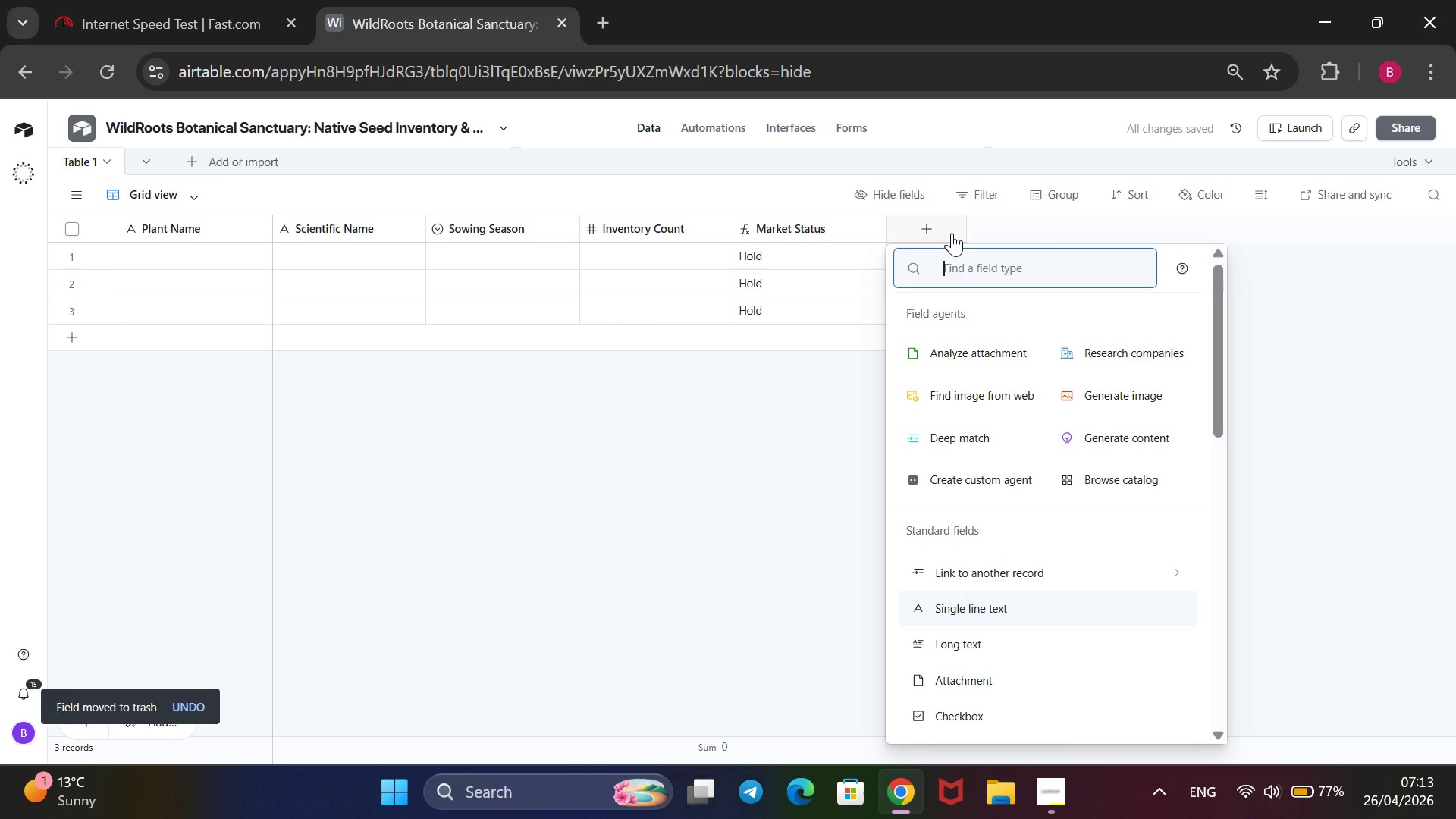 
key(CapsLock)
 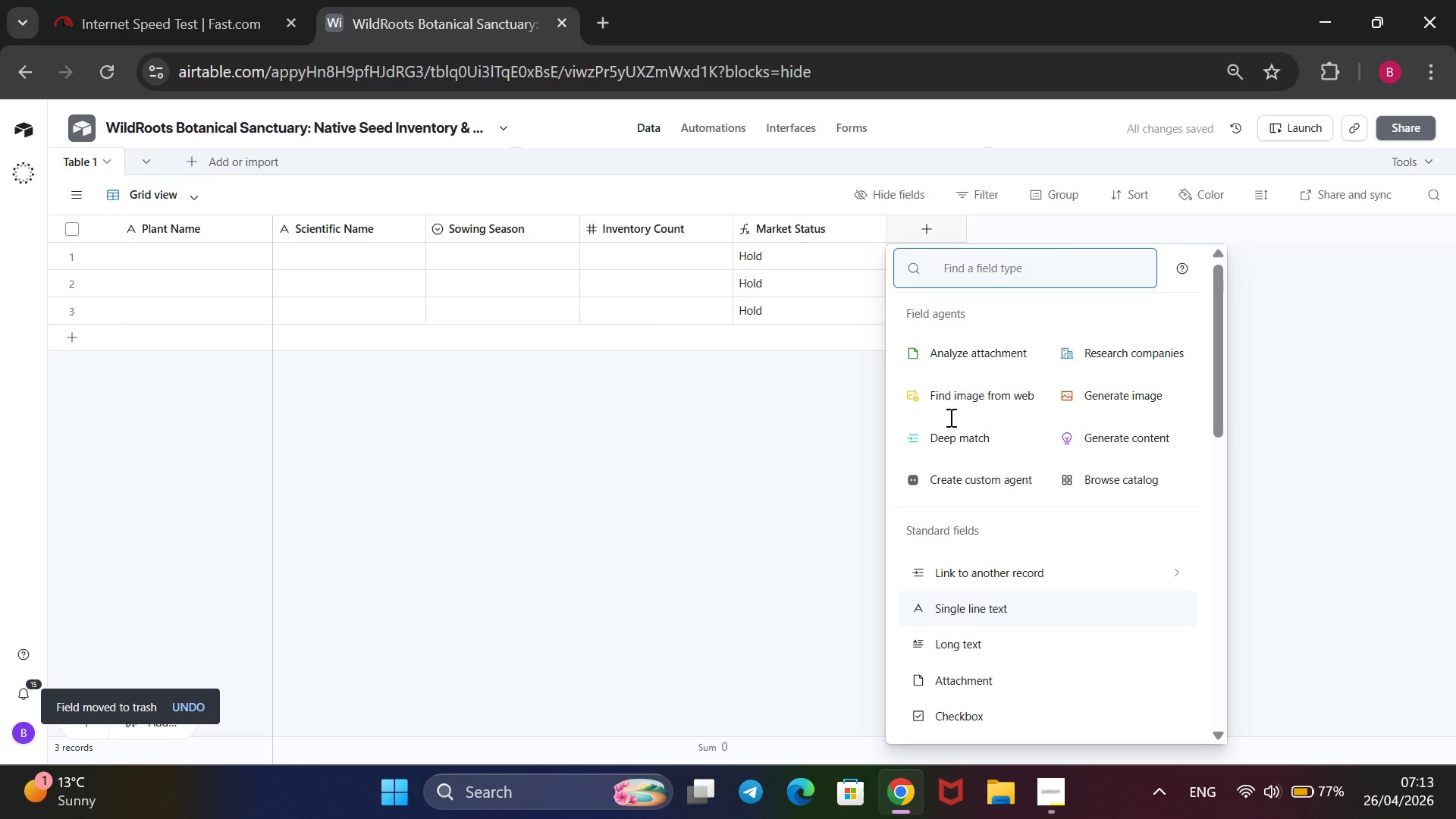 
scroll: coordinate [905, 535], scroll_direction: down, amount: 6.0
 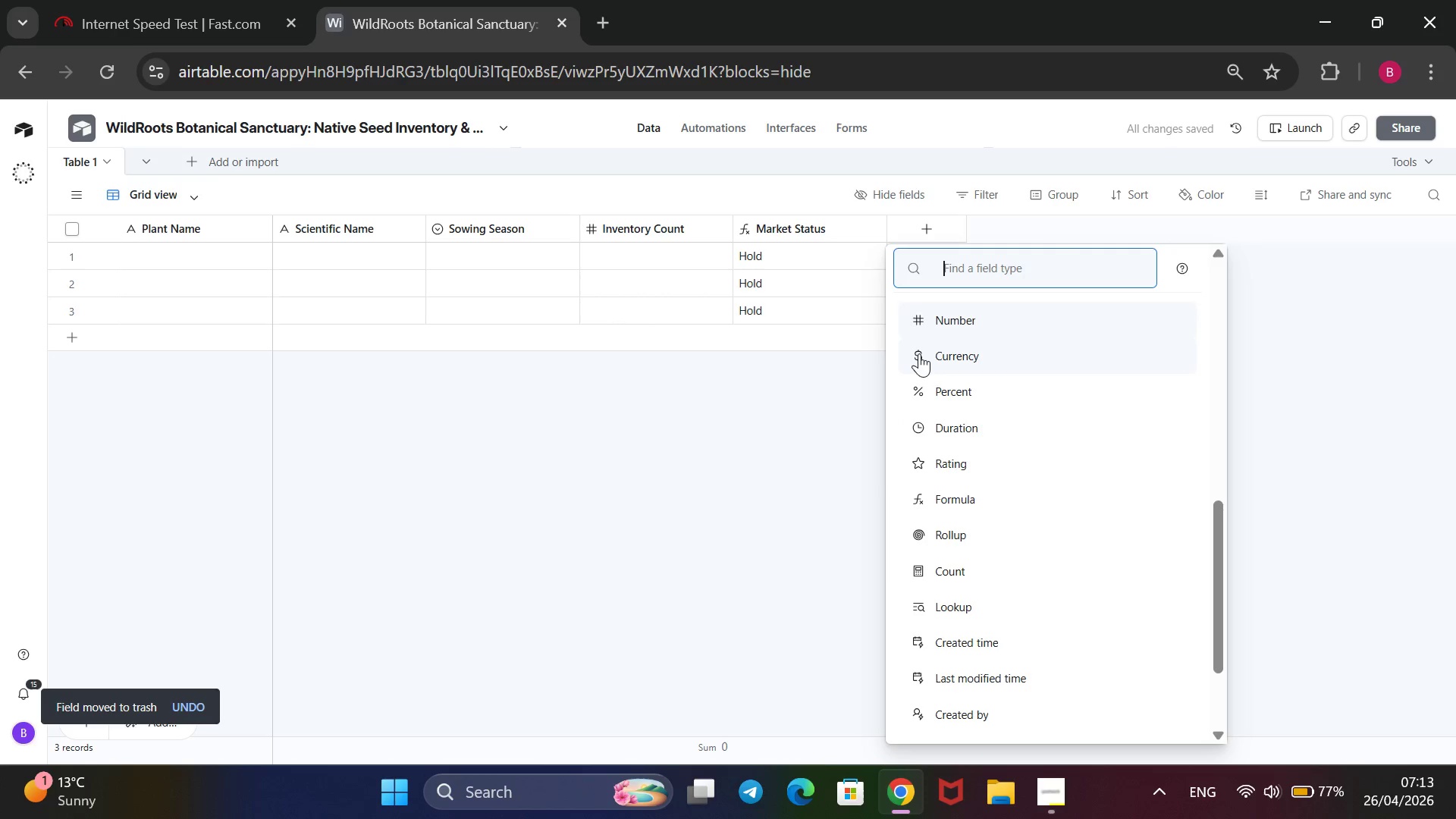 
left_click([919, 357])
 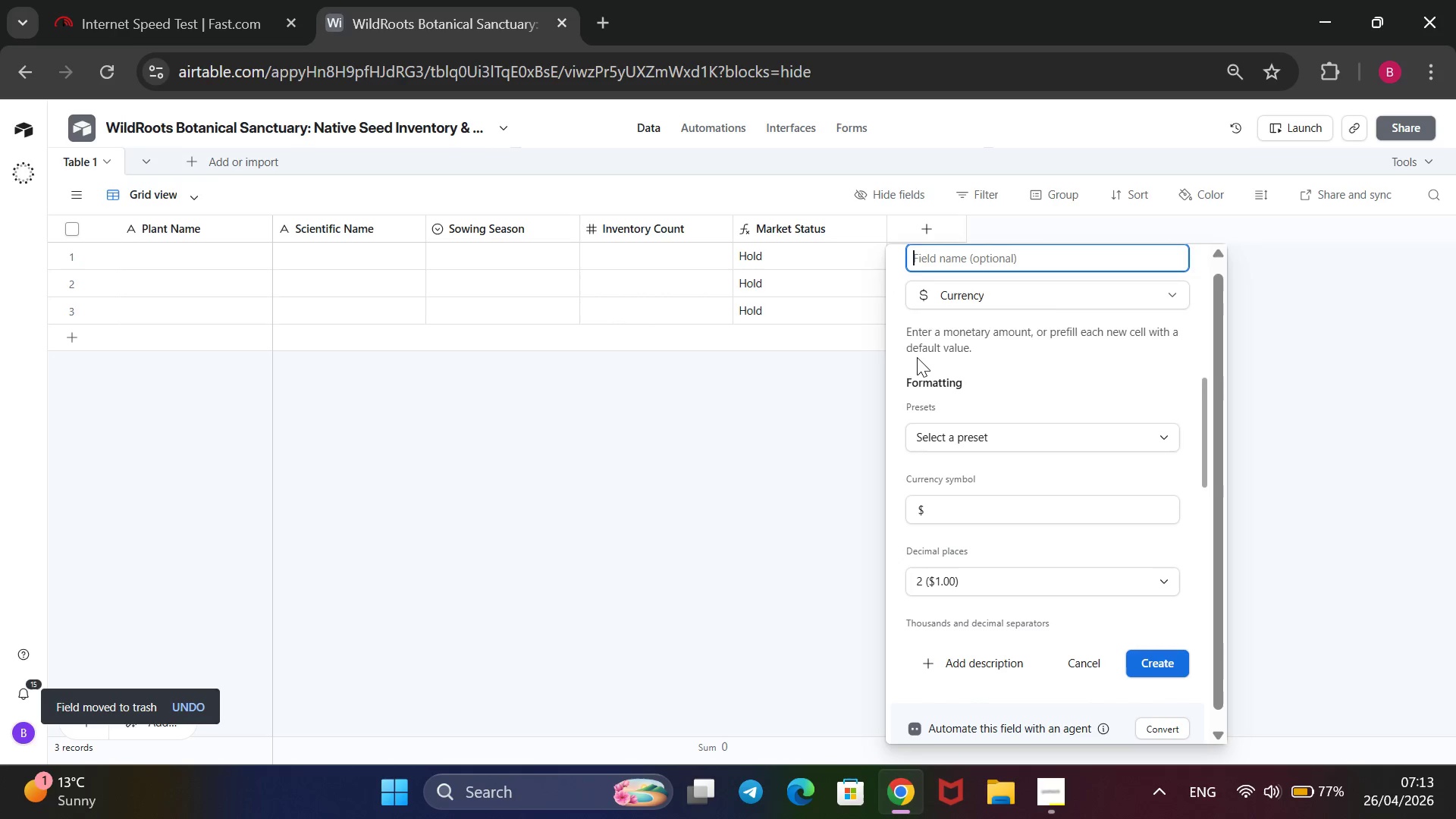 
type(Price)
 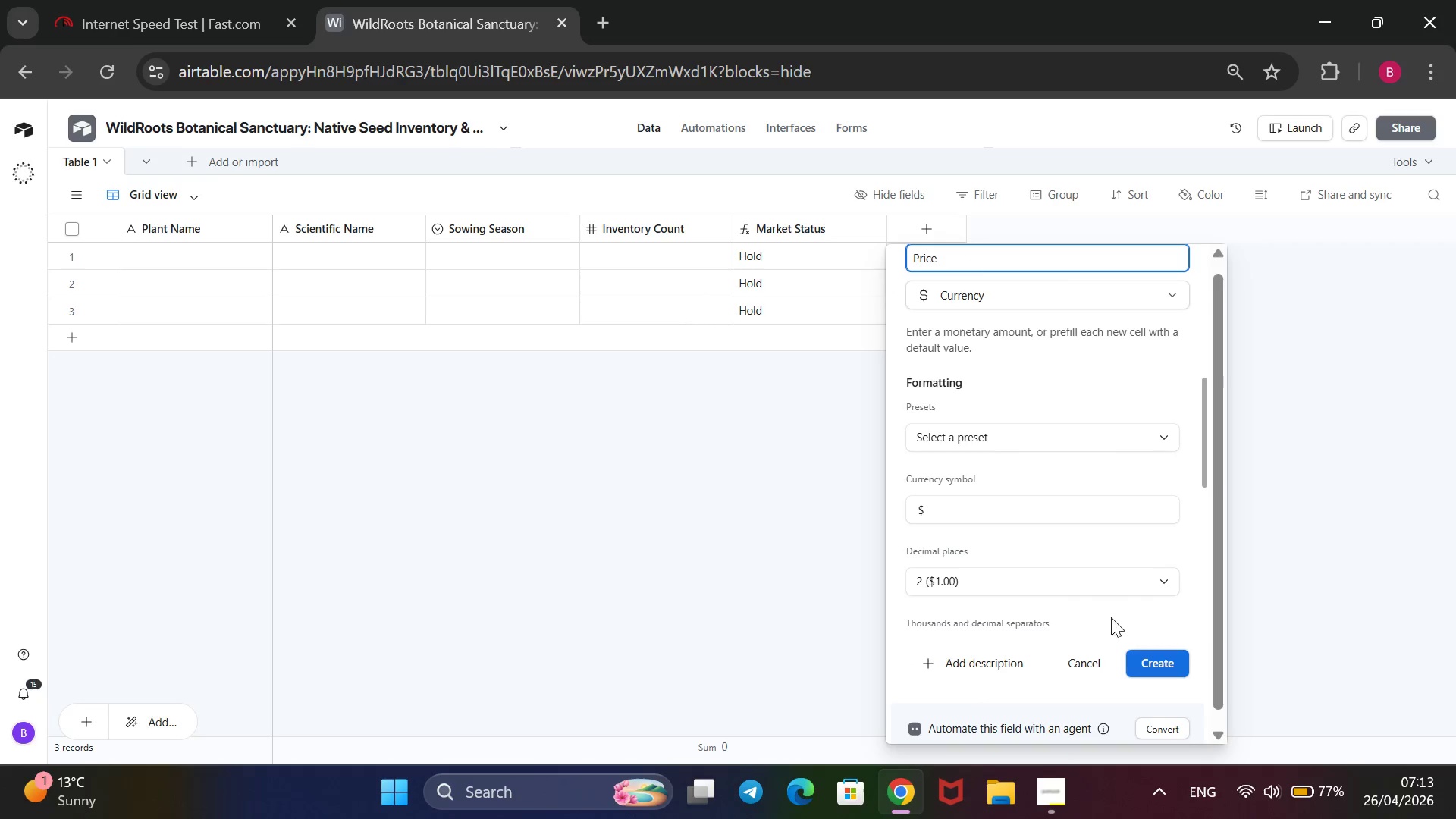 
left_click([1131, 582])
 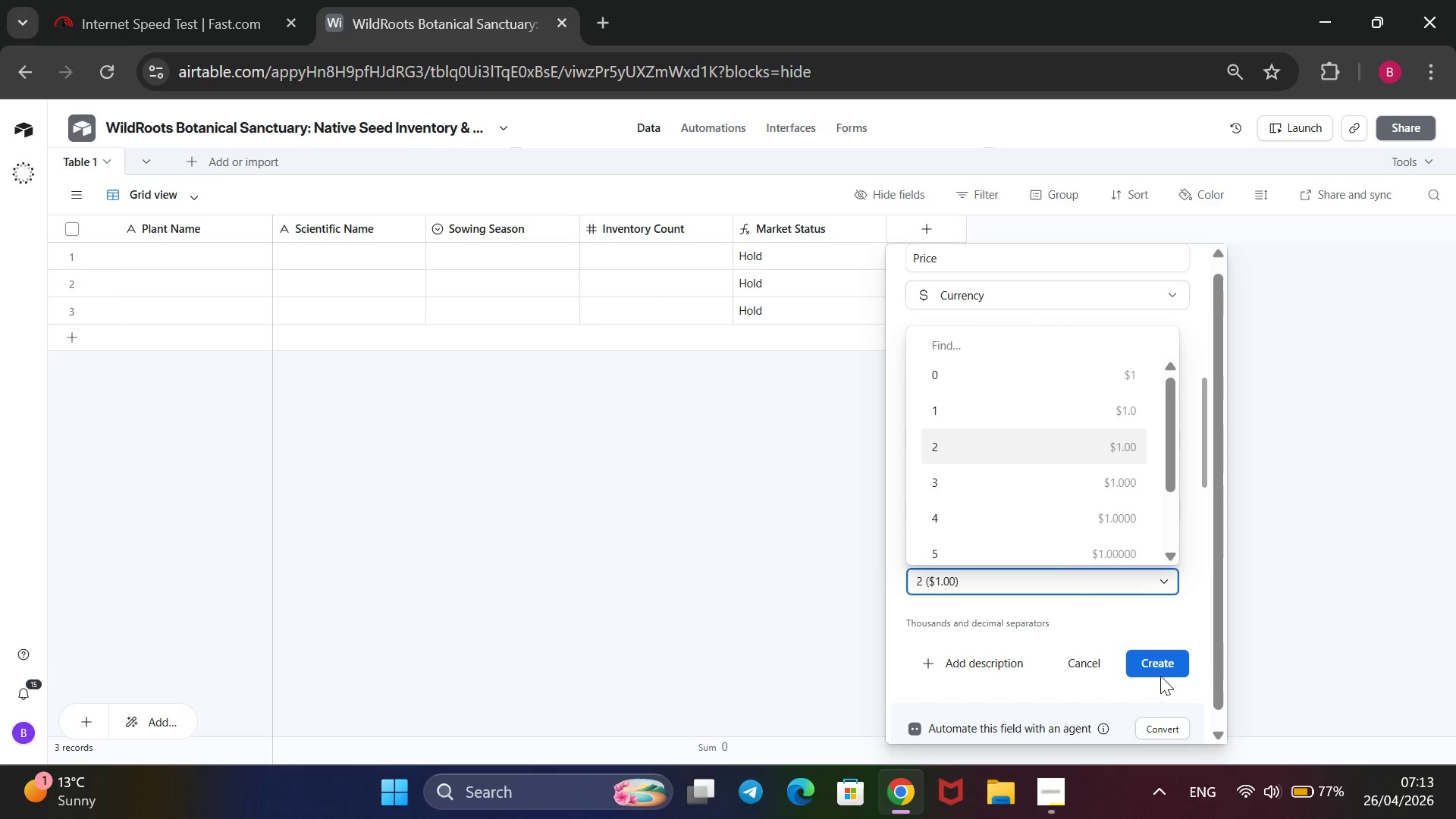 
left_click([1163, 664])
 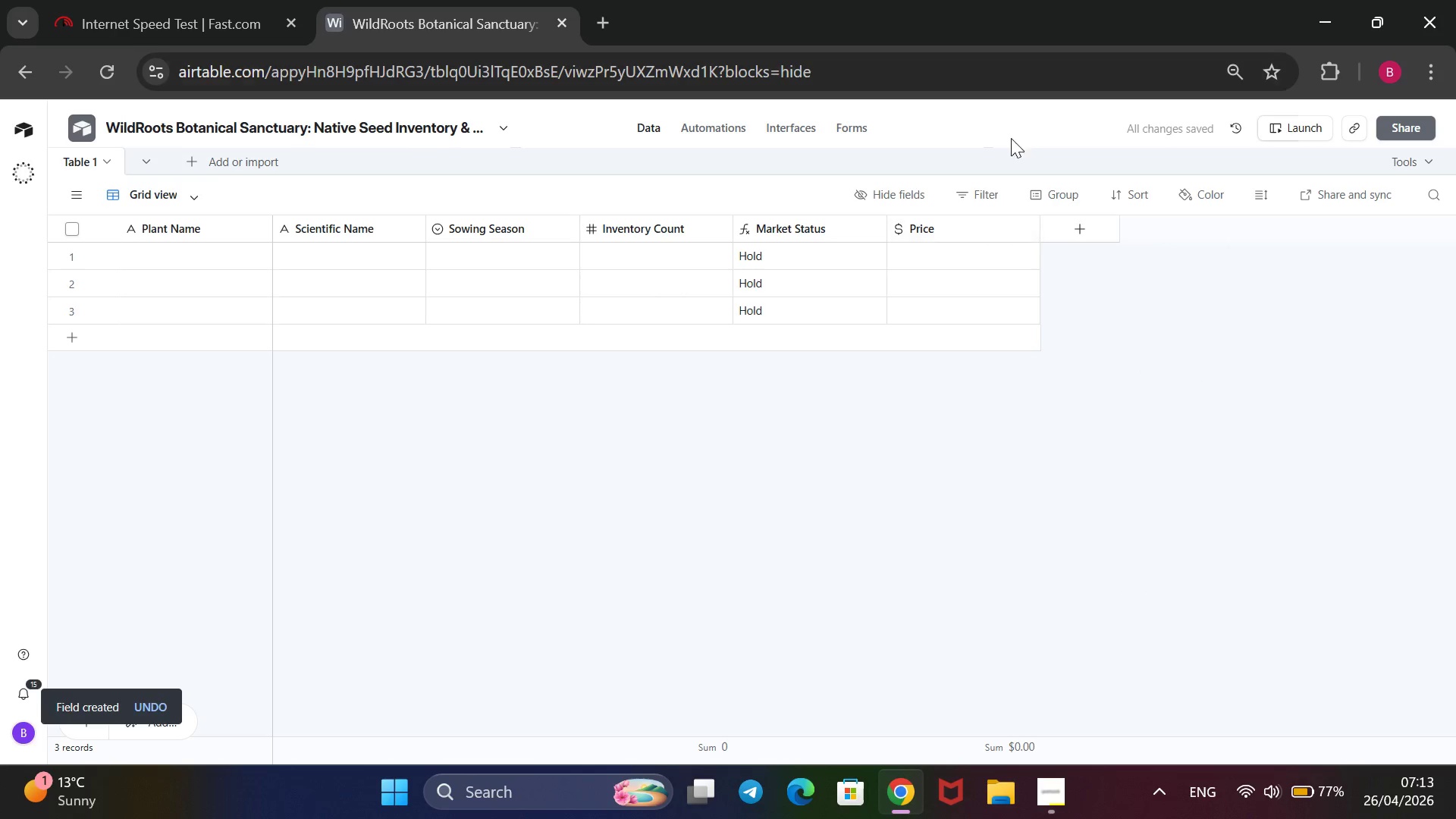 
wait(5.17)
 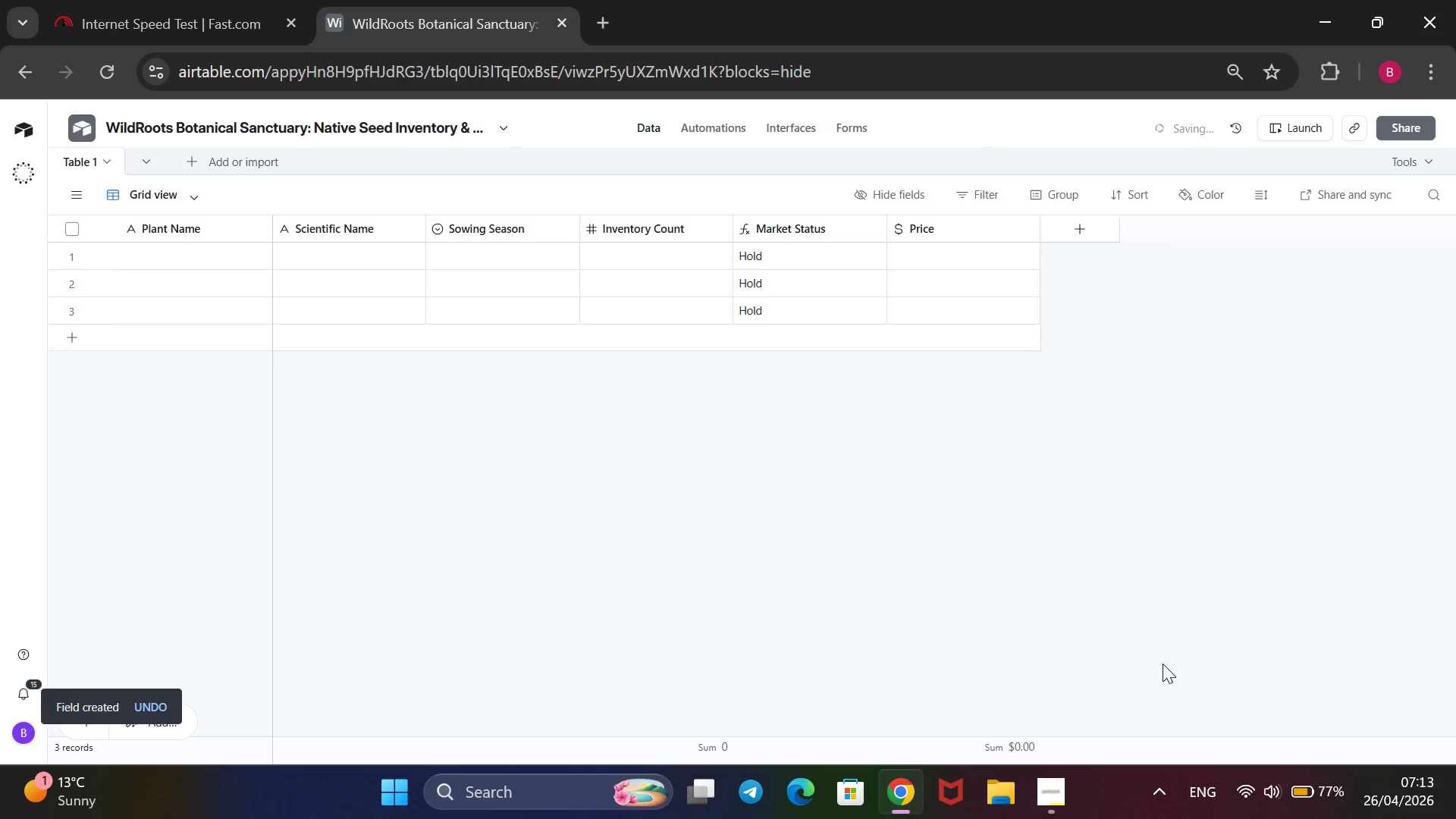 
right_click([1062, 216])
 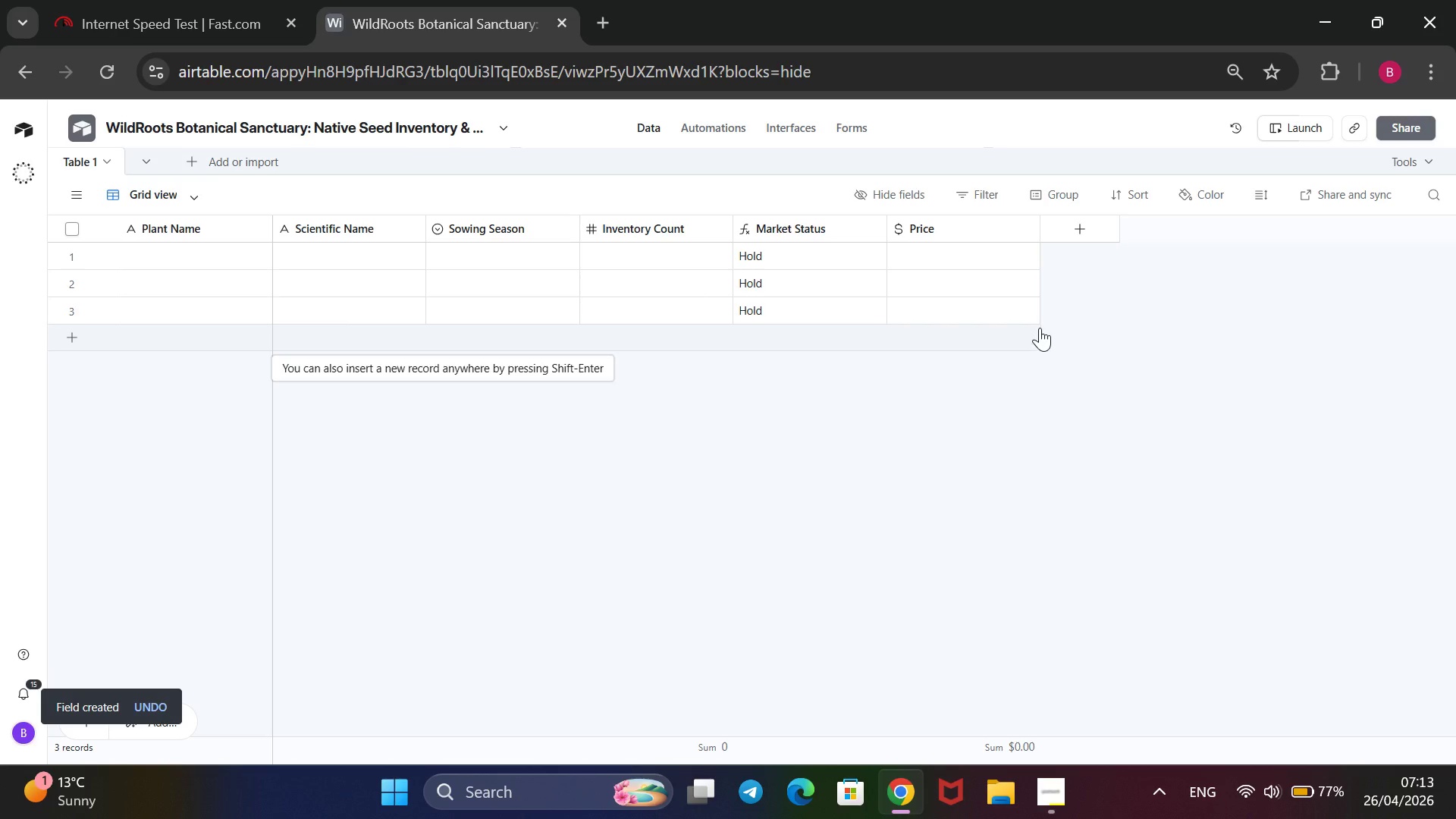 
left_click([1071, 235])
 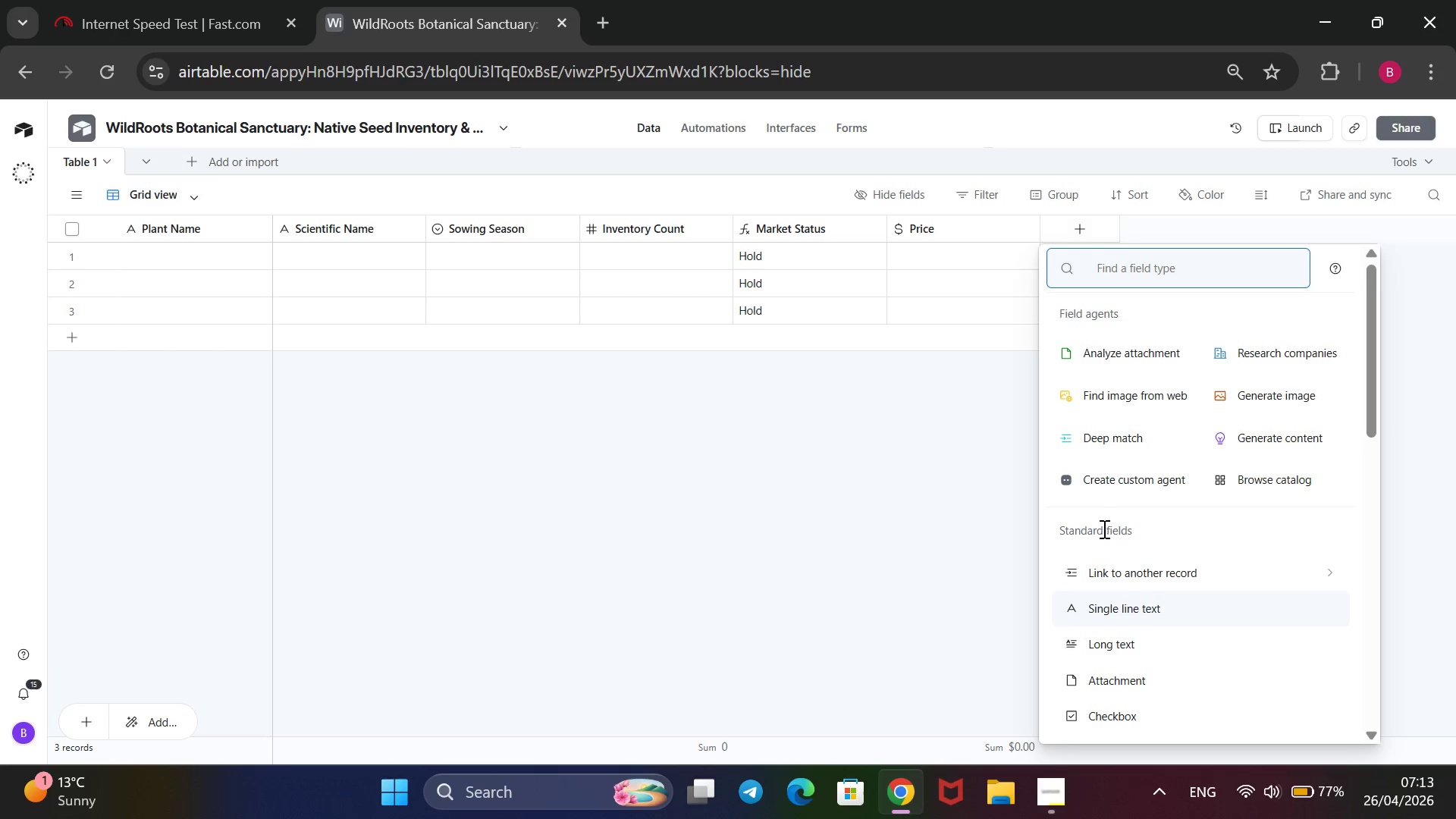 
scroll: coordinate [1092, 536], scroll_direction: down, amount: 2.0
 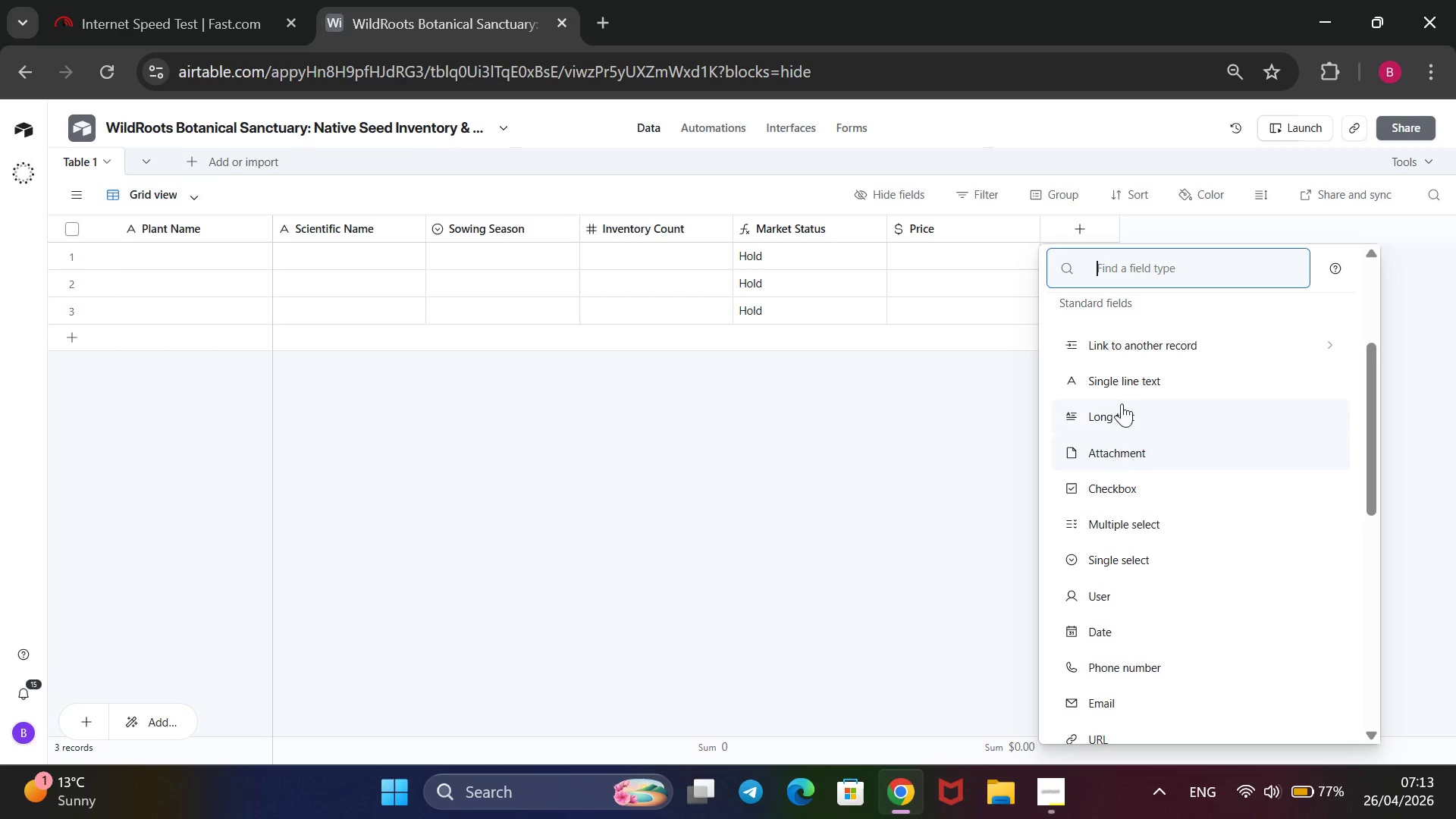 
mouse_move([1119, 472])
 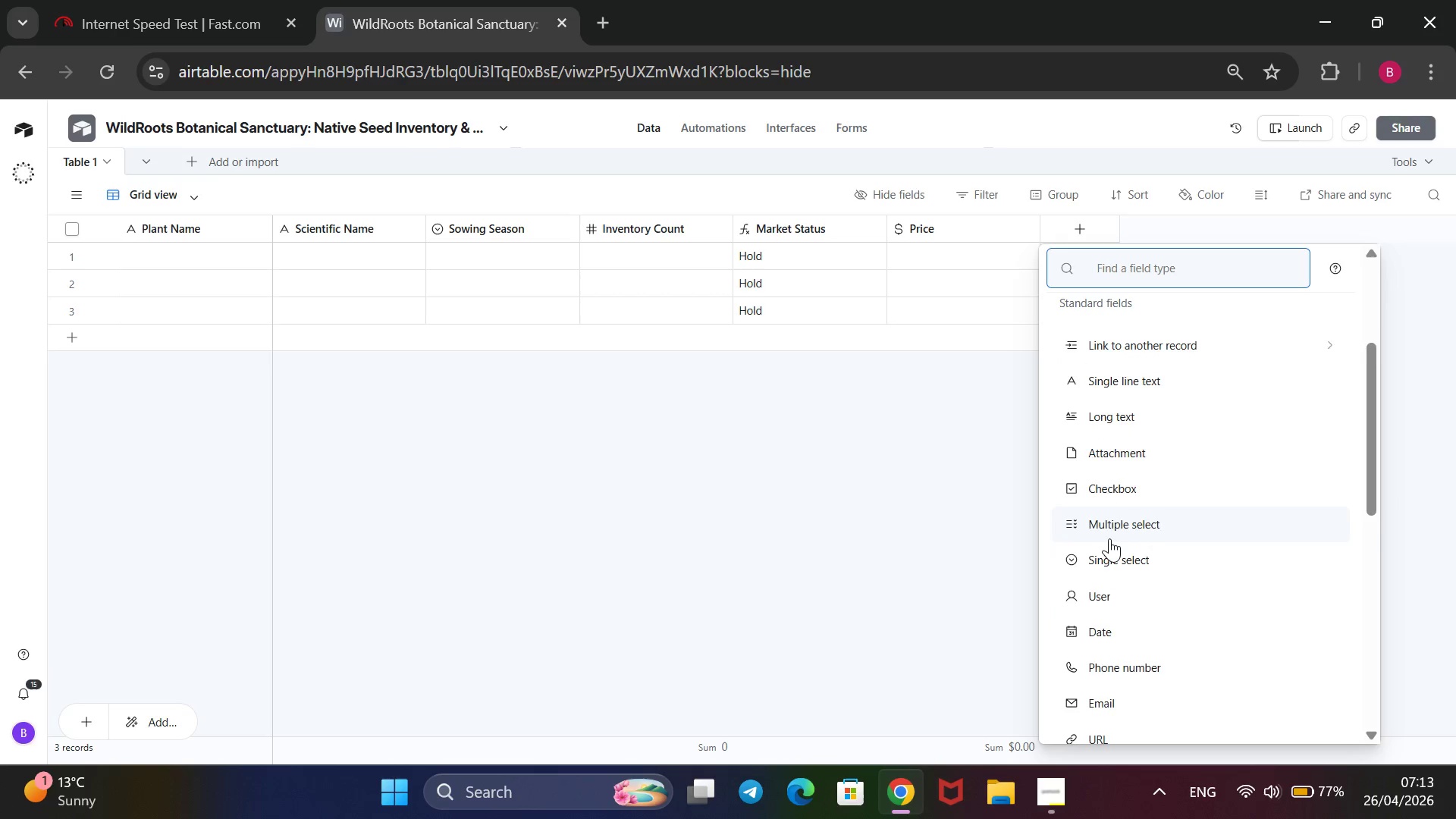 
scroll: coordinate [1109, 538], scroll_direction: down, amount: 1.0
 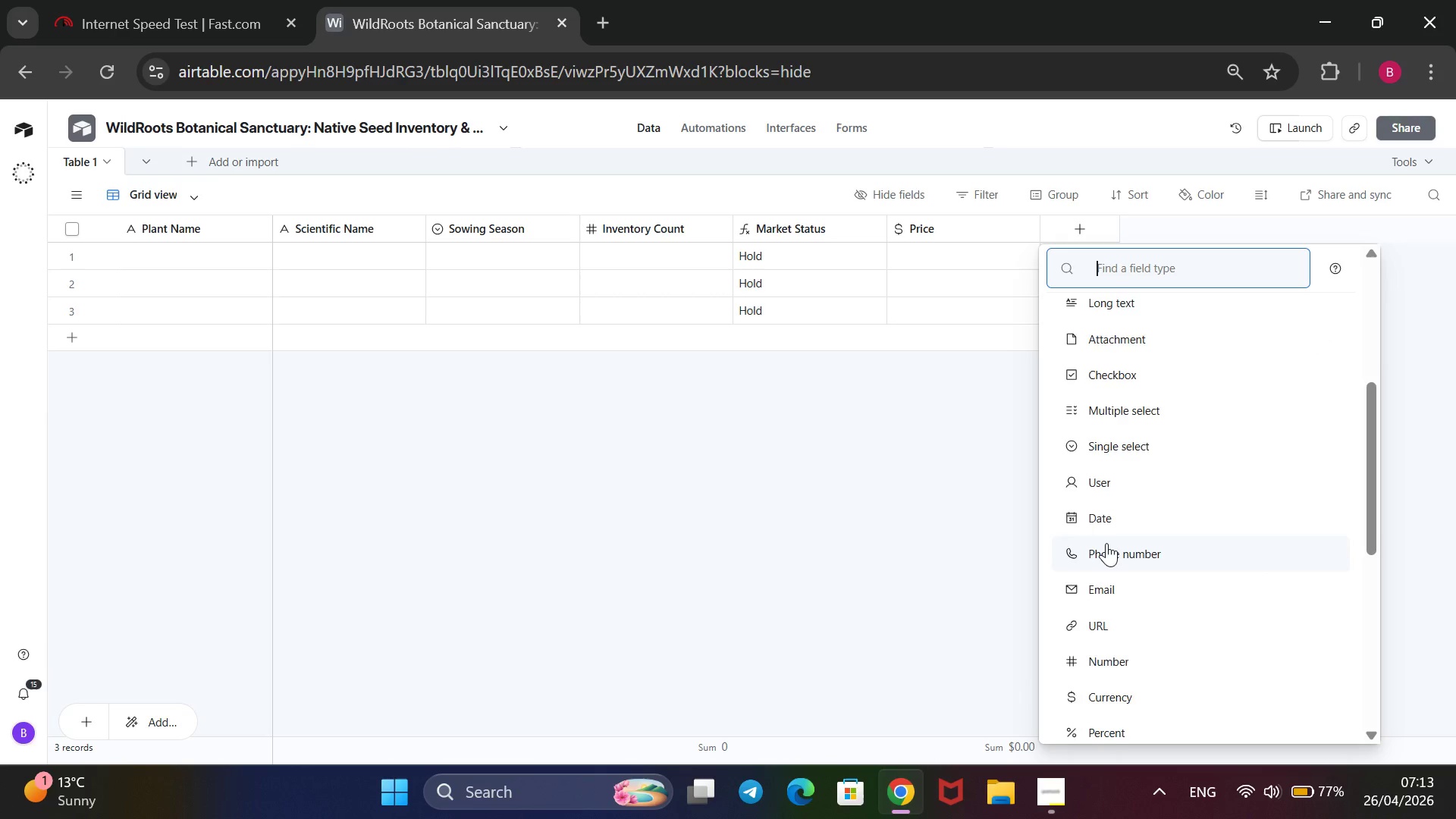 
scroll: coordinate [1106, 543], scroll_direction: none, amount: 0.0
 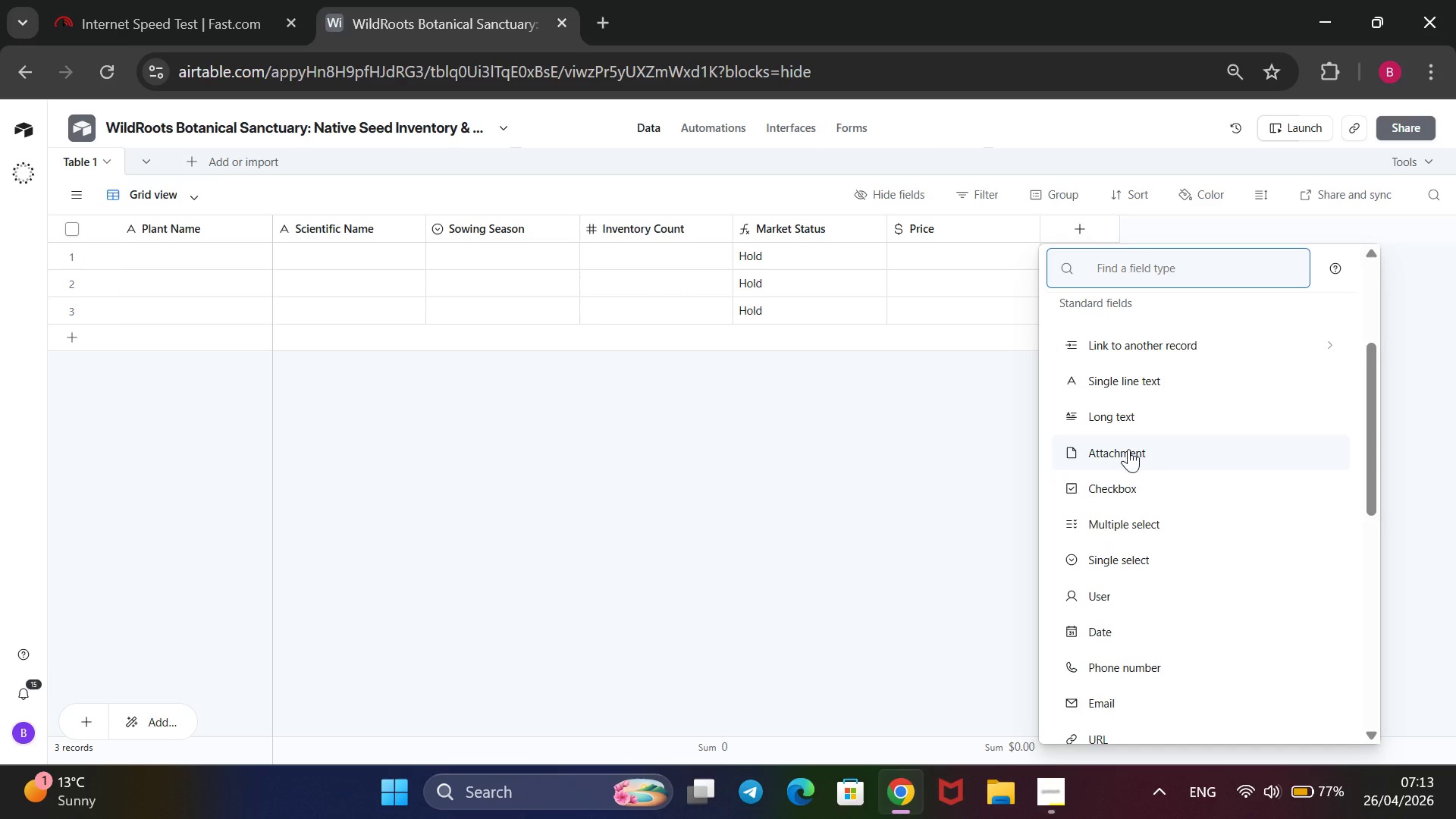 
left_click([1138, 418])
 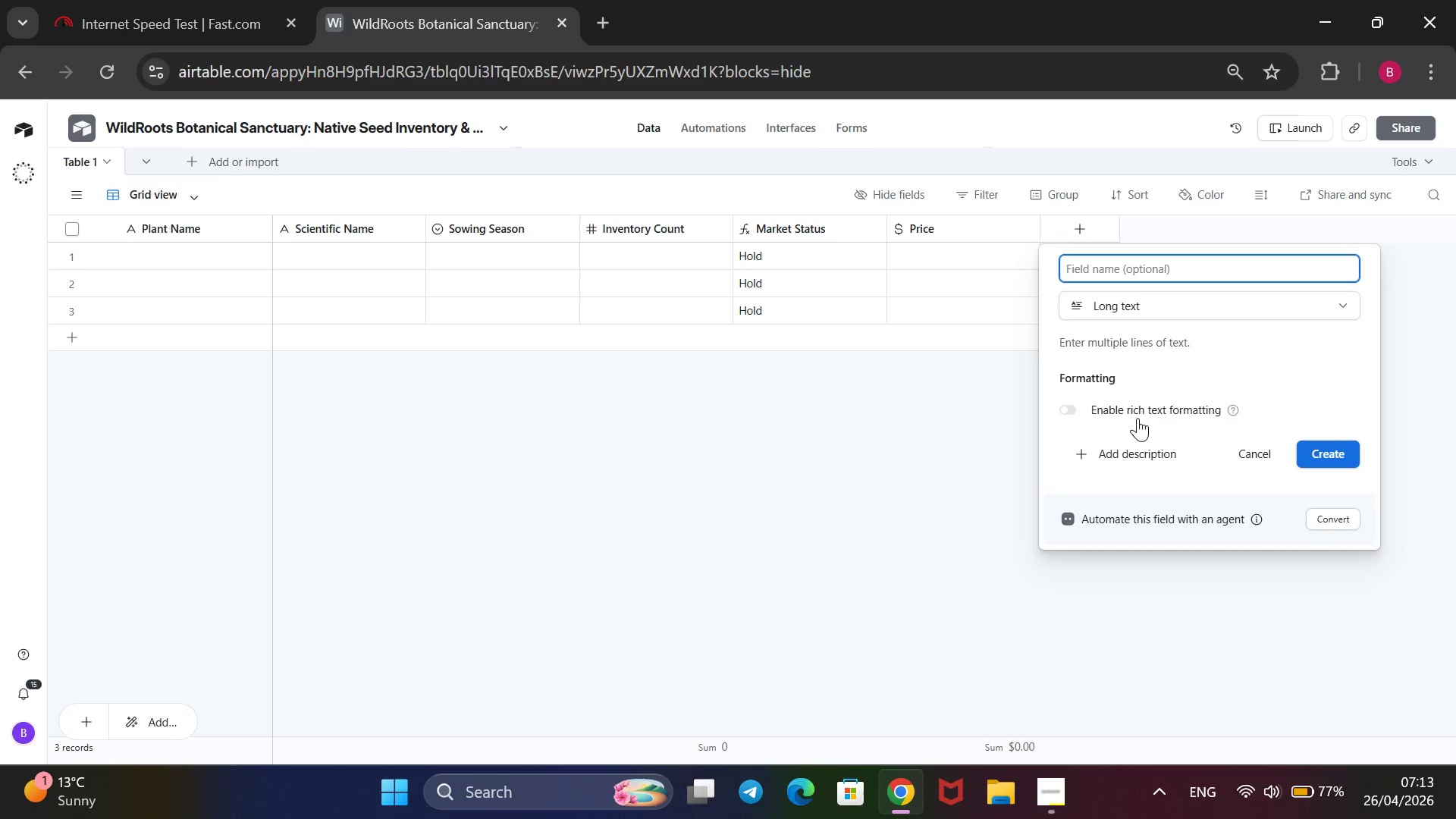 
type(Seo M)
key(Backspace)
key(Backspace)
key(Backspace)
key(Backspace)
type(EO m)
key(Backspace)
type(MD)
 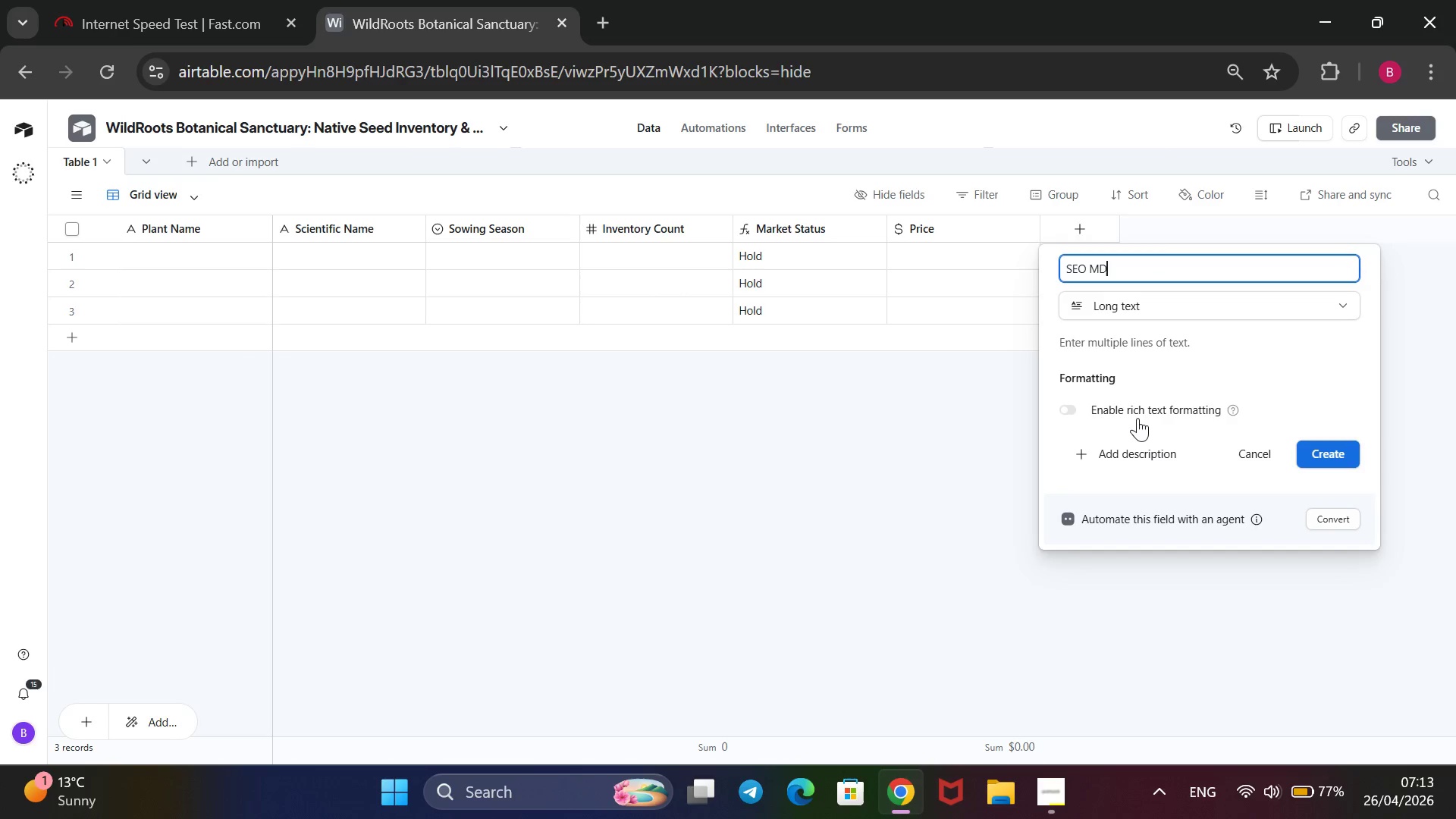 
key(ArrowLeft)
 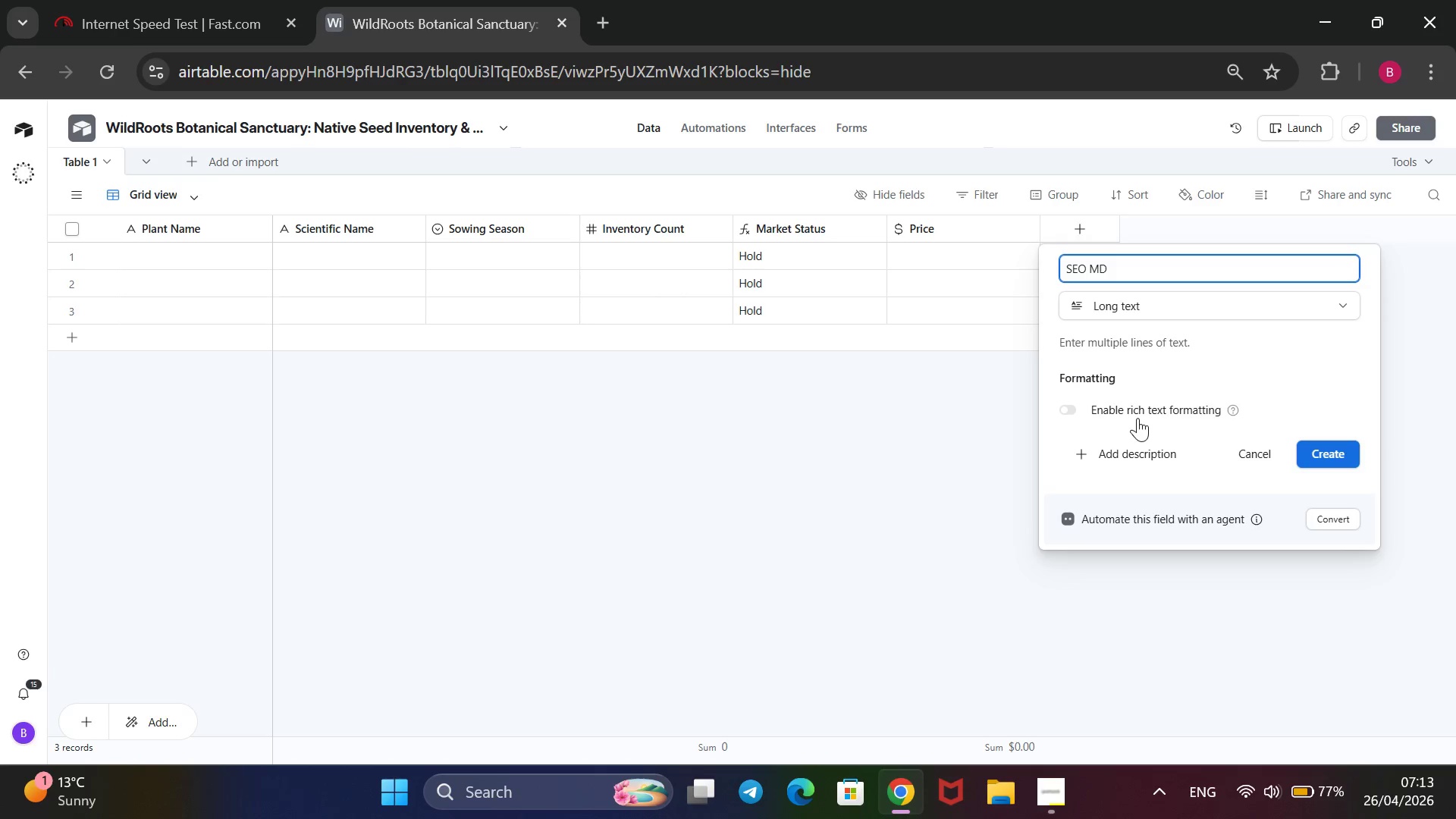 
type(eta )
 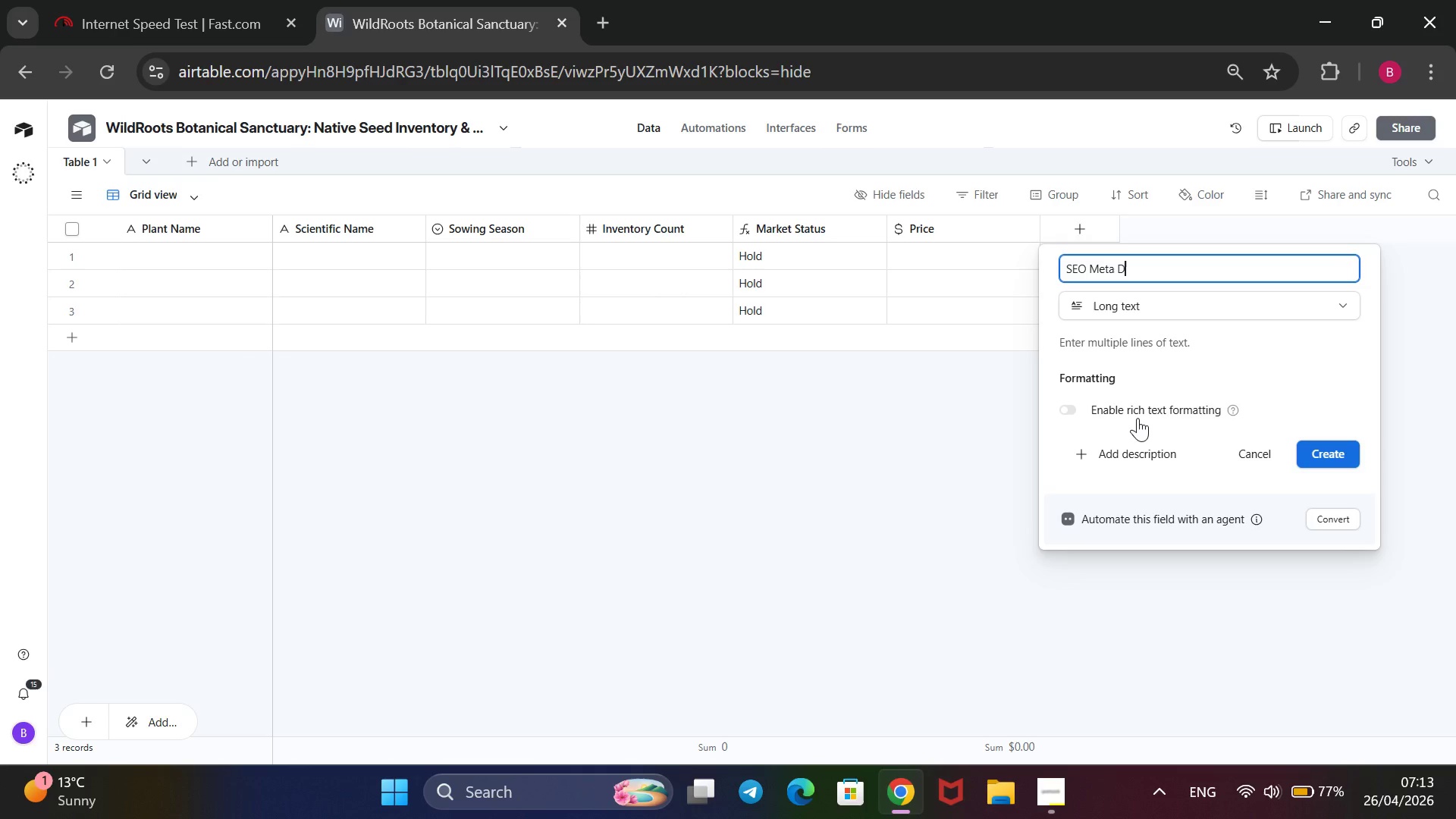 
key(ArrowRight)
 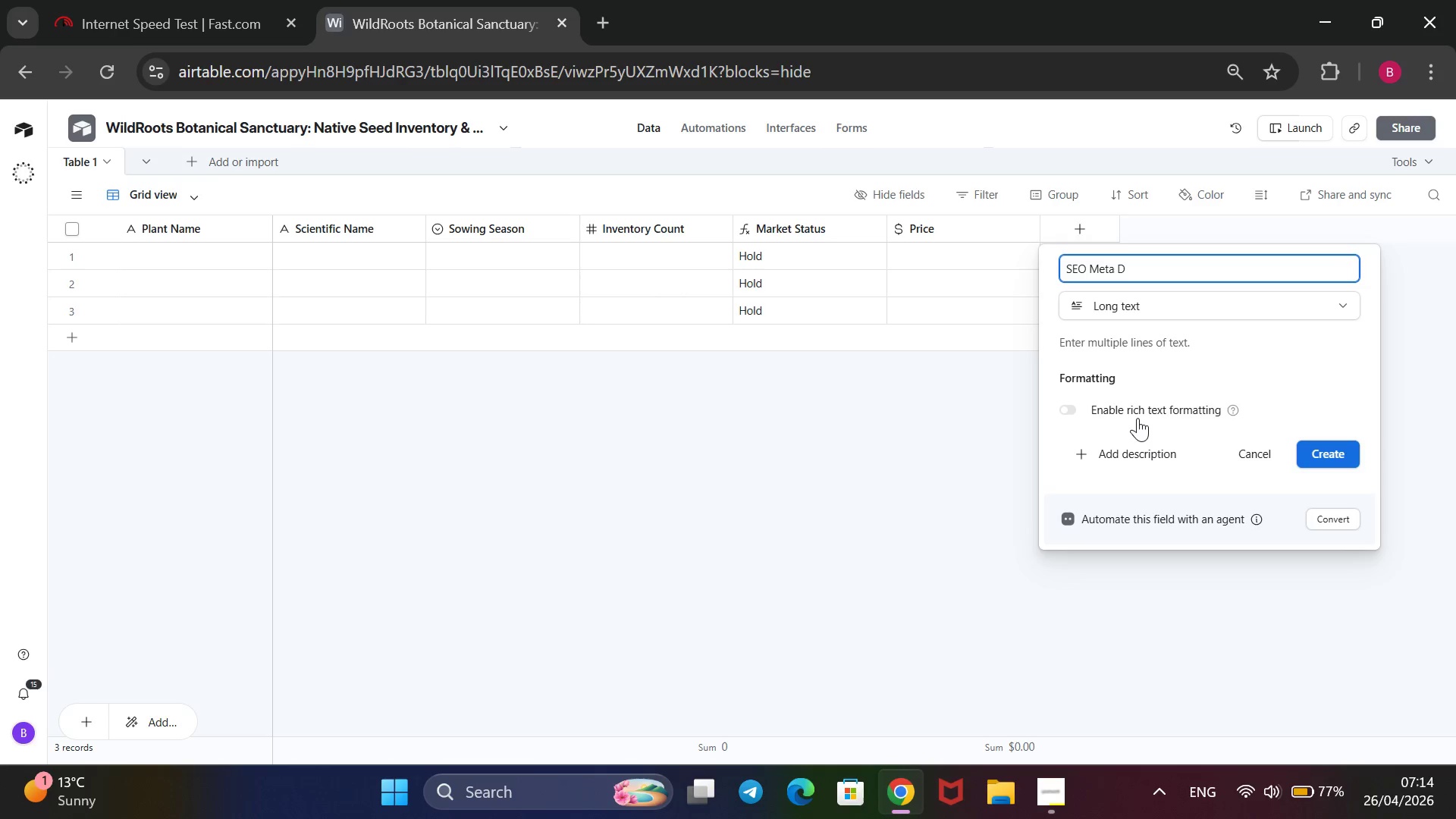 
type(escription)
 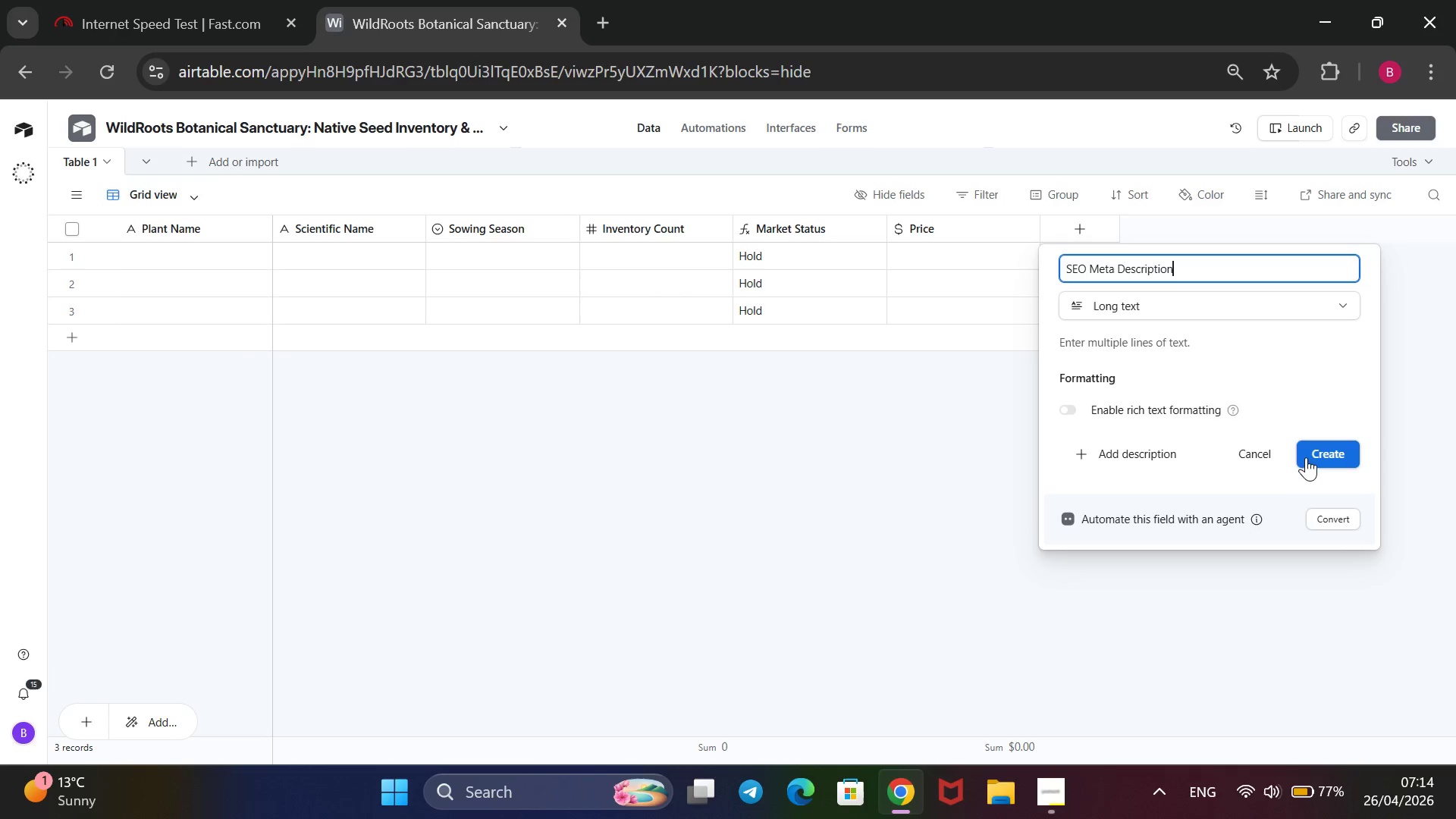 
left_click([1317, 443])
 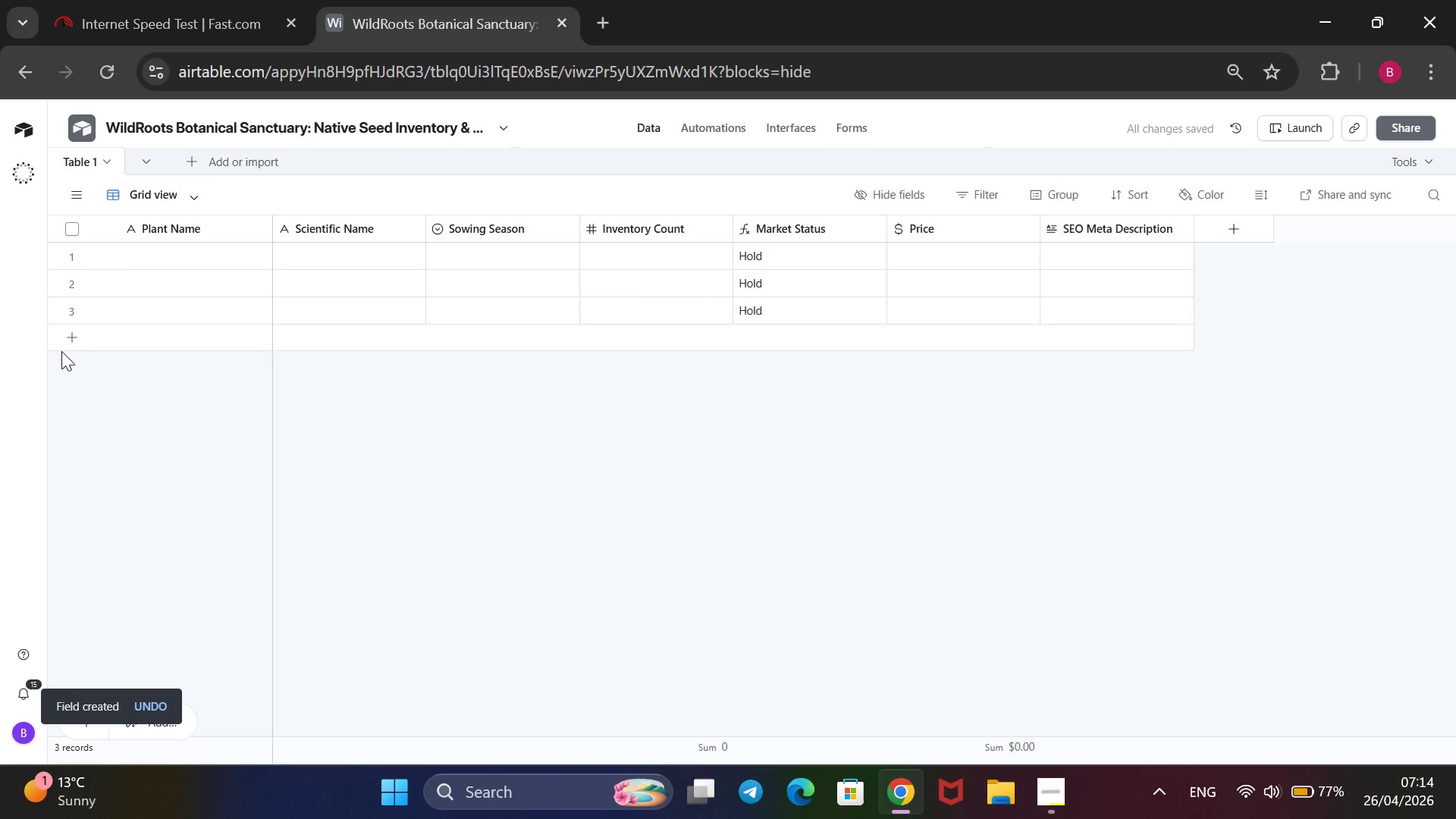 
left_click([65, 345])
 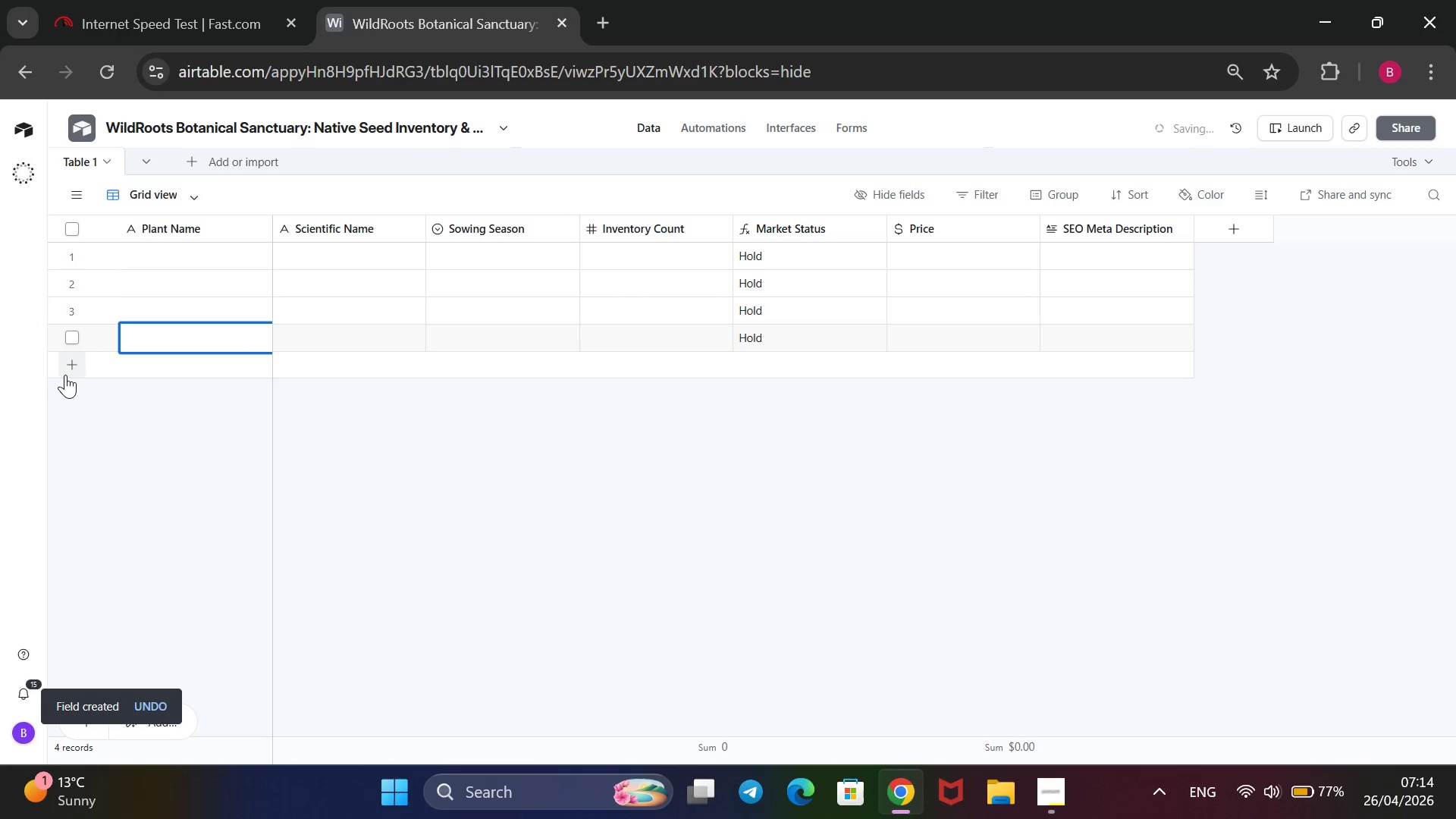 
left_click([67, 374])
 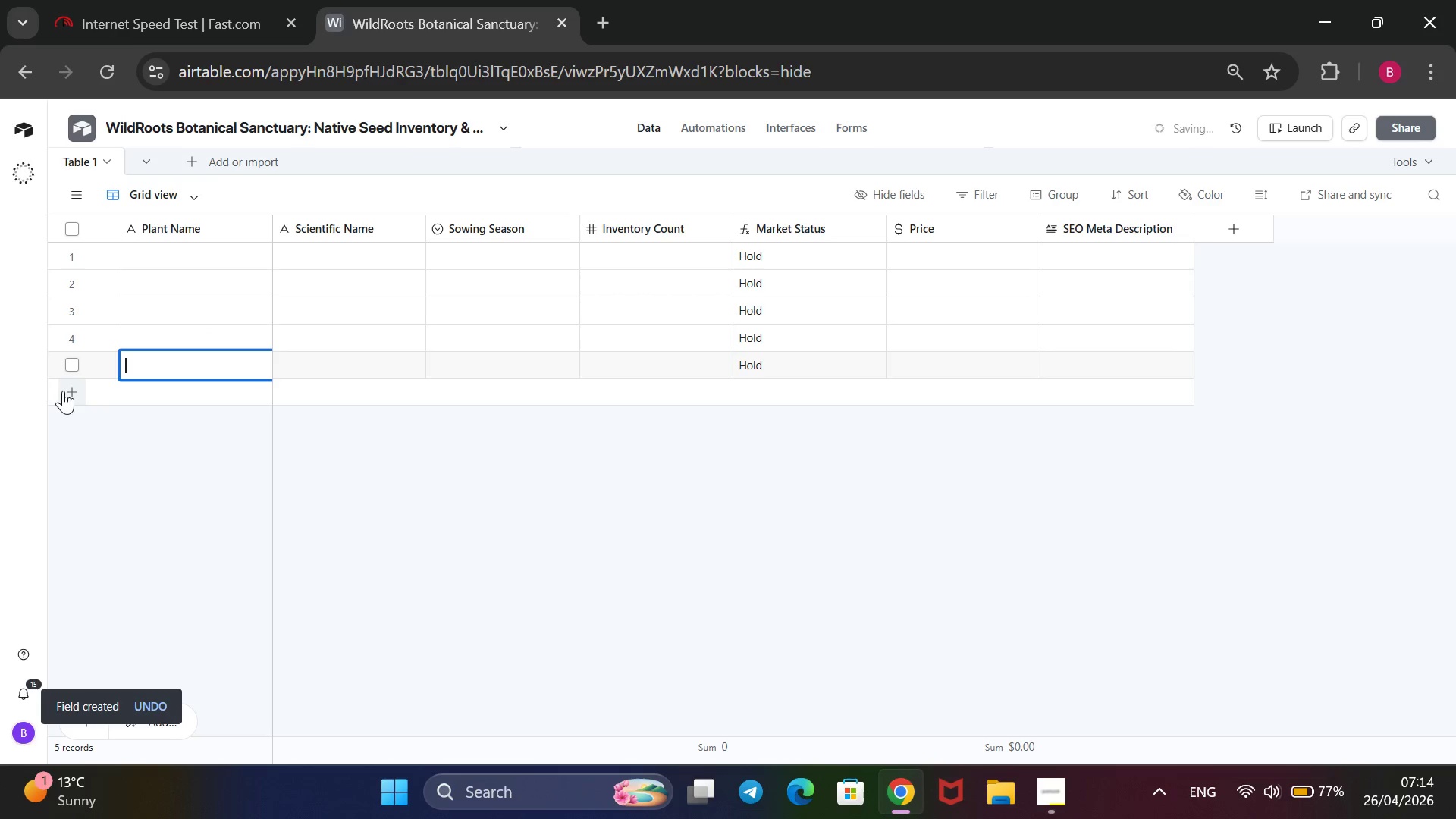 
left_click([63, 391])
 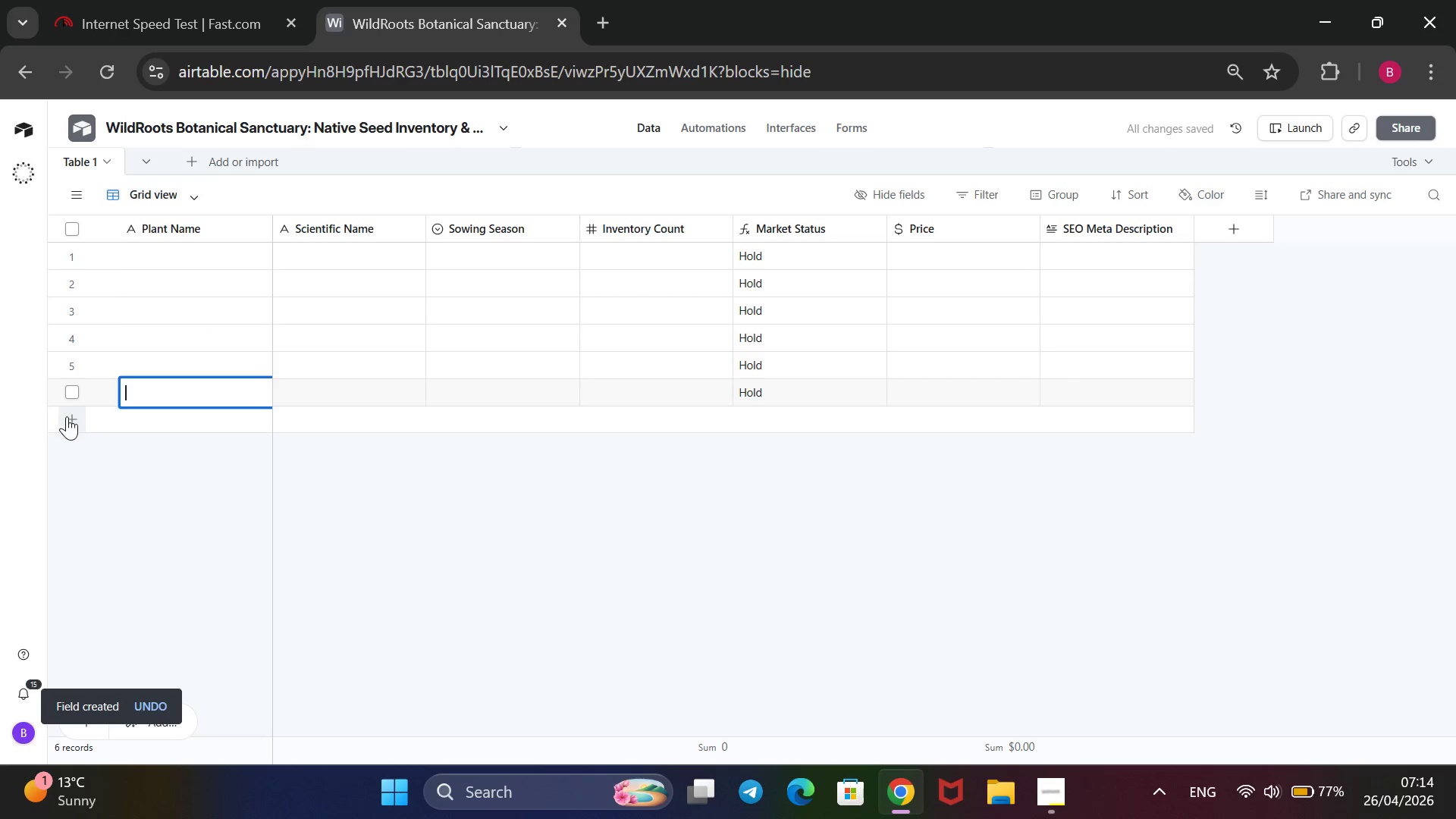 
left_click([67, 417])
 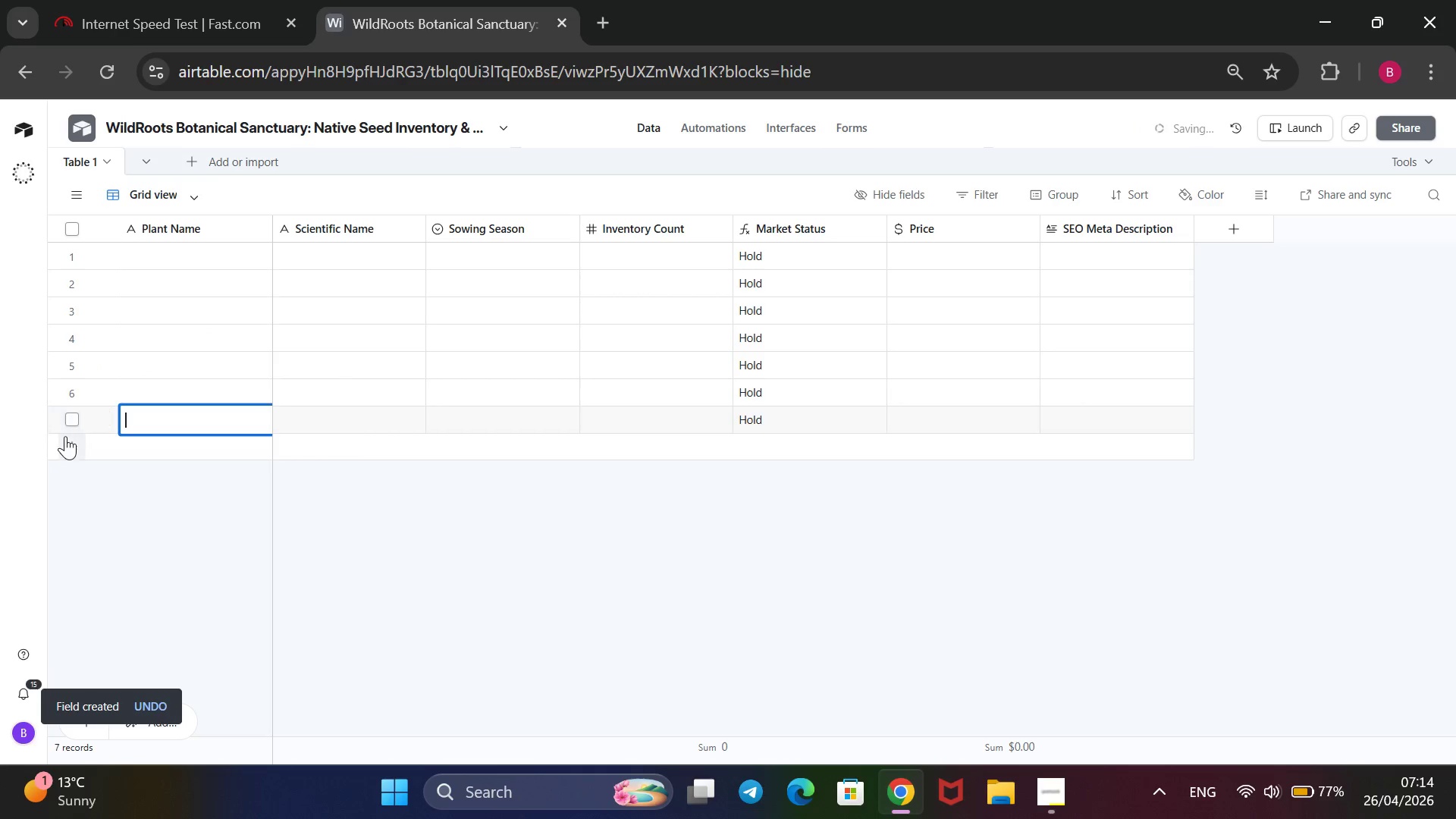 
left_click([65, 437])
 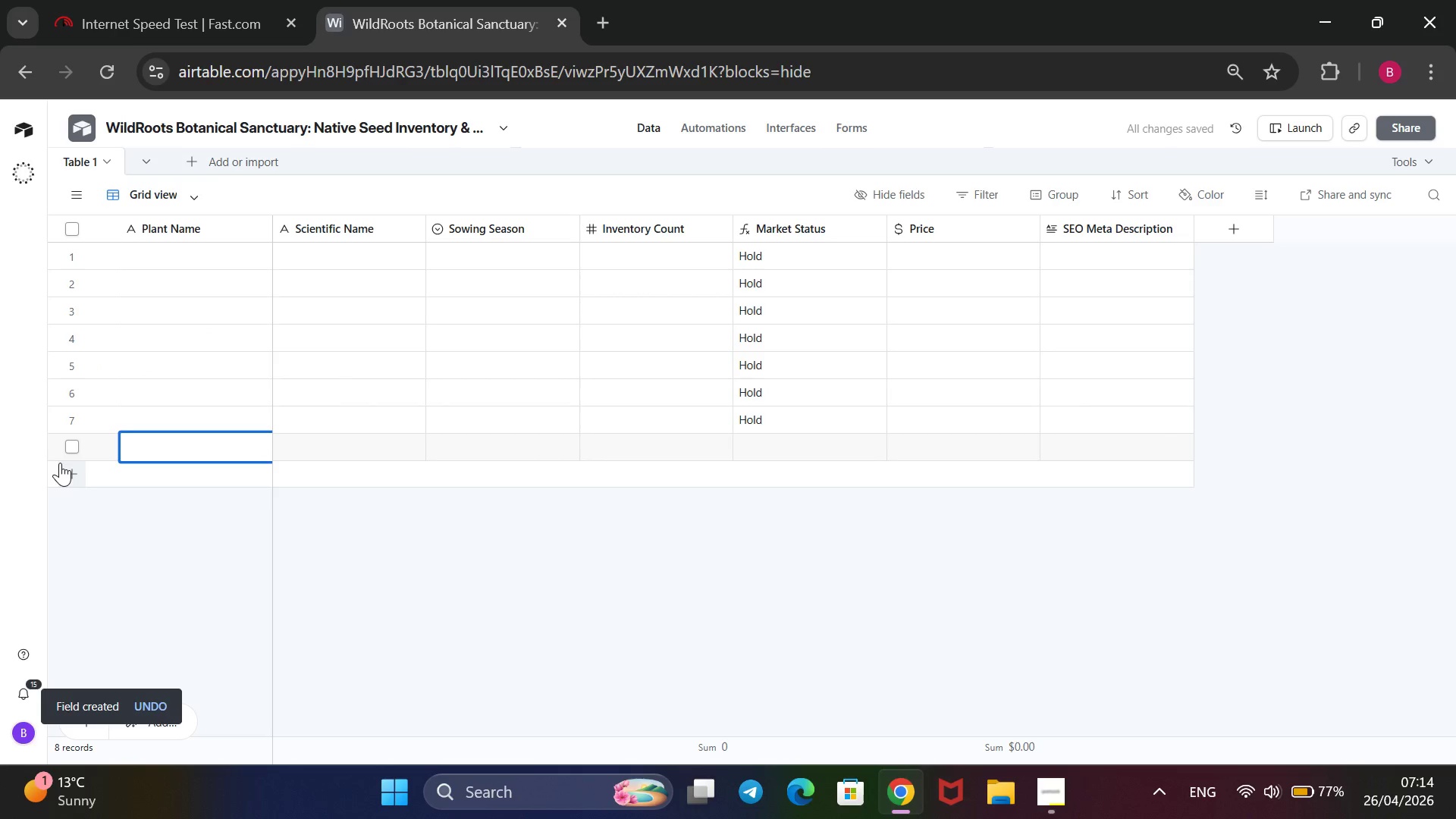 
left_click([61, 463])
 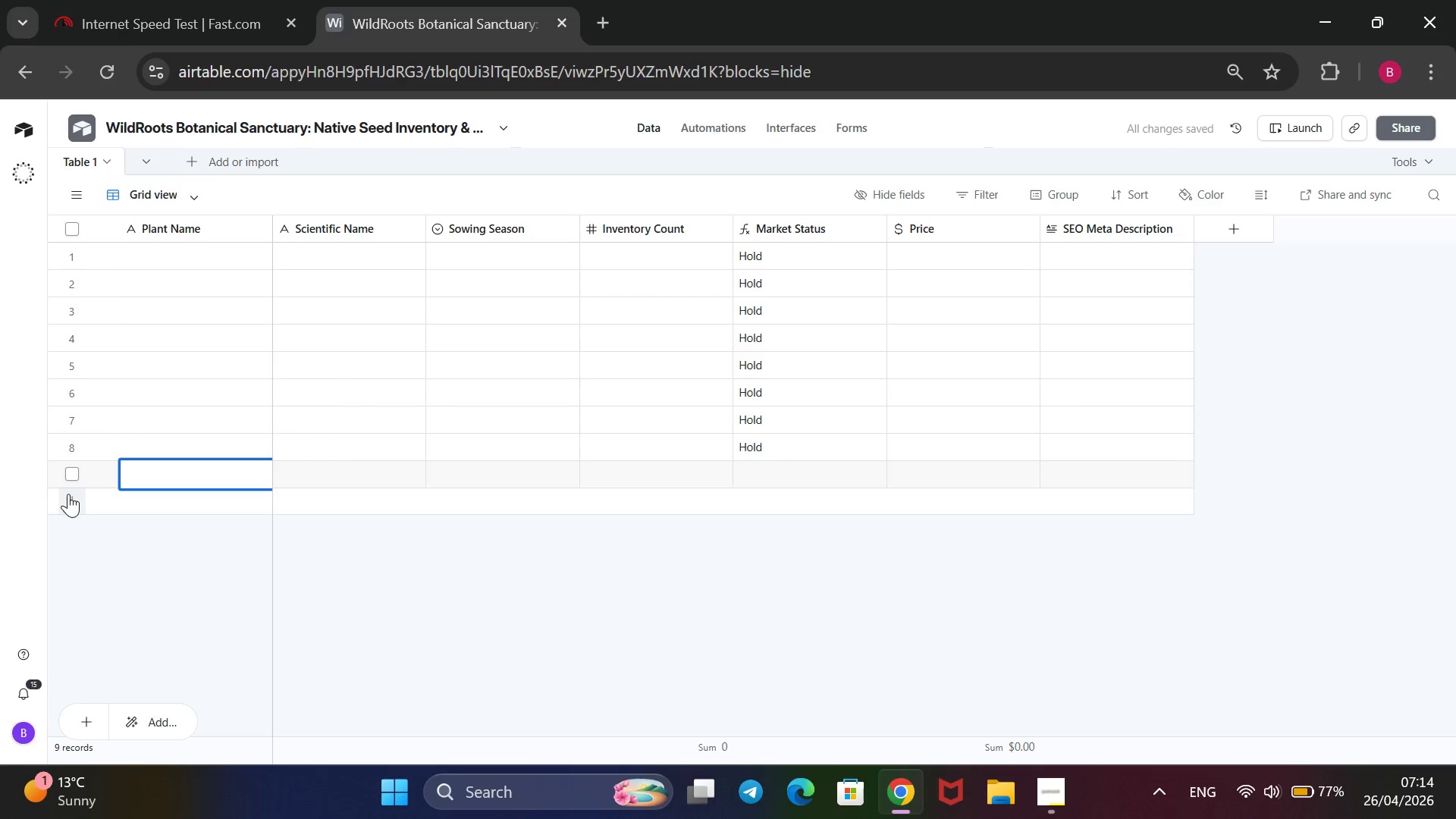 
left_click([68, 494])
 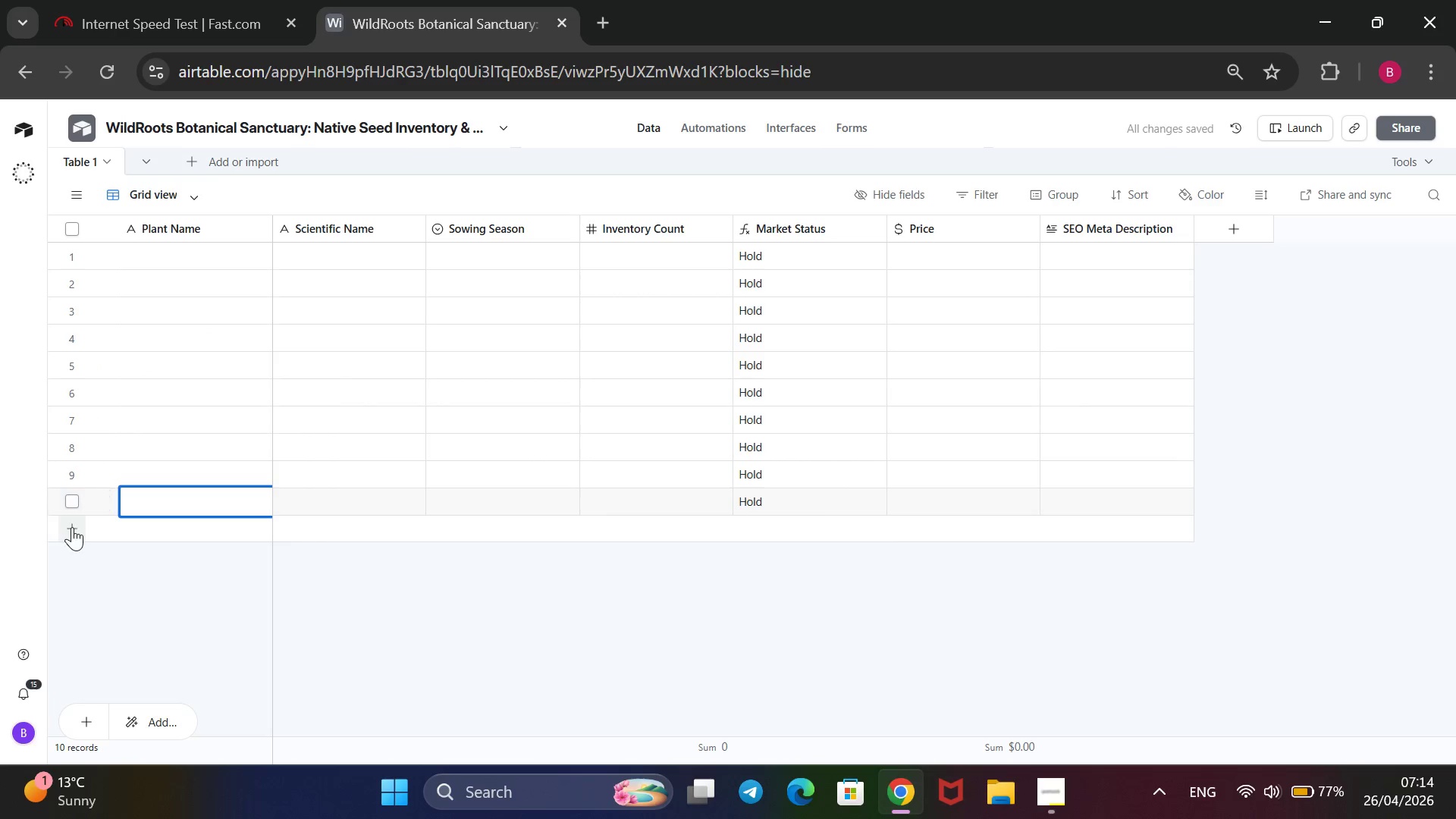 
left_click([72, 528])
 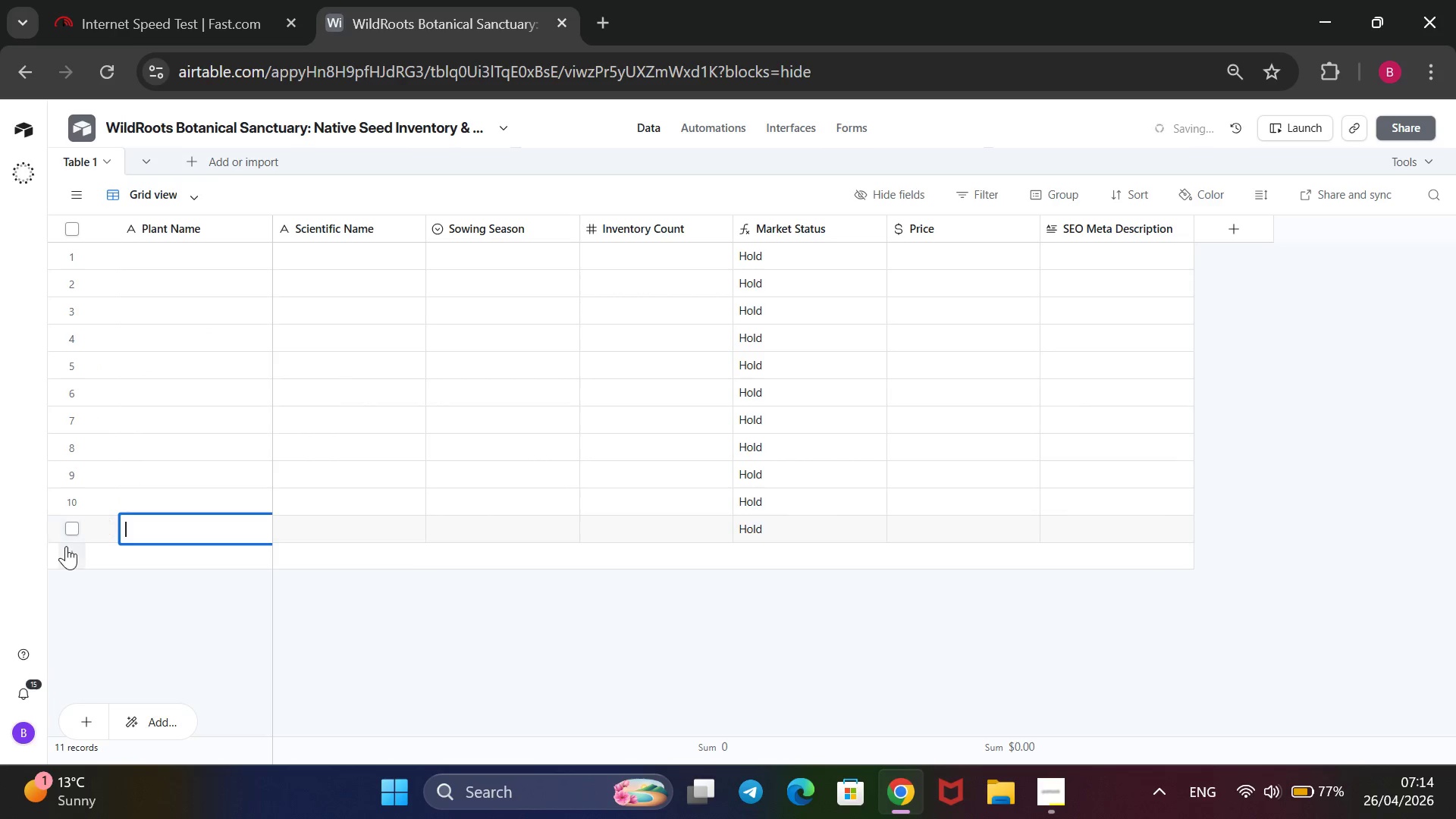 
left_click([66, 546])
 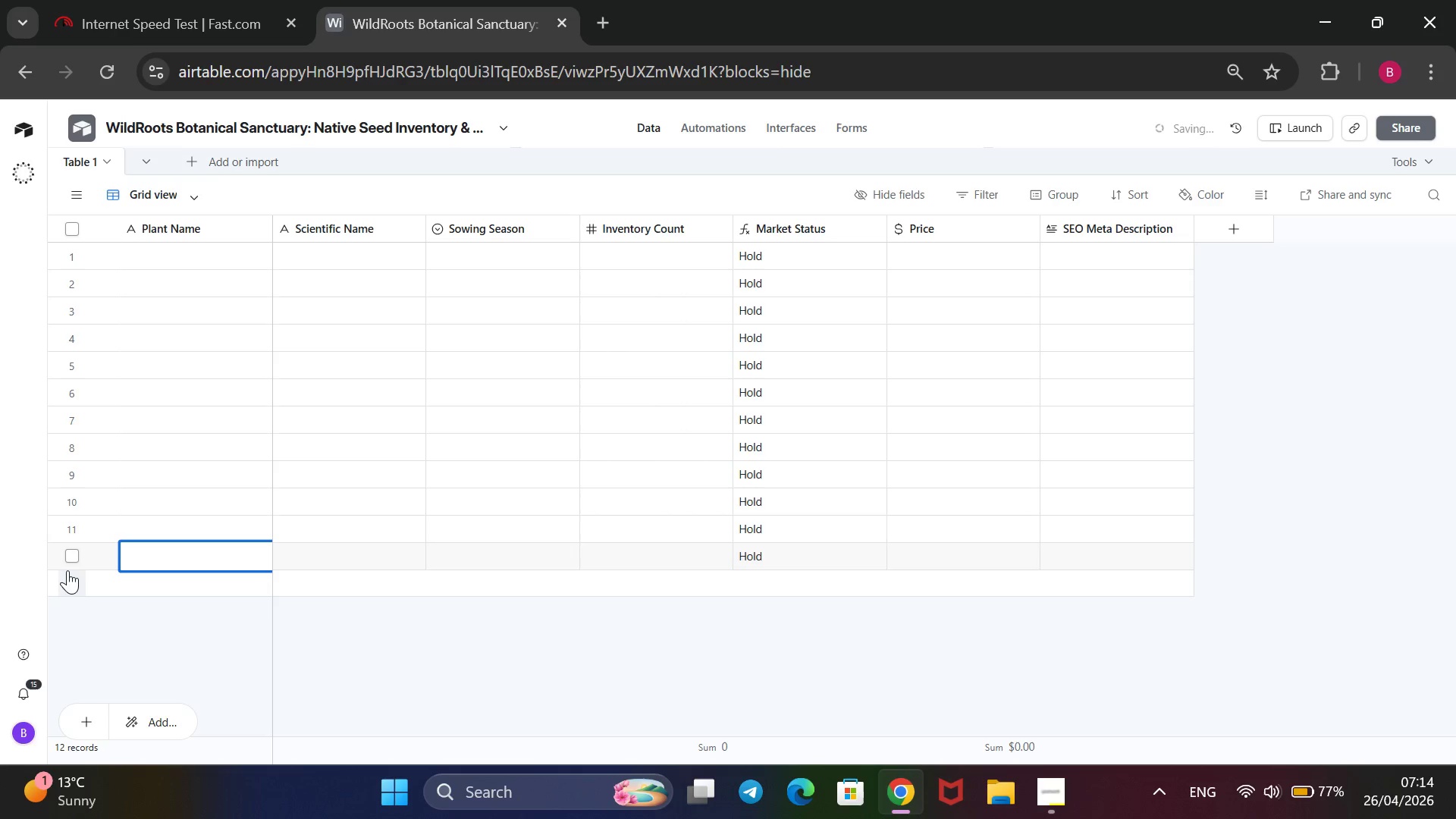 
left_click([65, 572])
 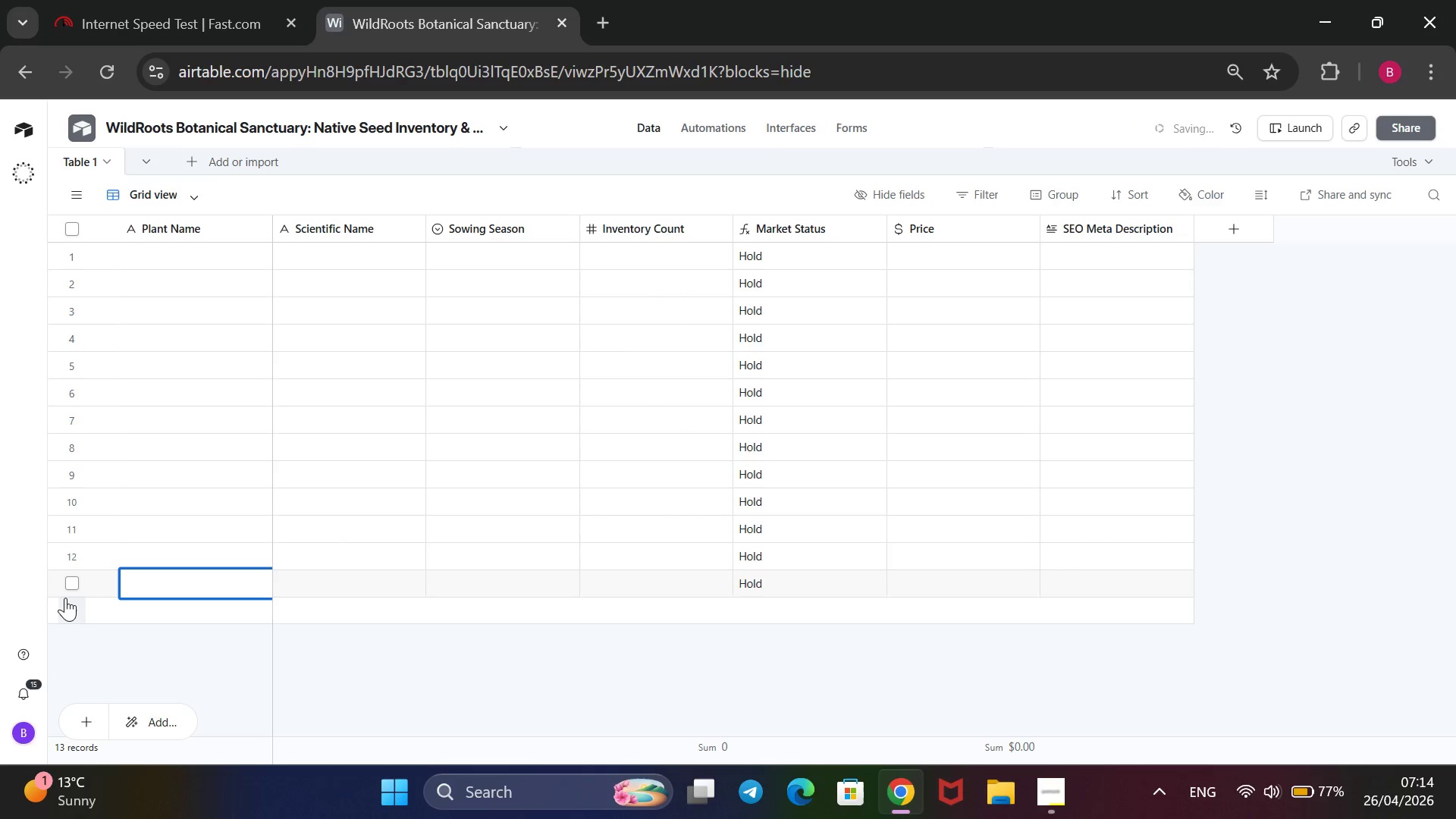 
left_click([65, 598])
 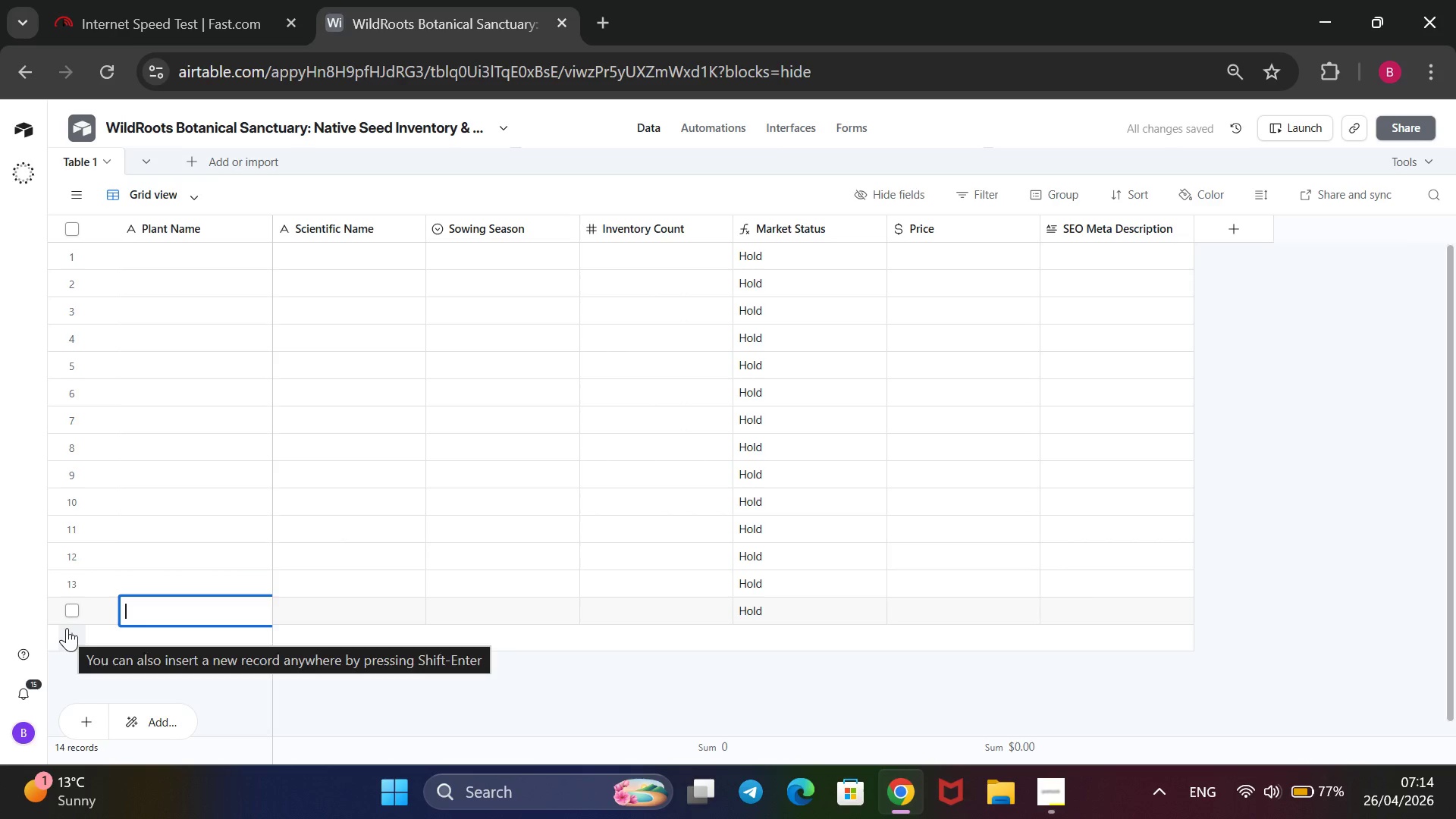 
wait(7.83)
 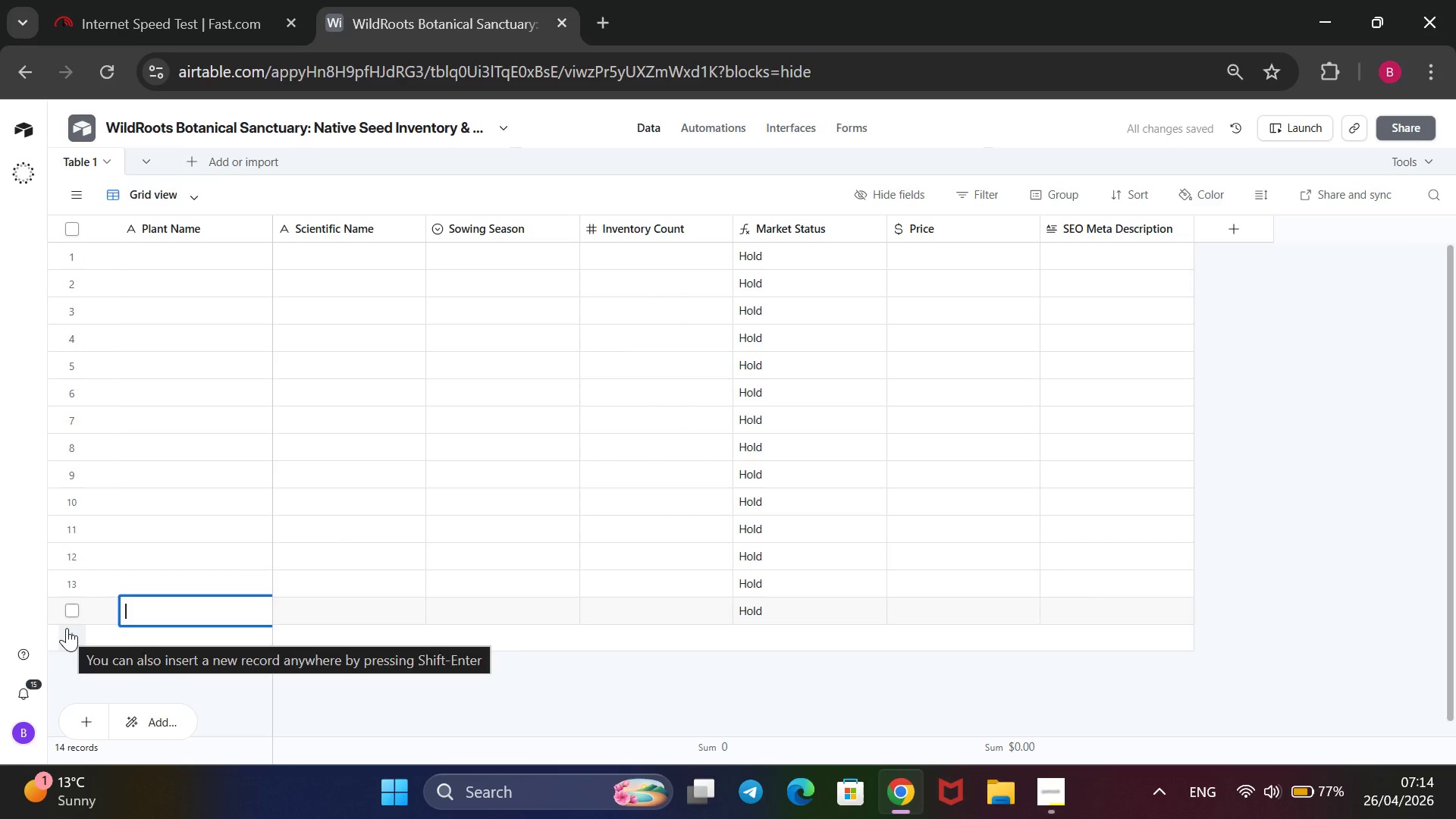 
left_click([79, 629])
 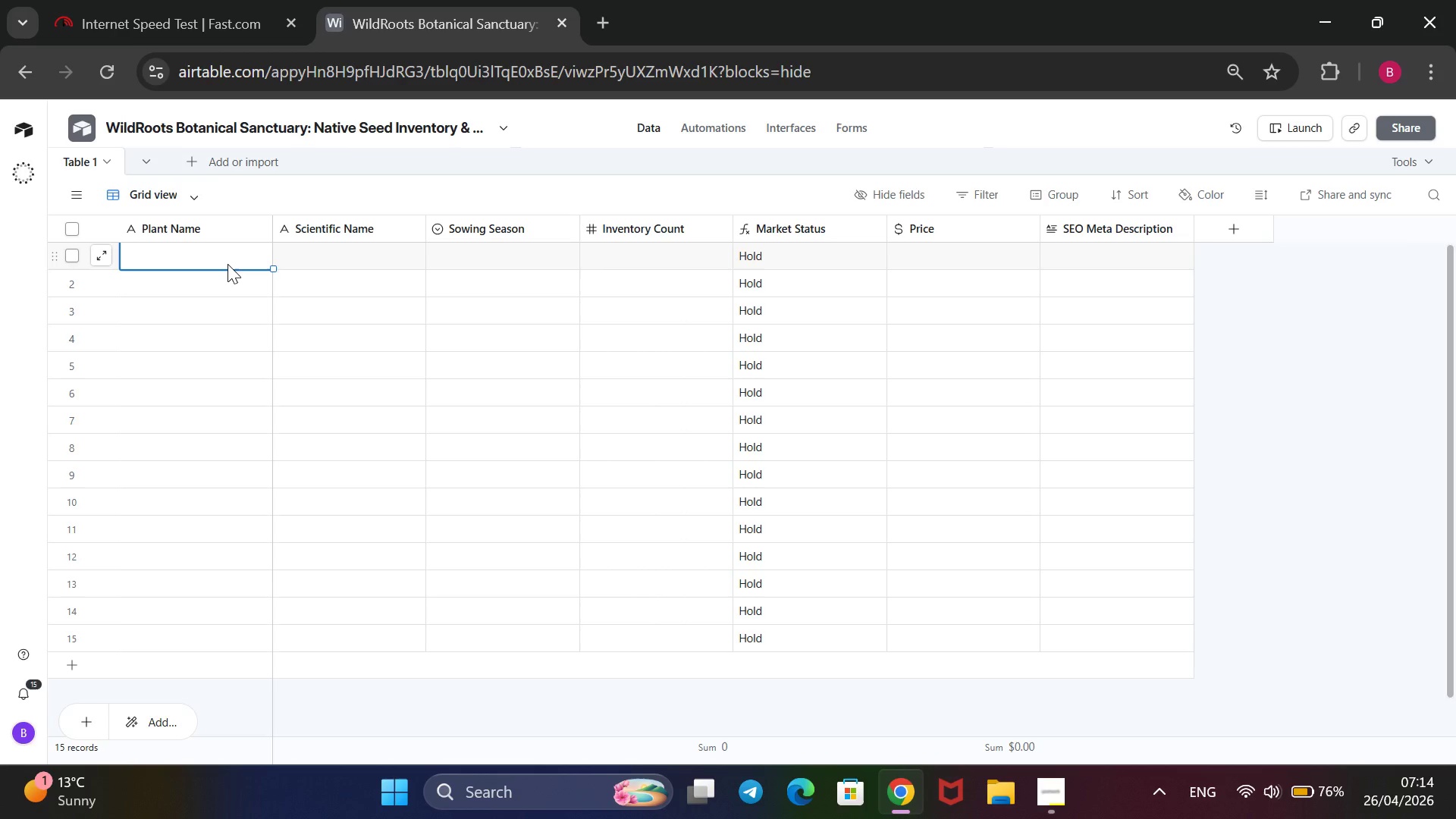 
wait(24.61)
 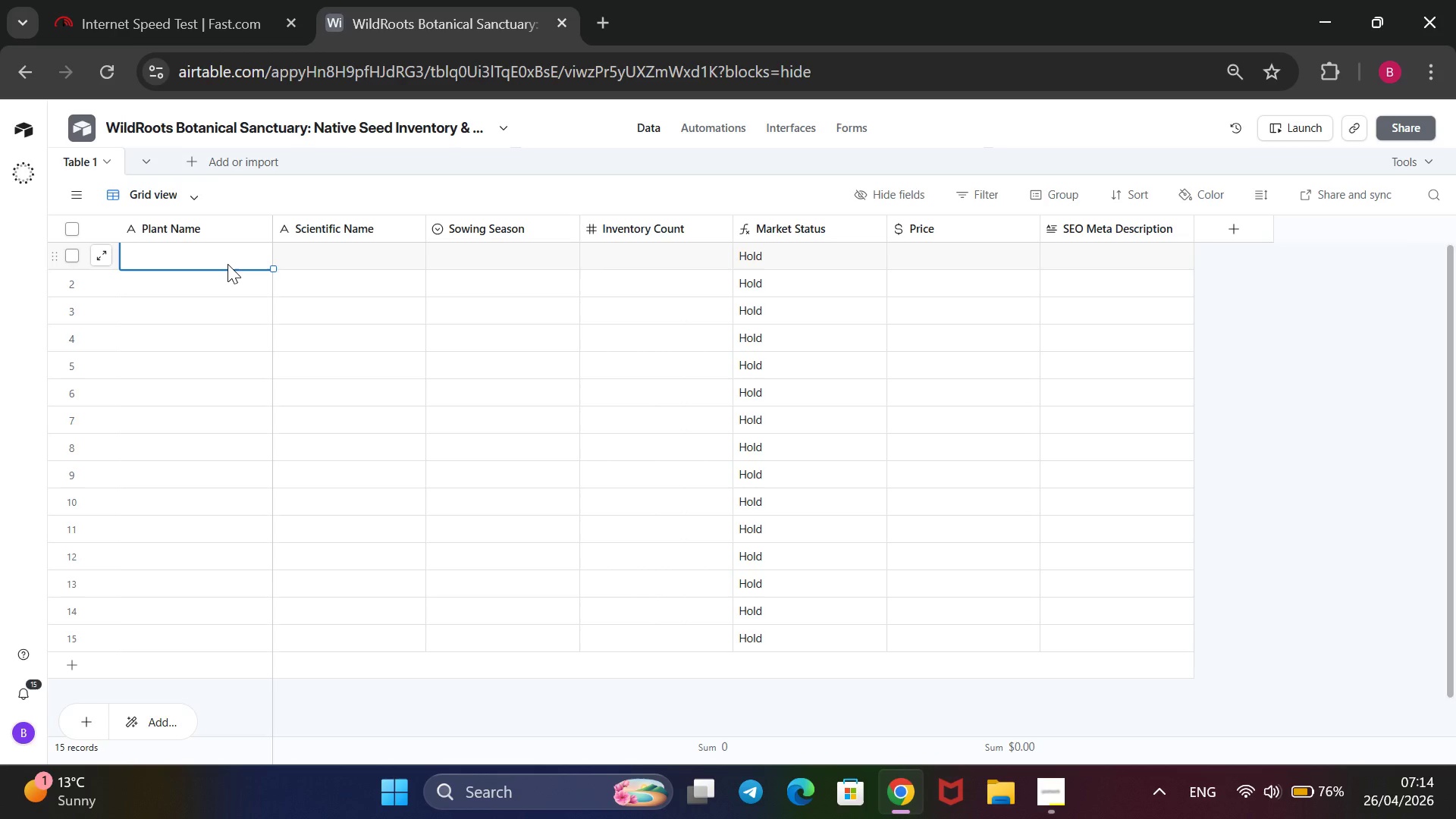 
type(Purple)
 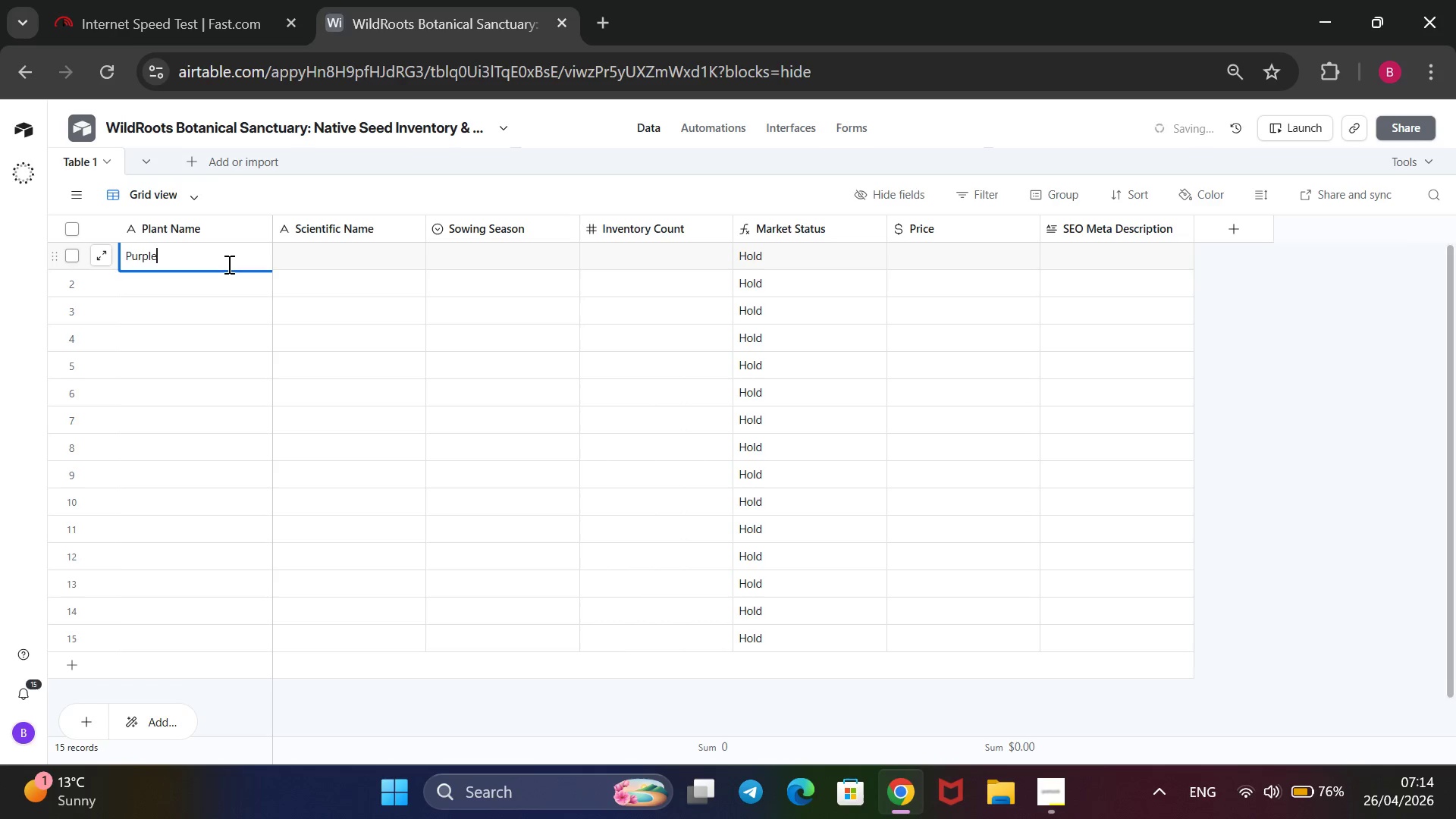 
key(Space)
 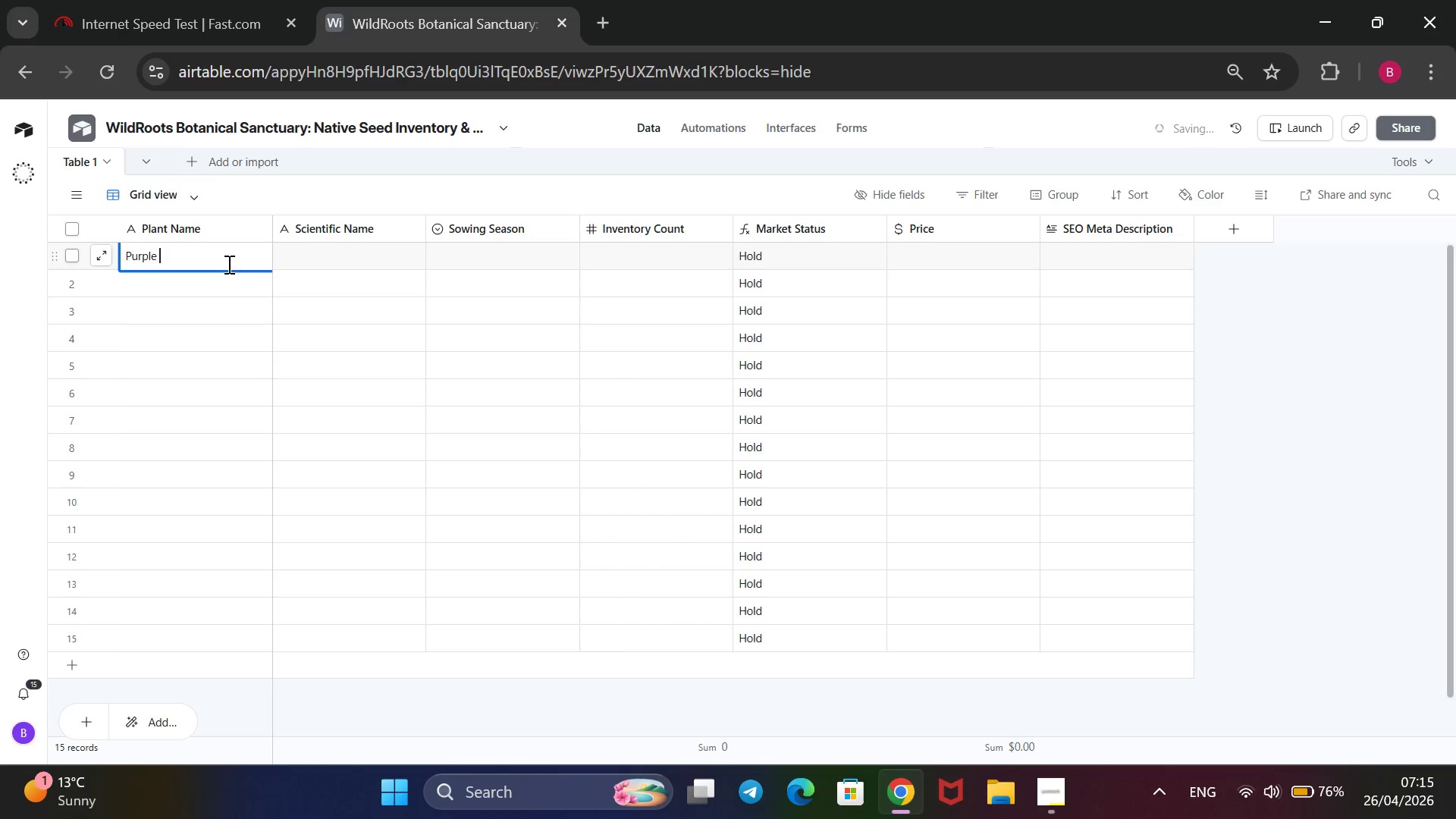 
type(Coneflower)
 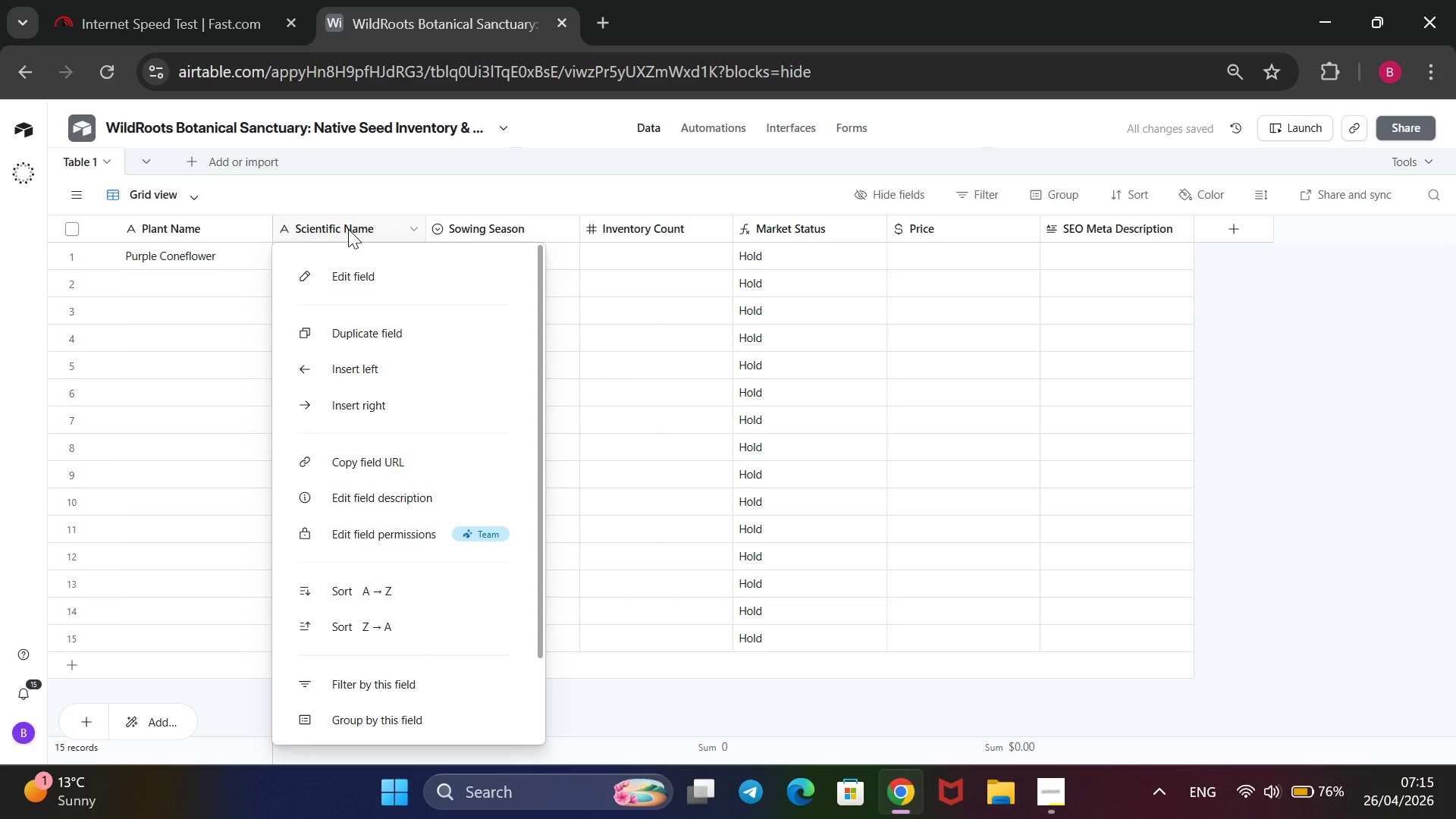 
wait(5.59)
 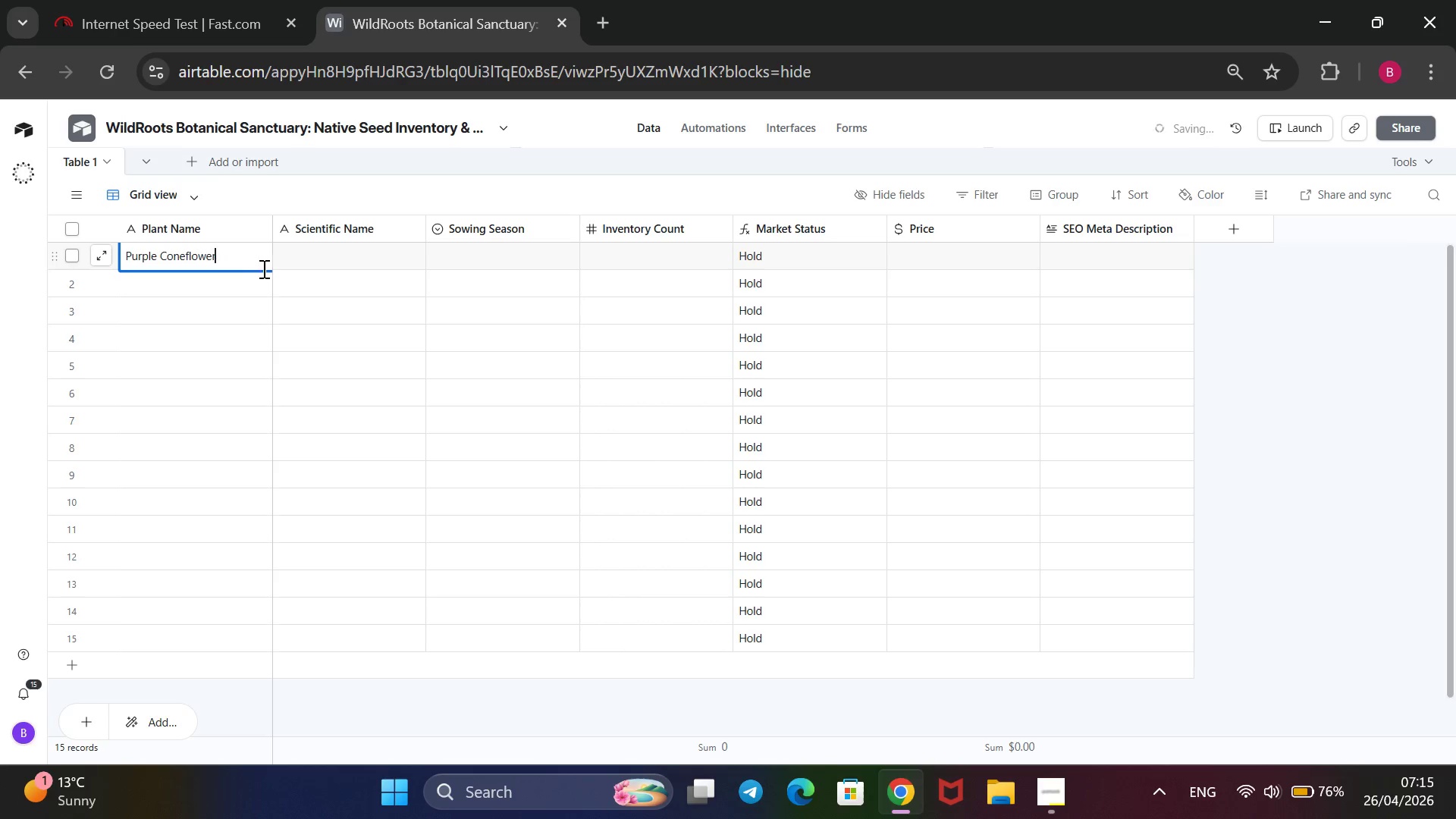 
left_click([387, 284])
 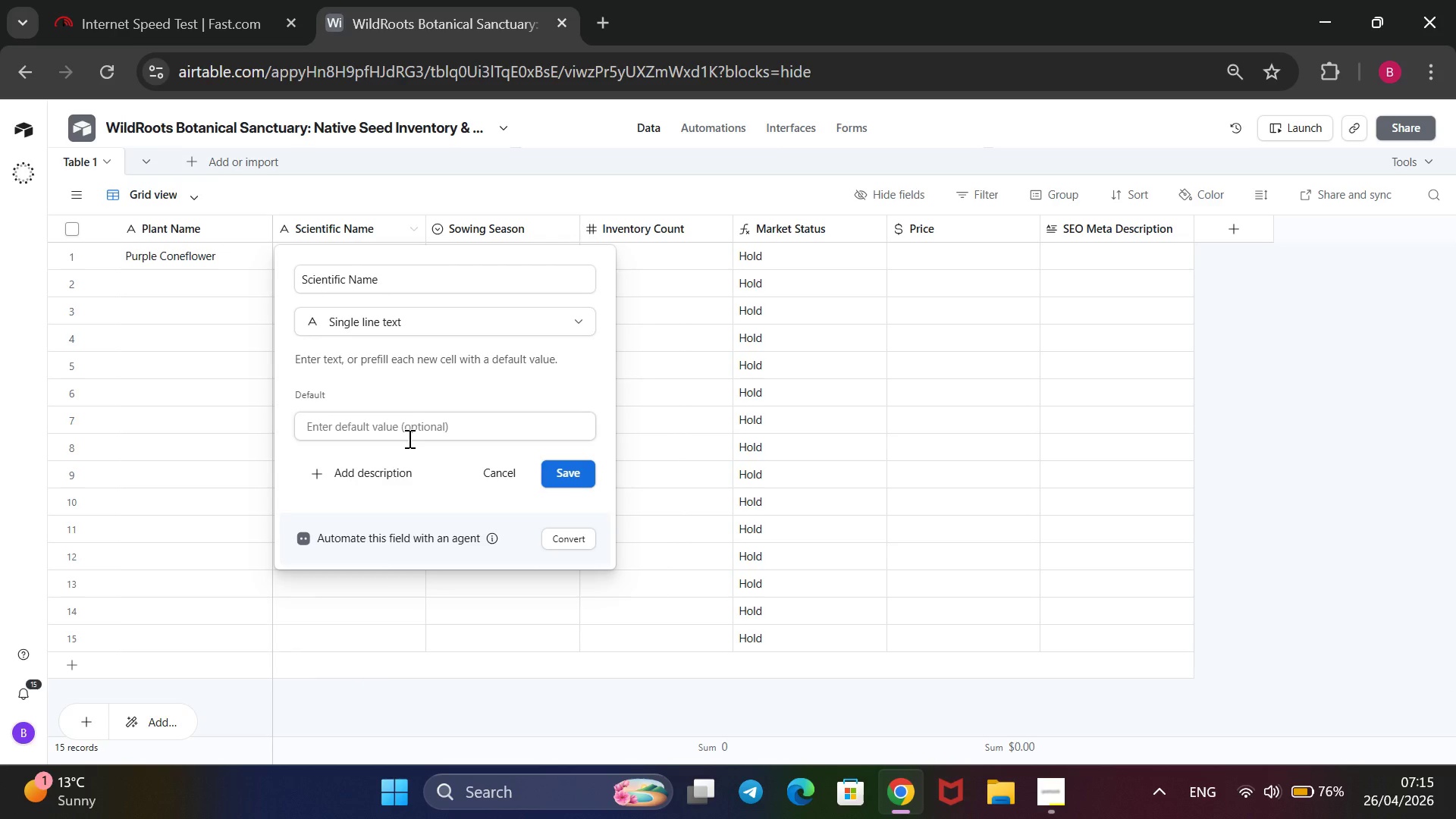 
wait(12.06)
 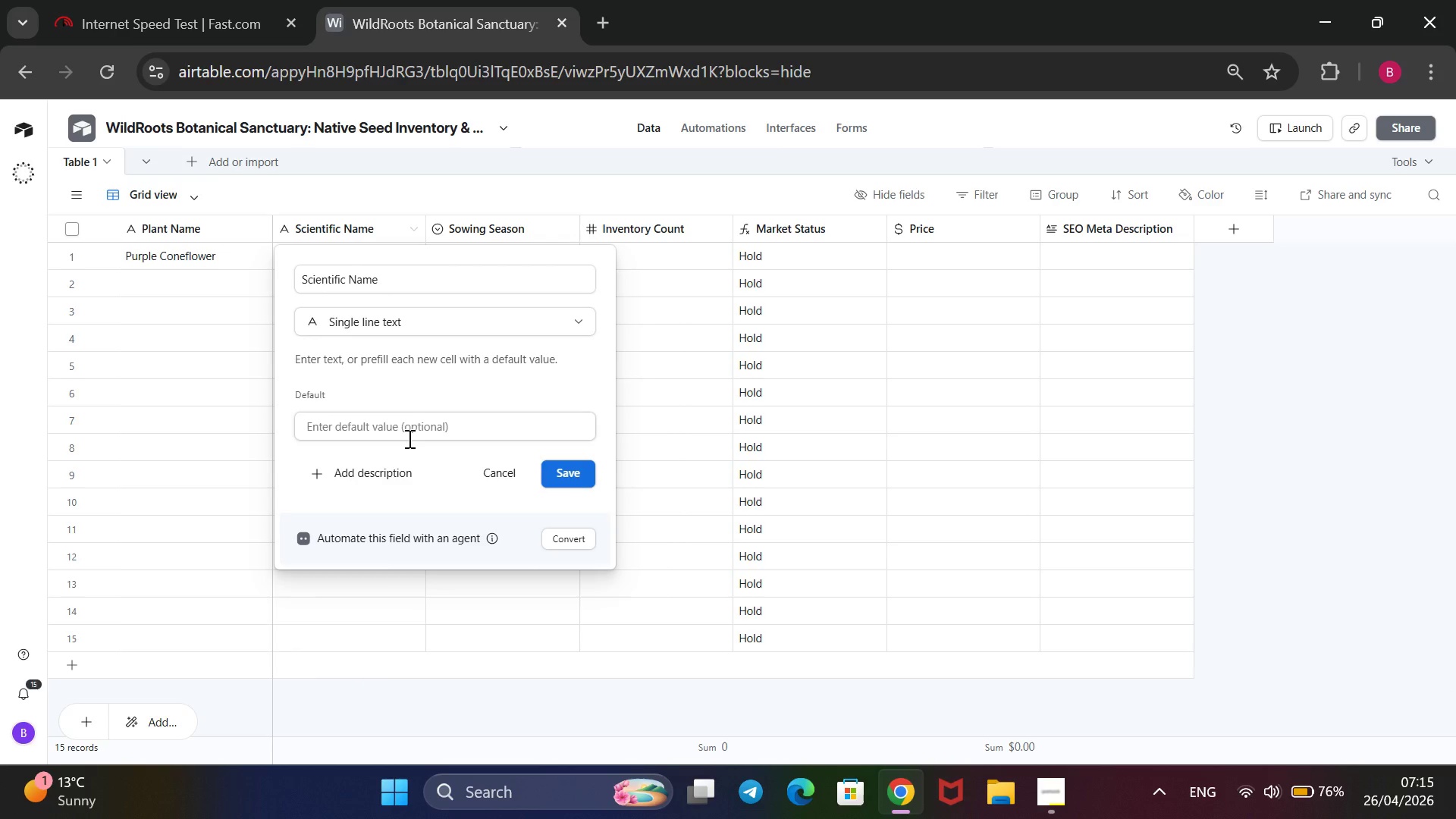 
left_click([559, 321])
 